 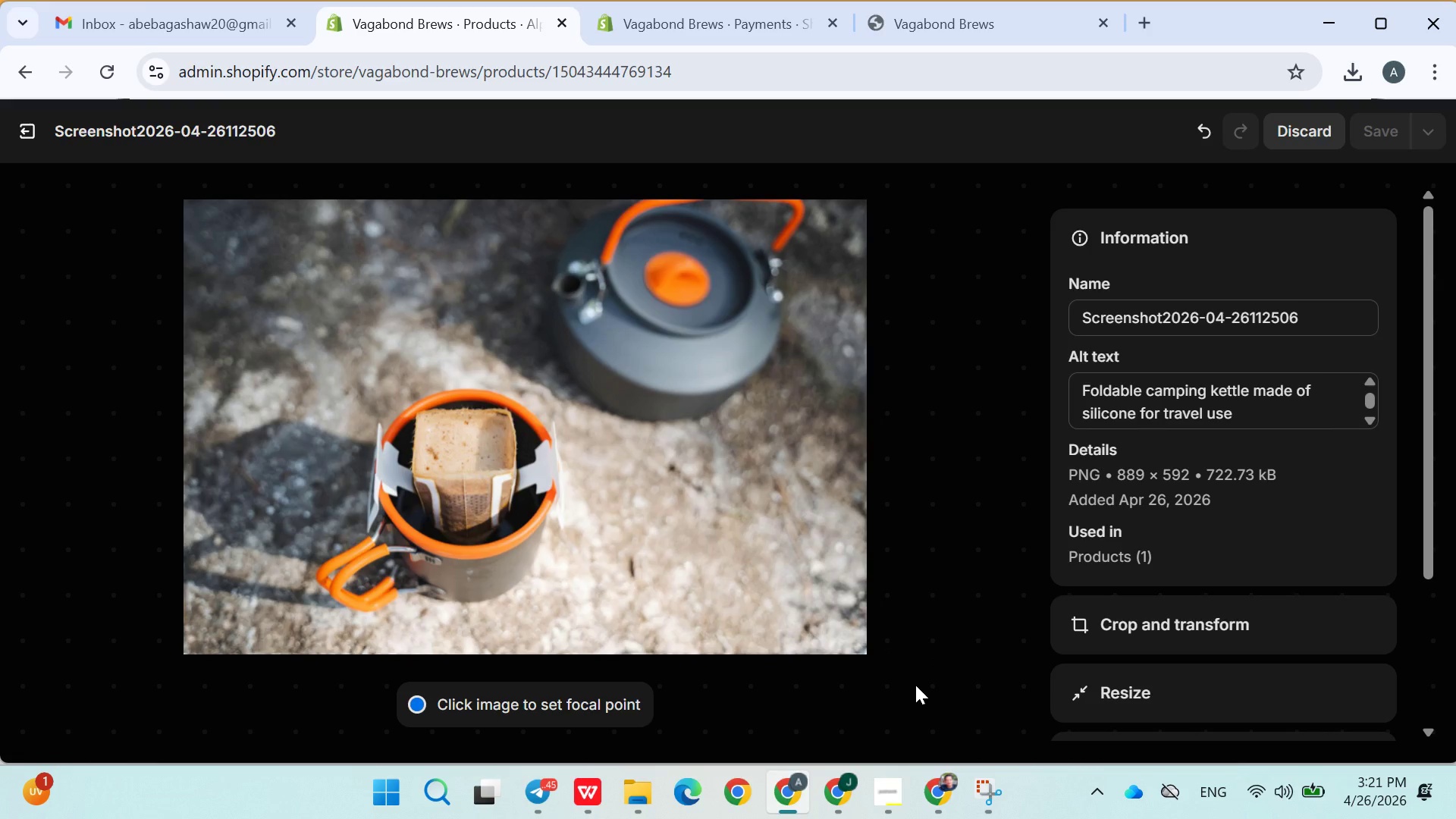 
left_click([38, 136])
 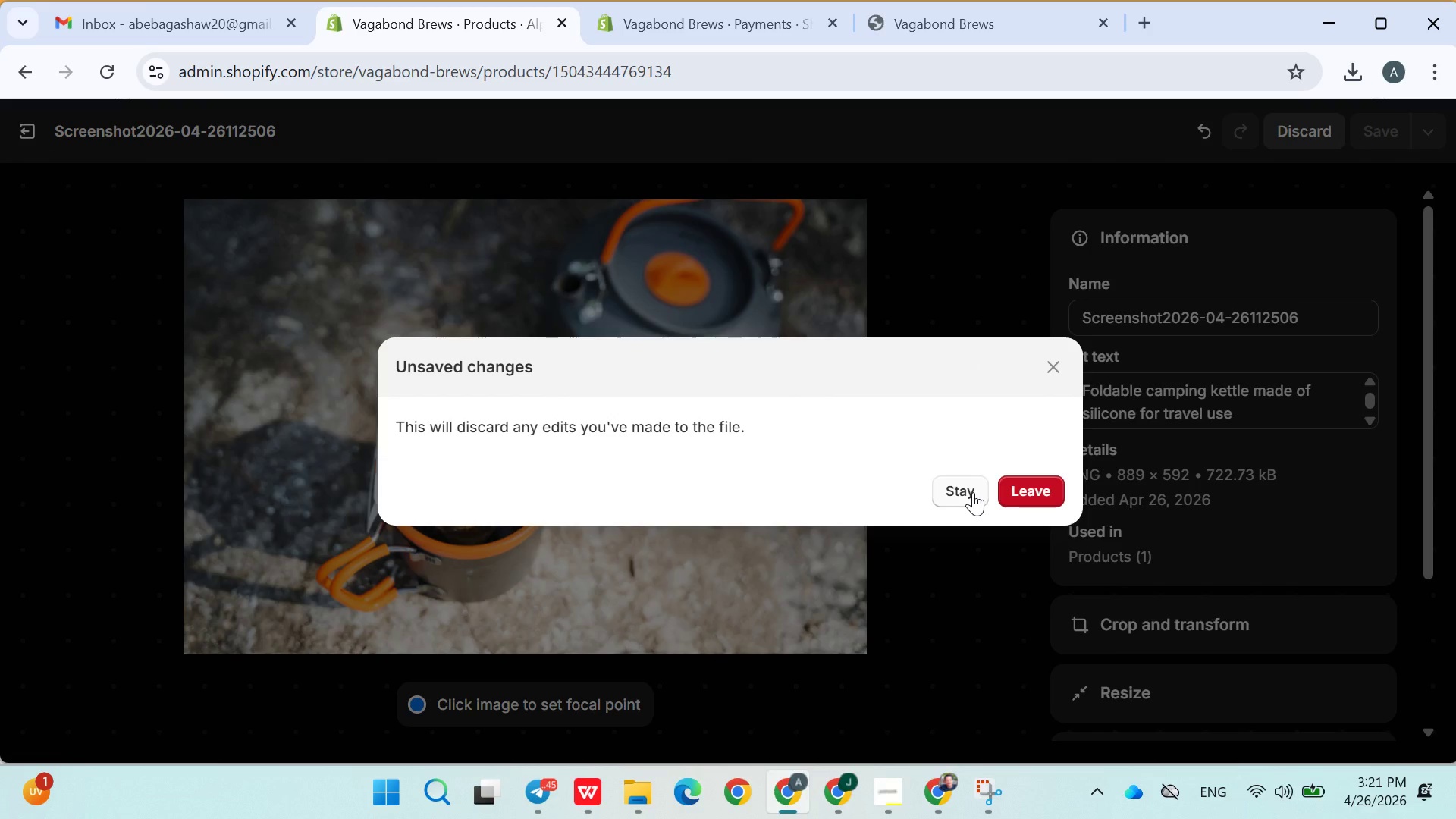 
left_click([973, 492])
 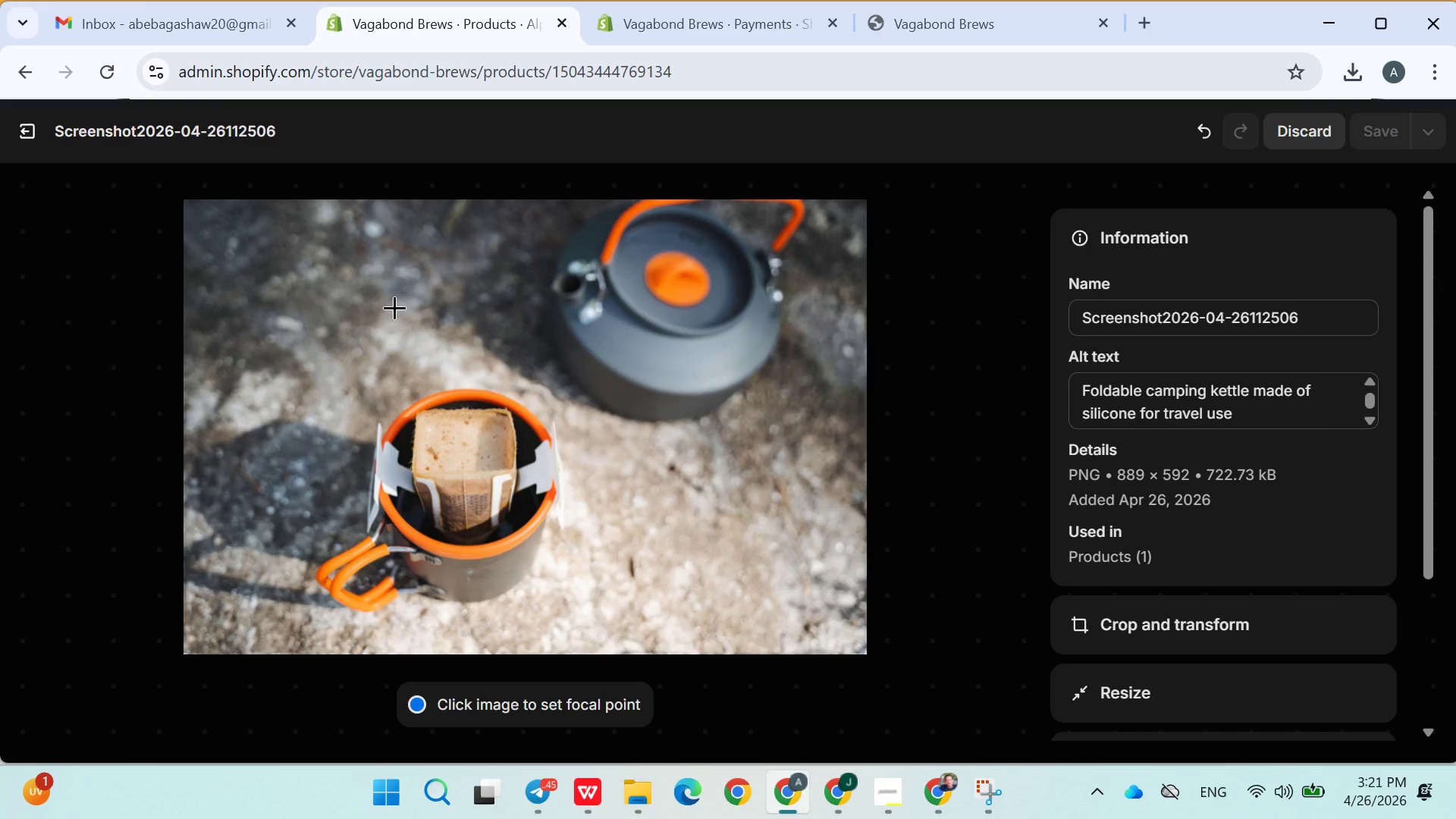 
left_click([26, 131])
 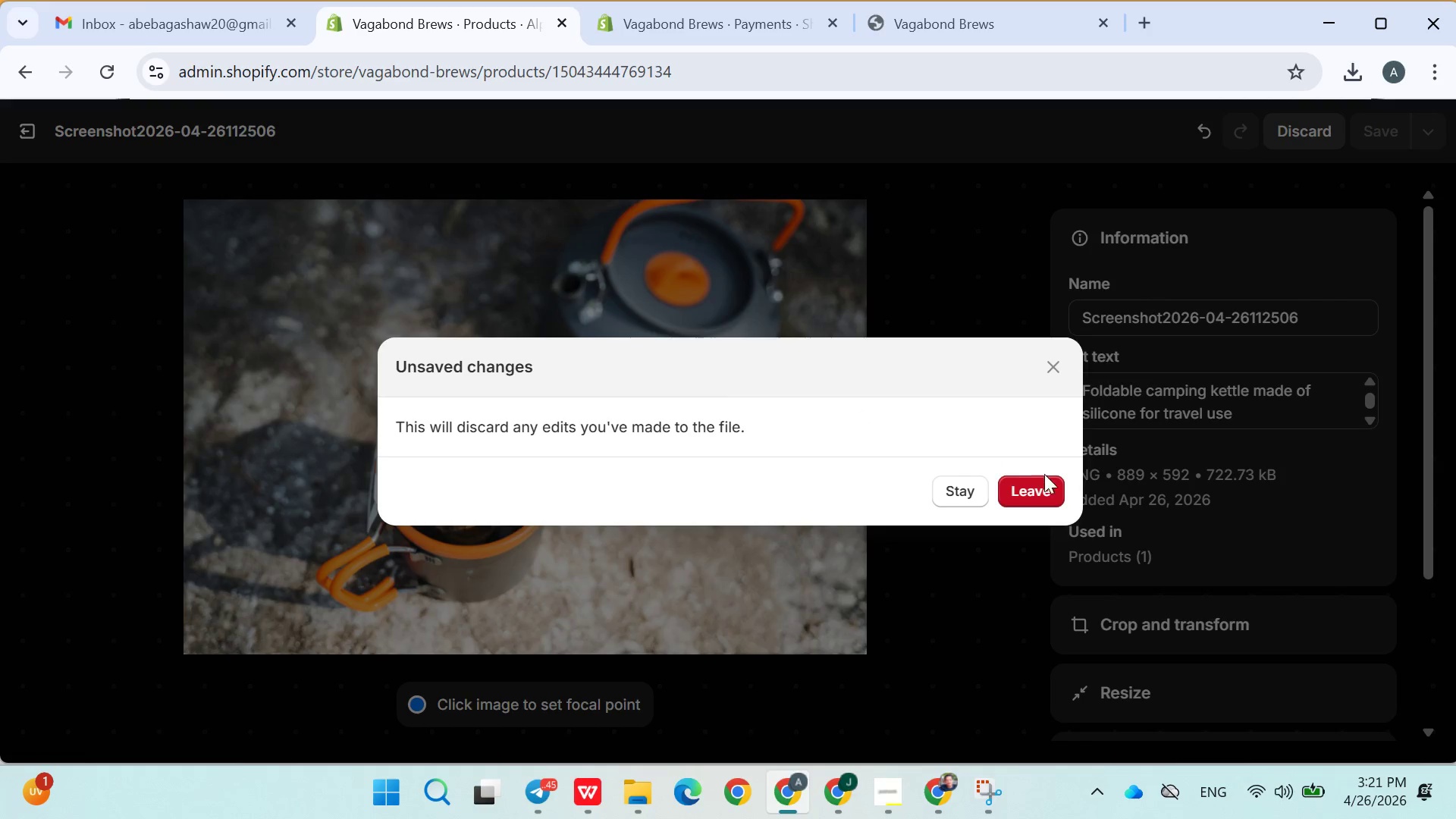 
left_click([1045, 487])
 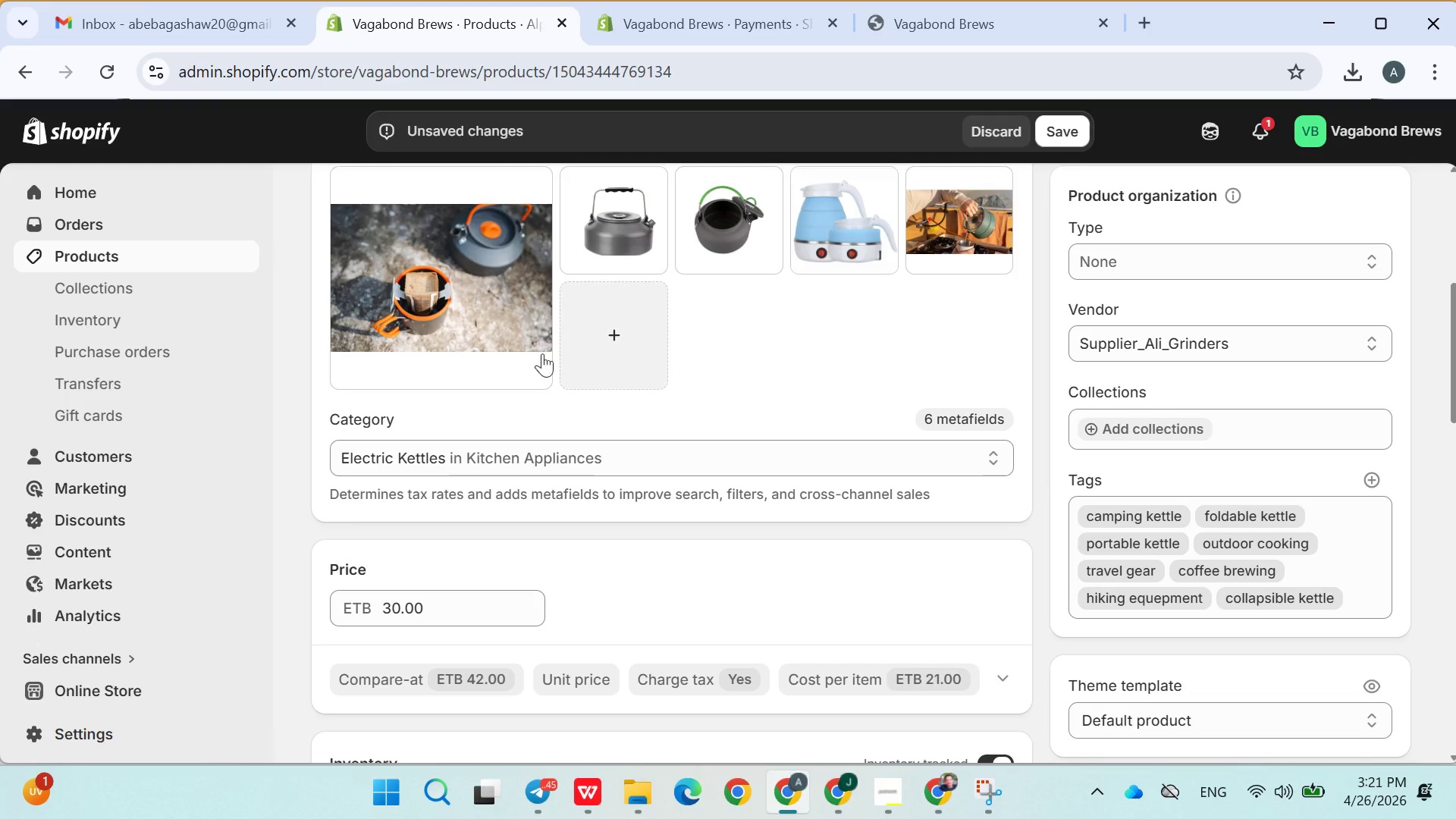 
left_click([515, 320])
 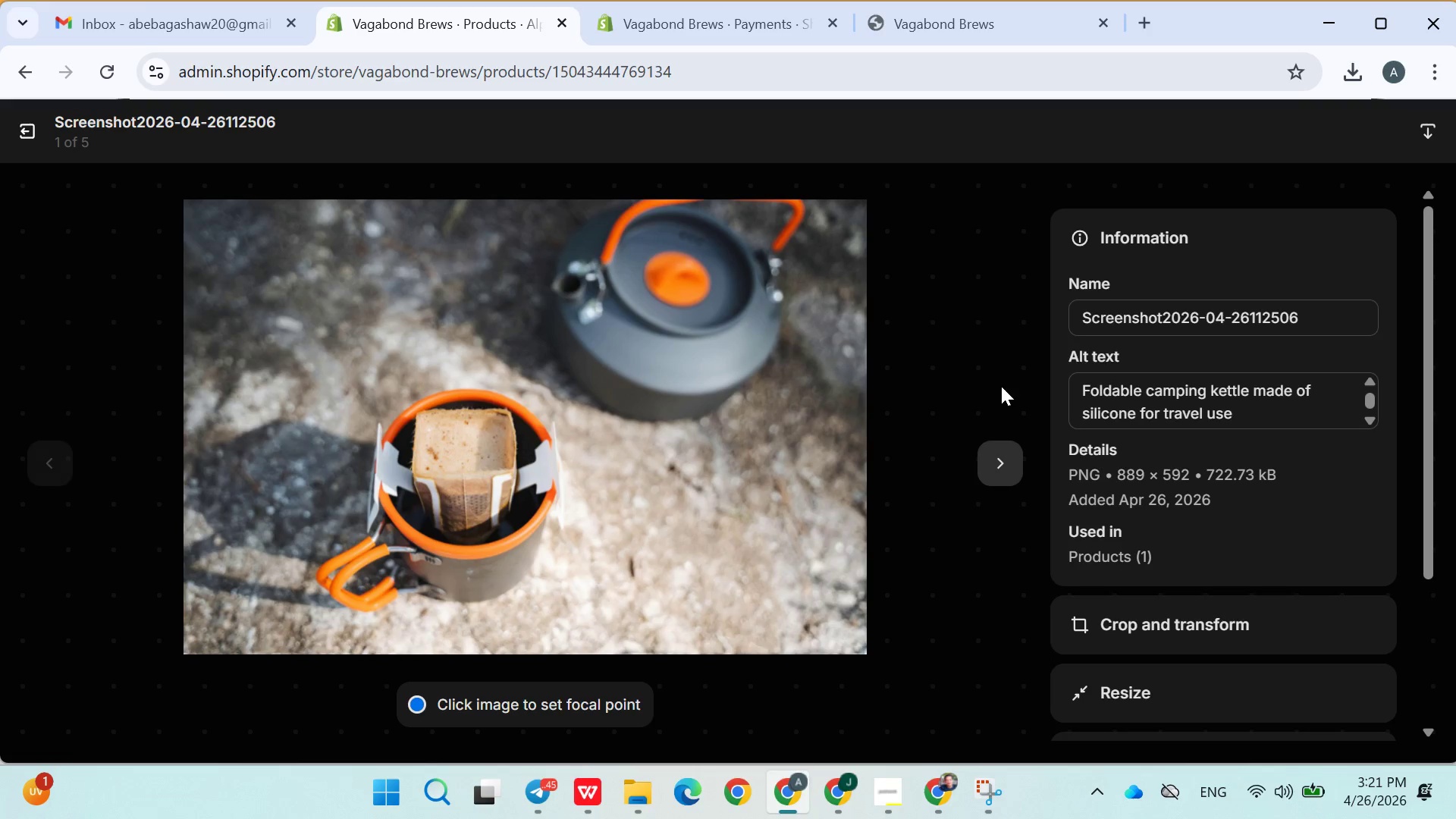 
left_click([1011, 463])
 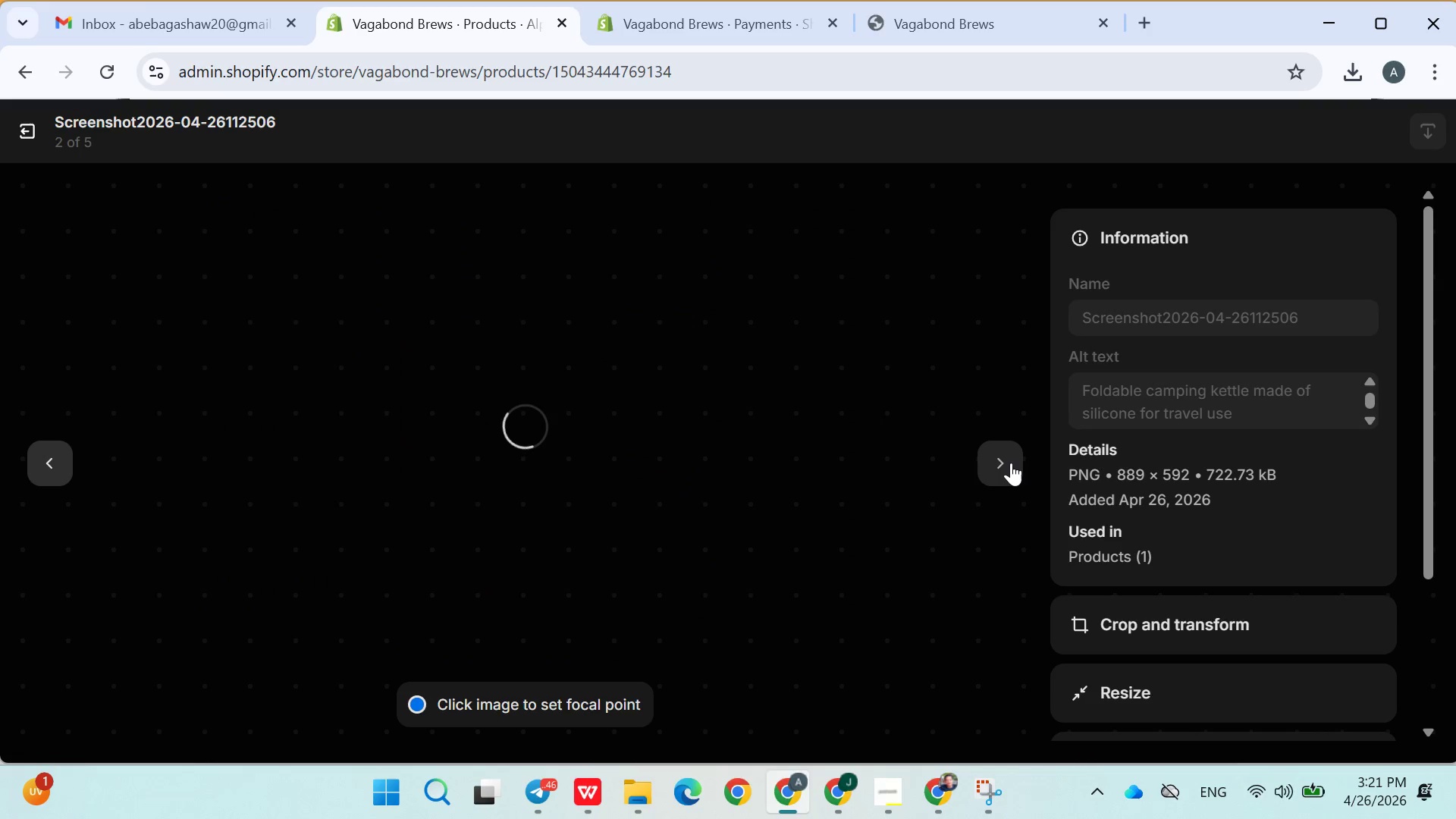 
wait(9.5)
 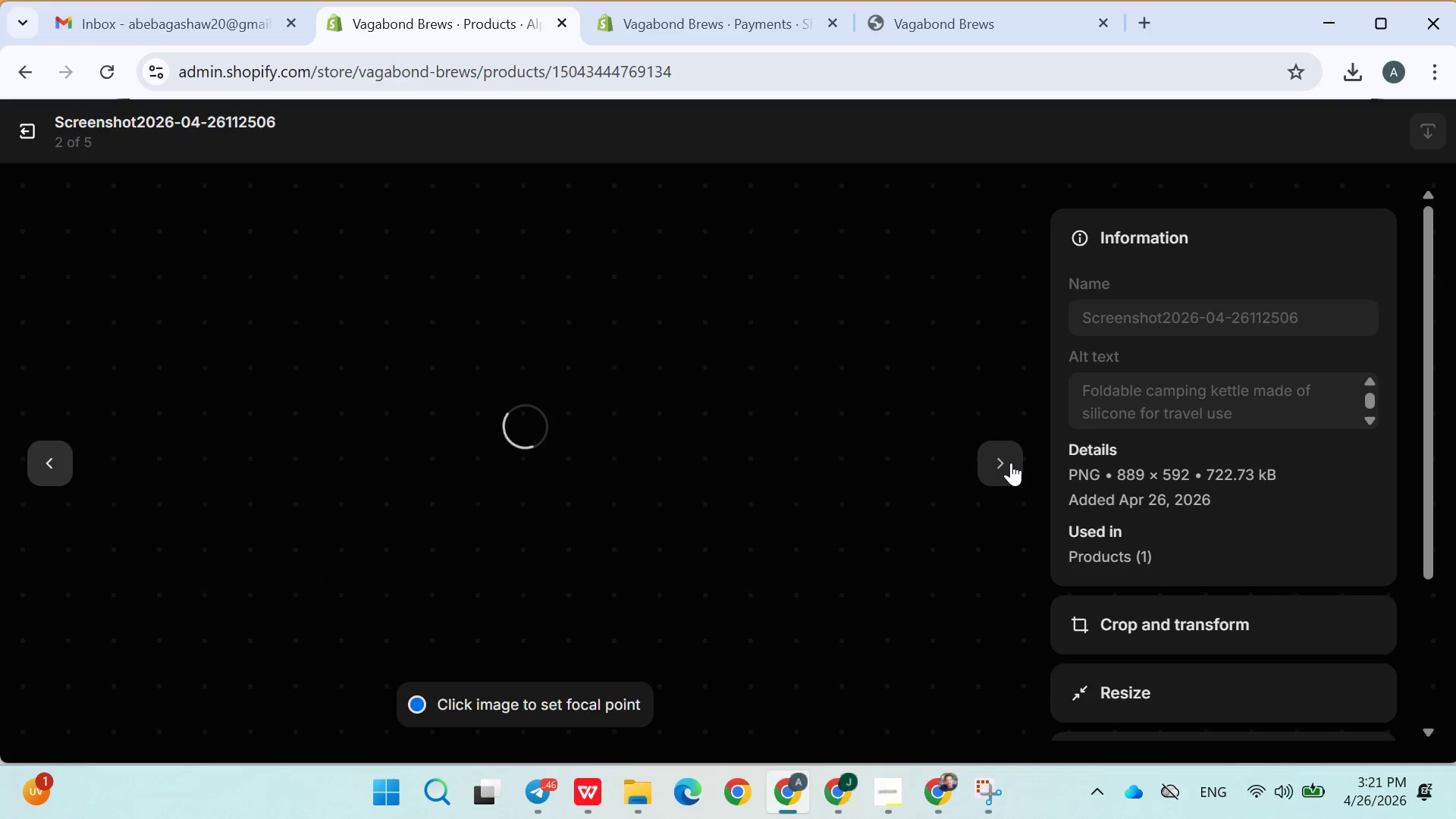 
left_click([1113, 397])
 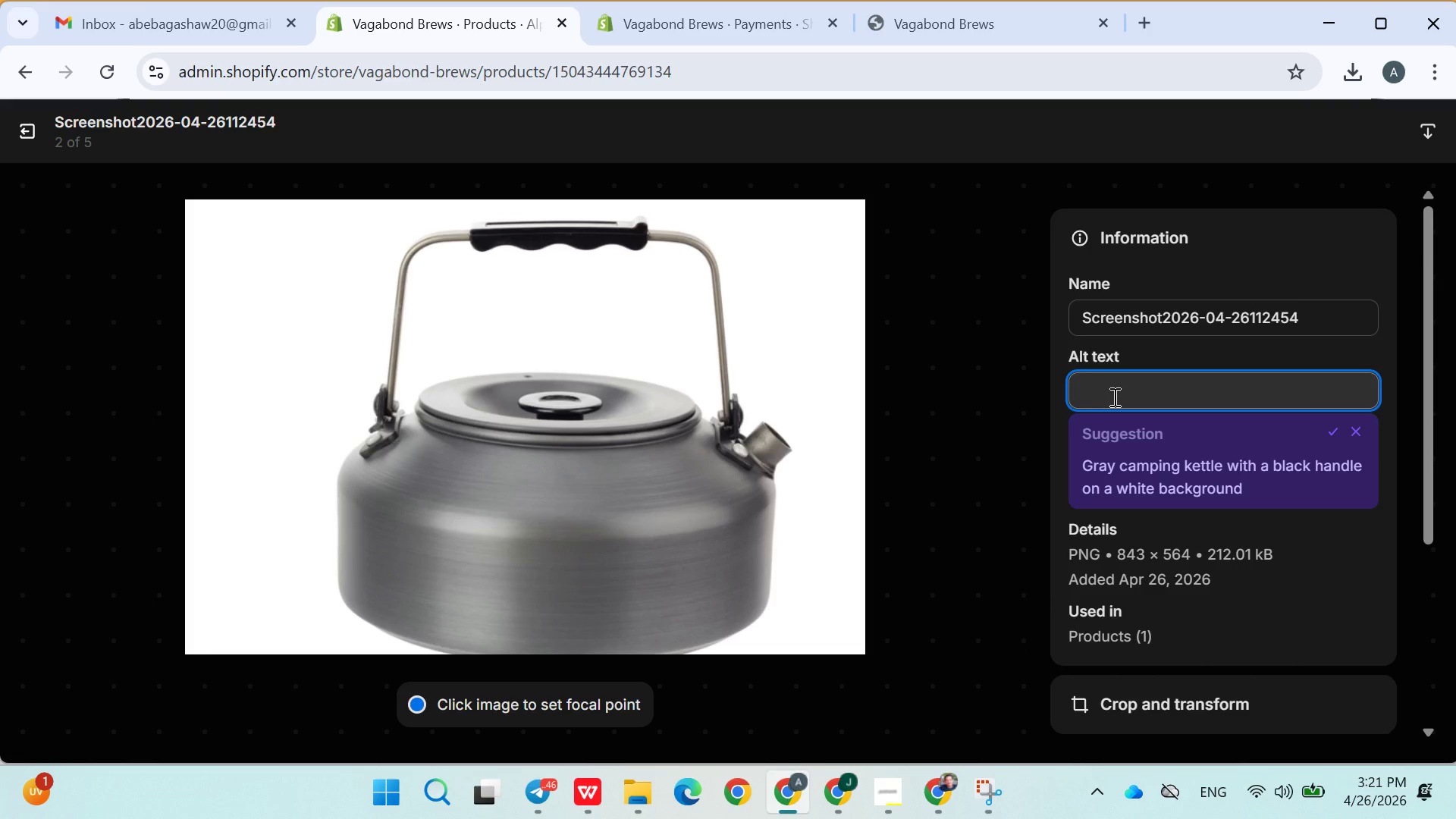 
type(Collabsible kettle)
 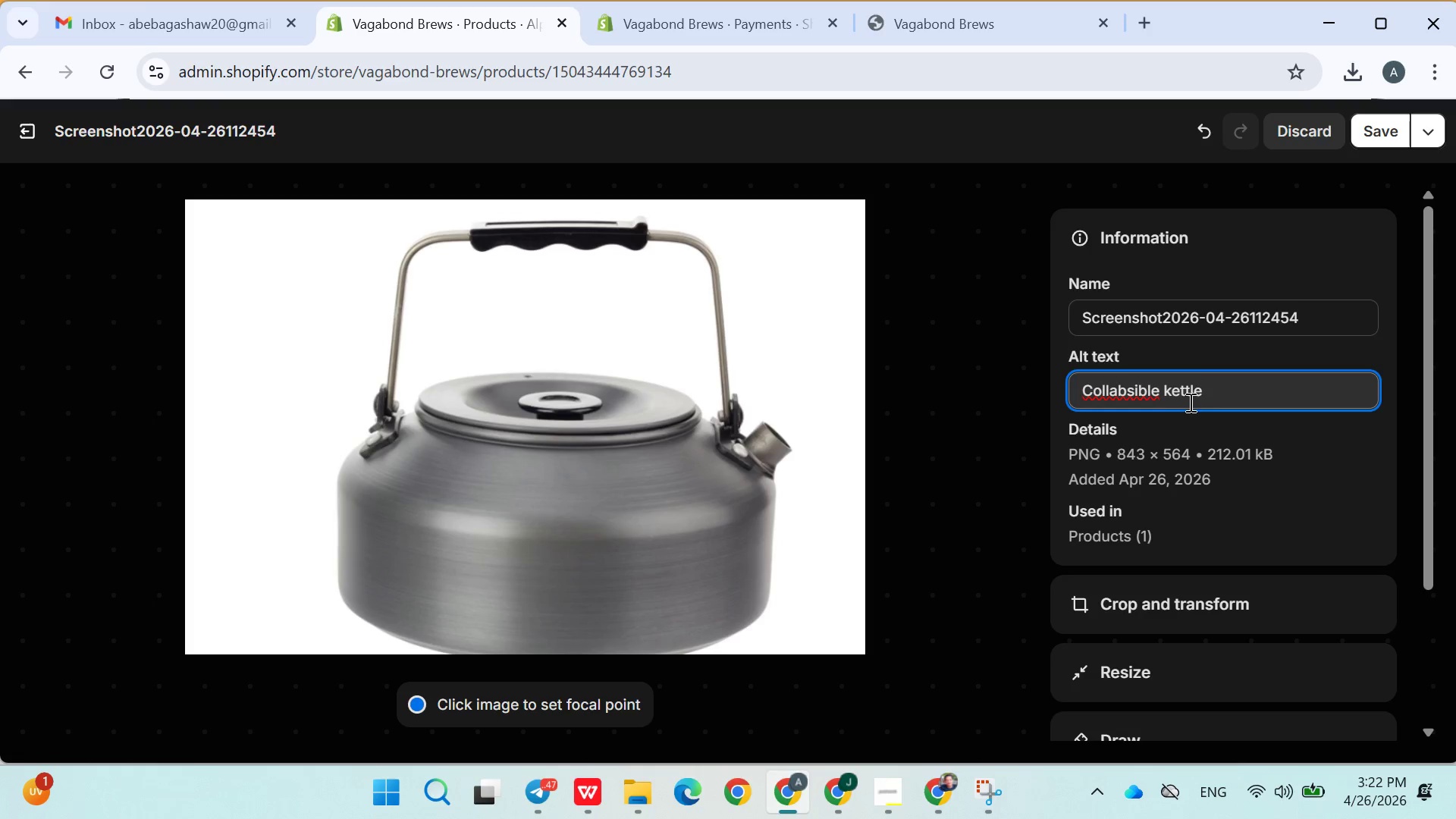 
wait(26.17)
 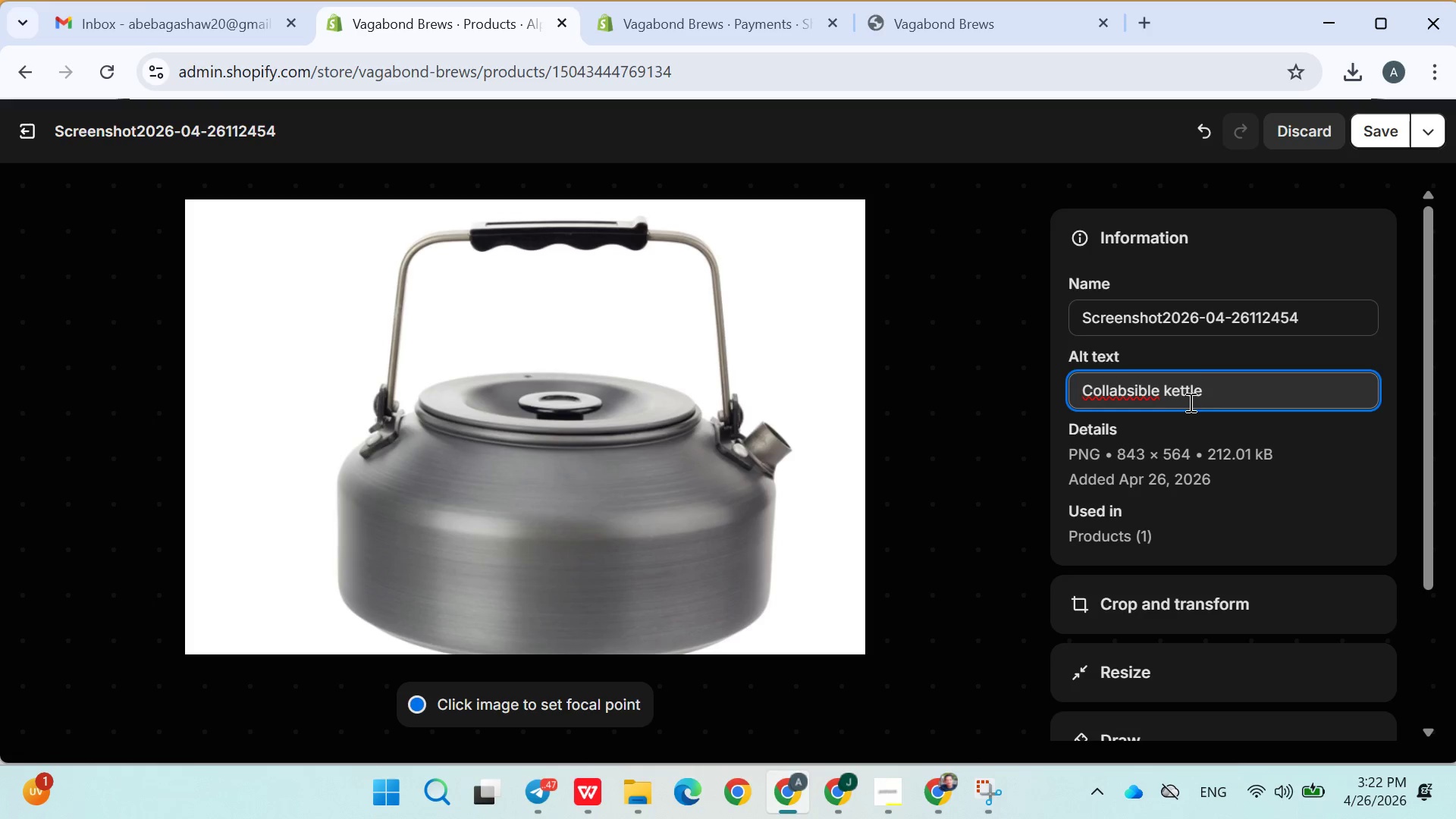 
type( expanfr)
key(Backspace)
key(Backspace)
type(ded fot boiling water)
 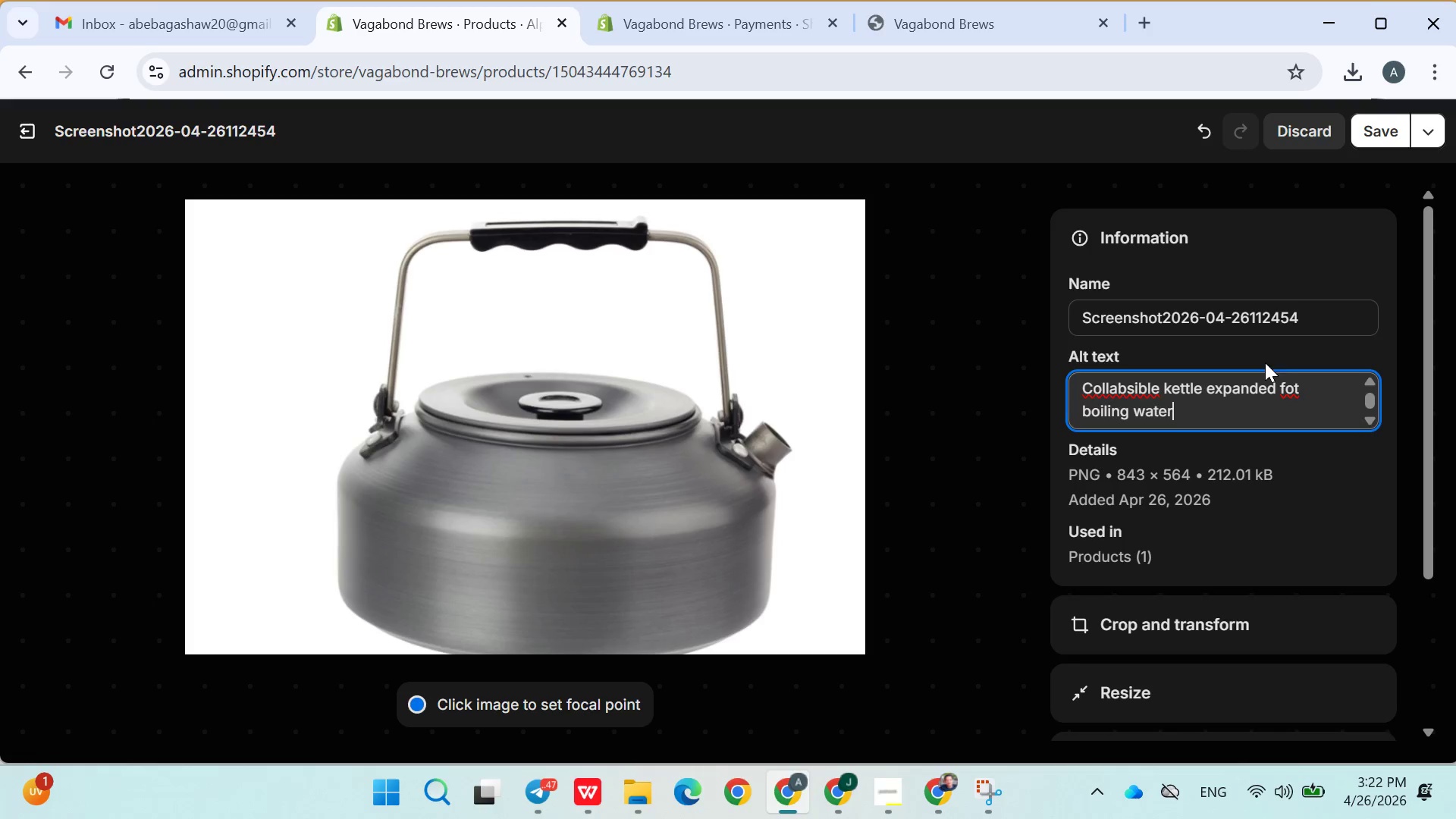 
left_click([1313, 385])
 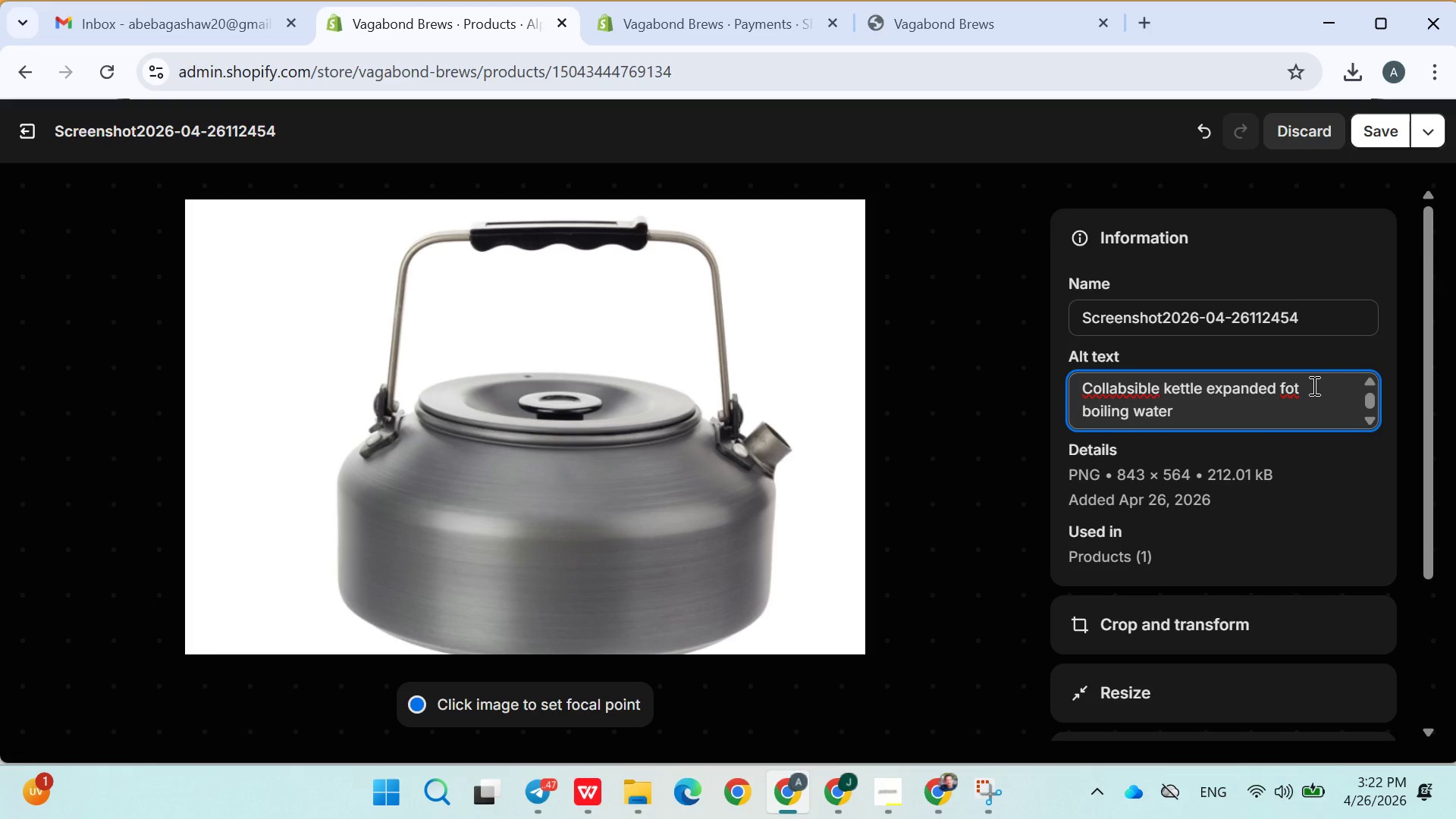 
key(Backspace)
 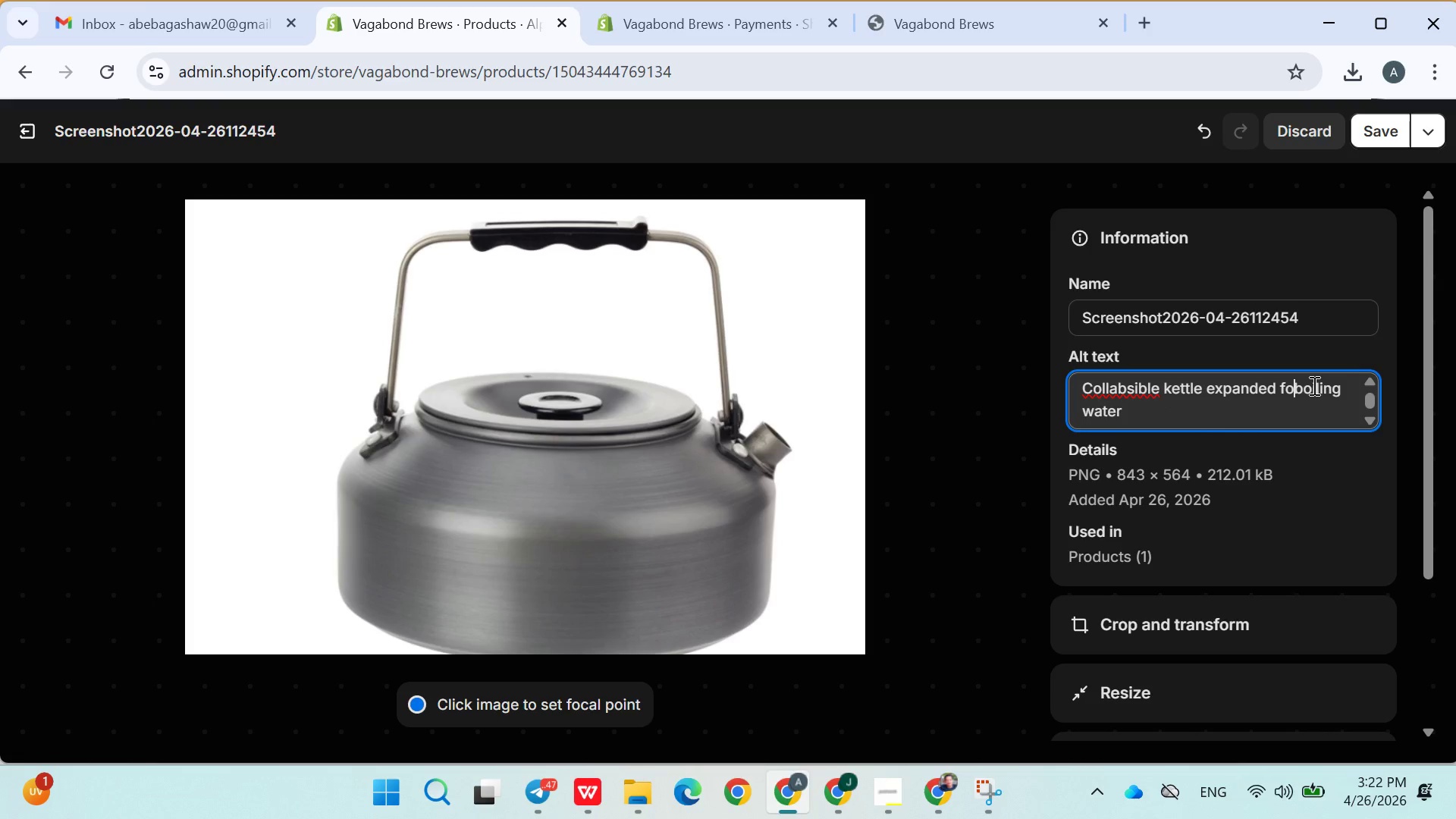 
key(Backspace)
 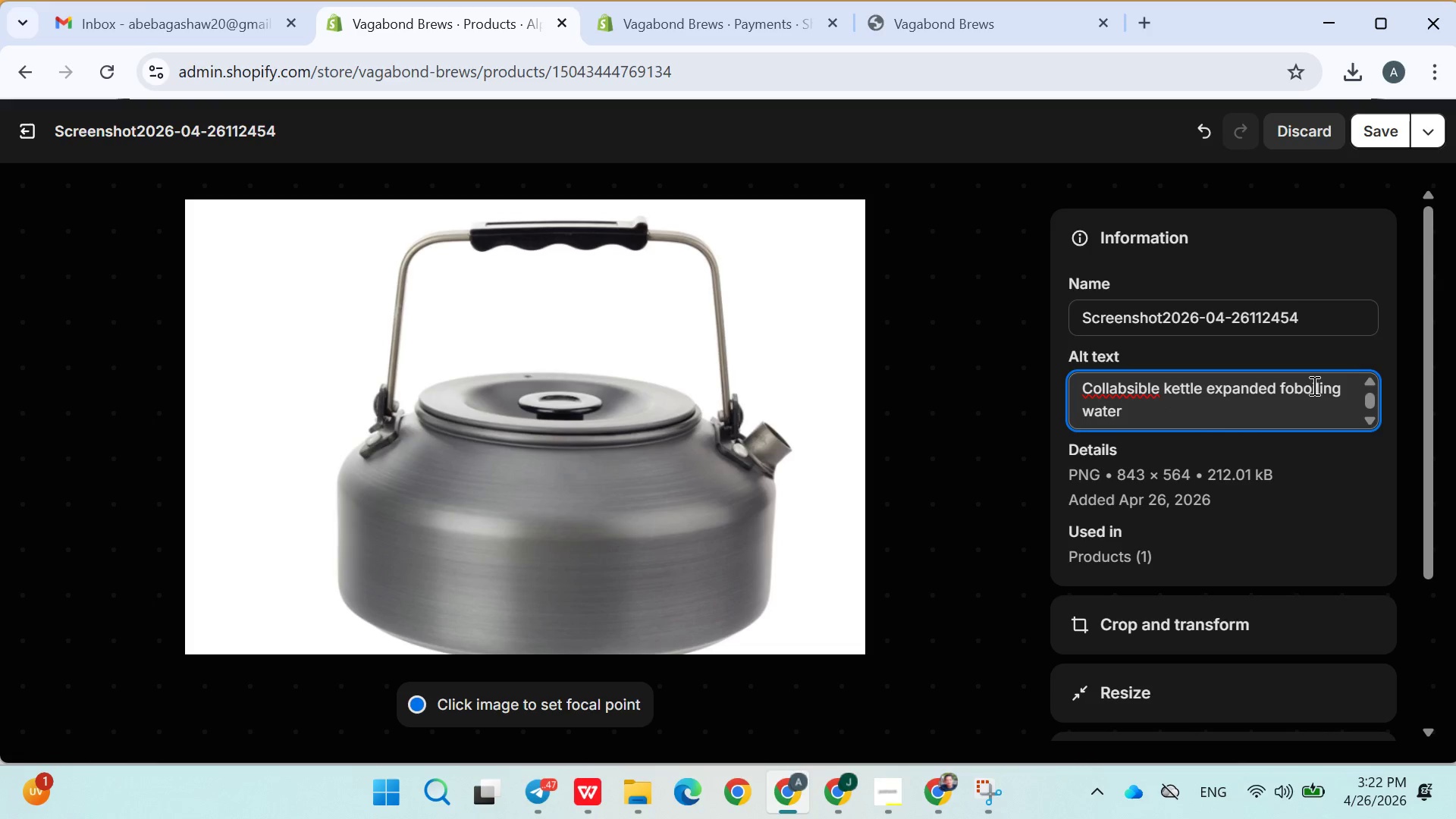 
key(R)
 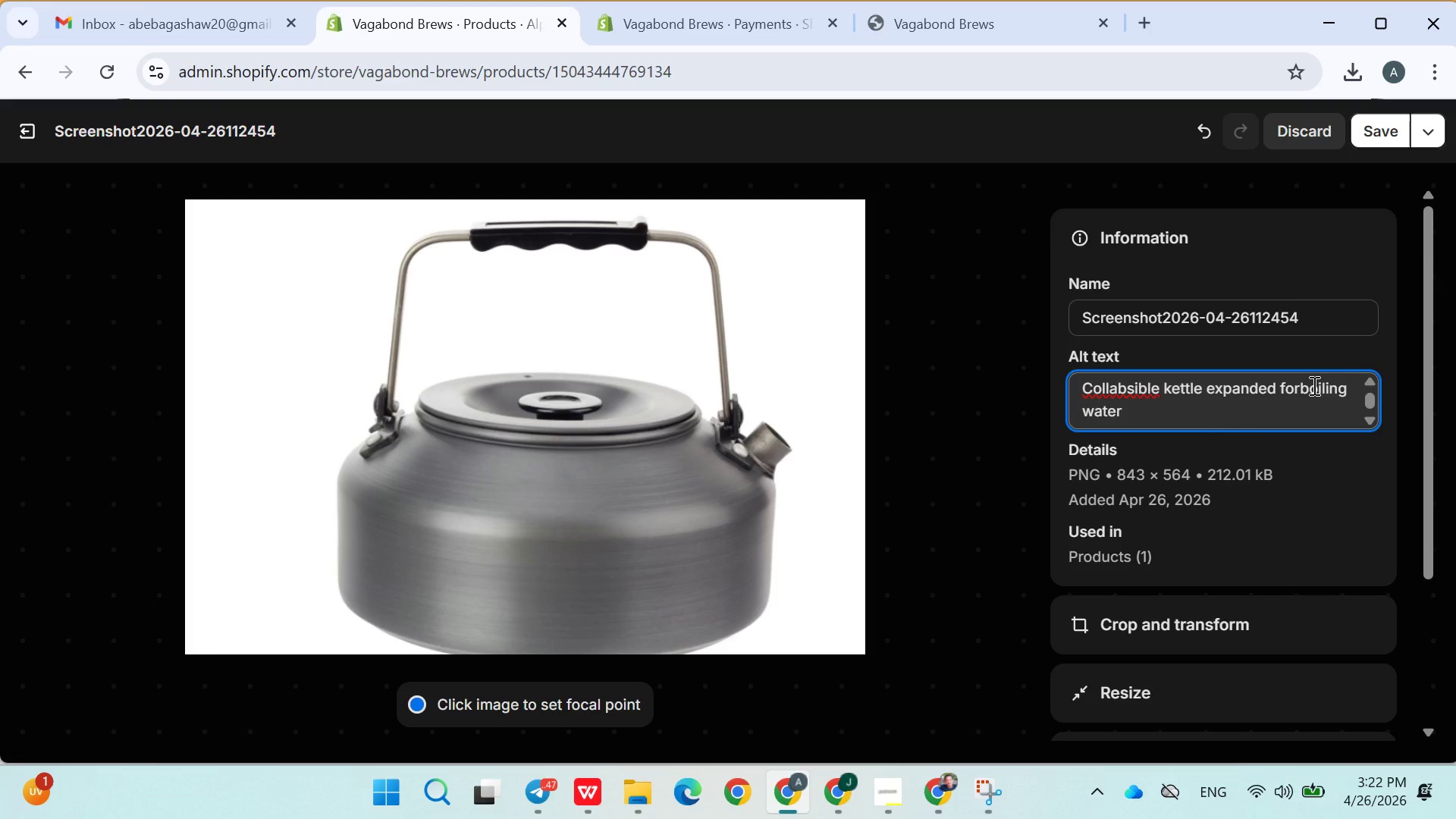 
key(Space)
 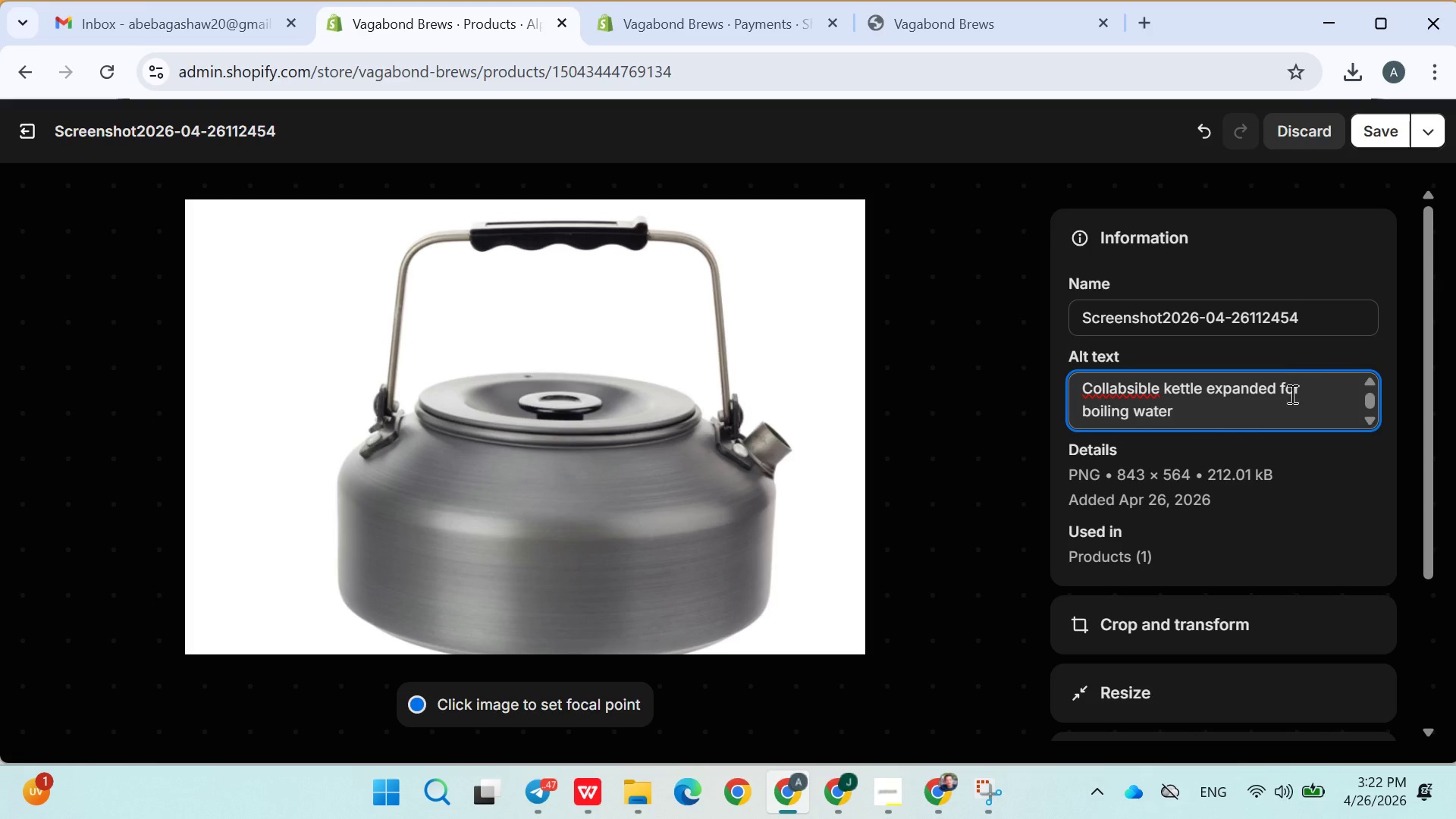 
left_click([1281, 396])
 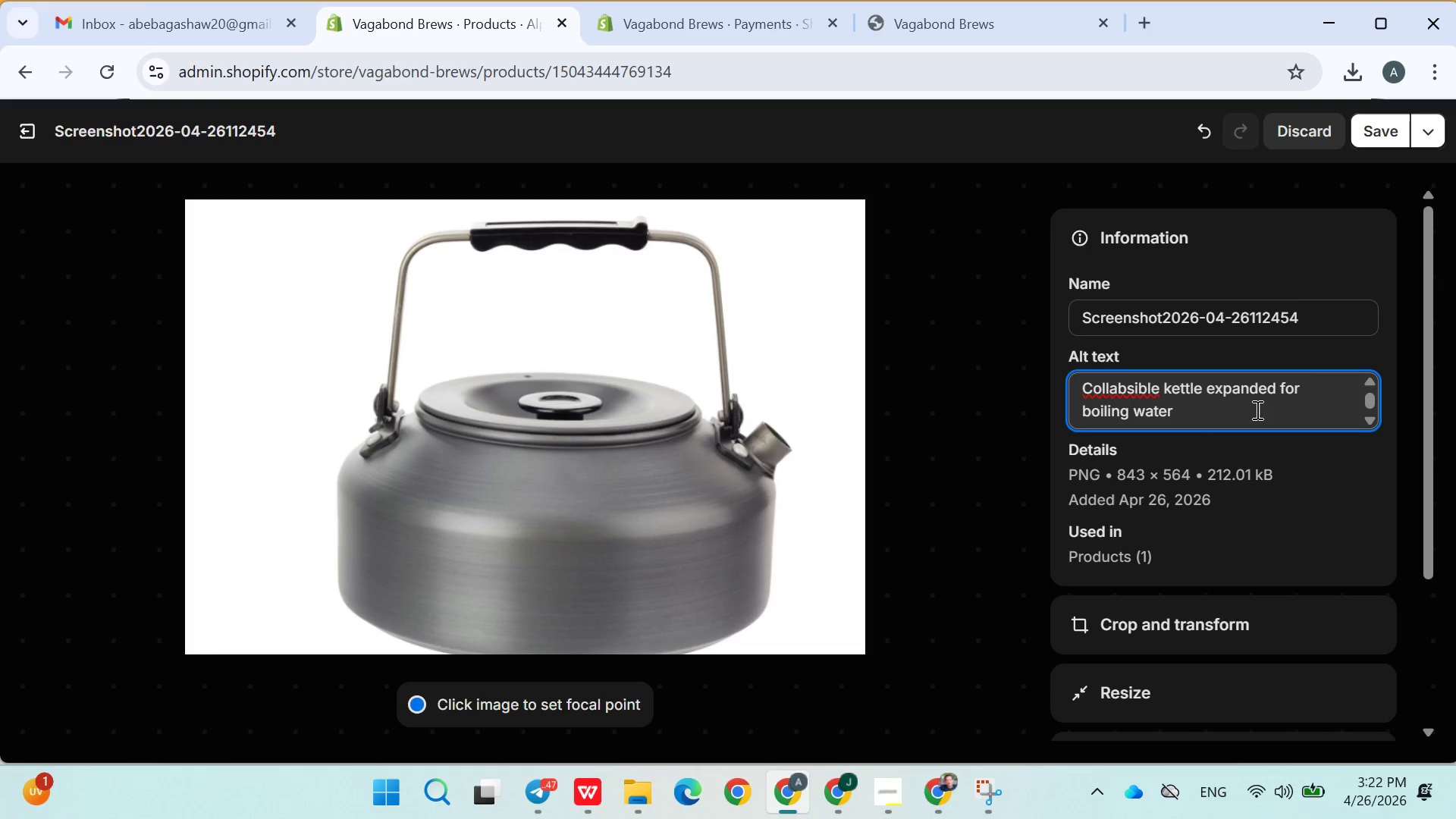 
left_click([1247, 413])
 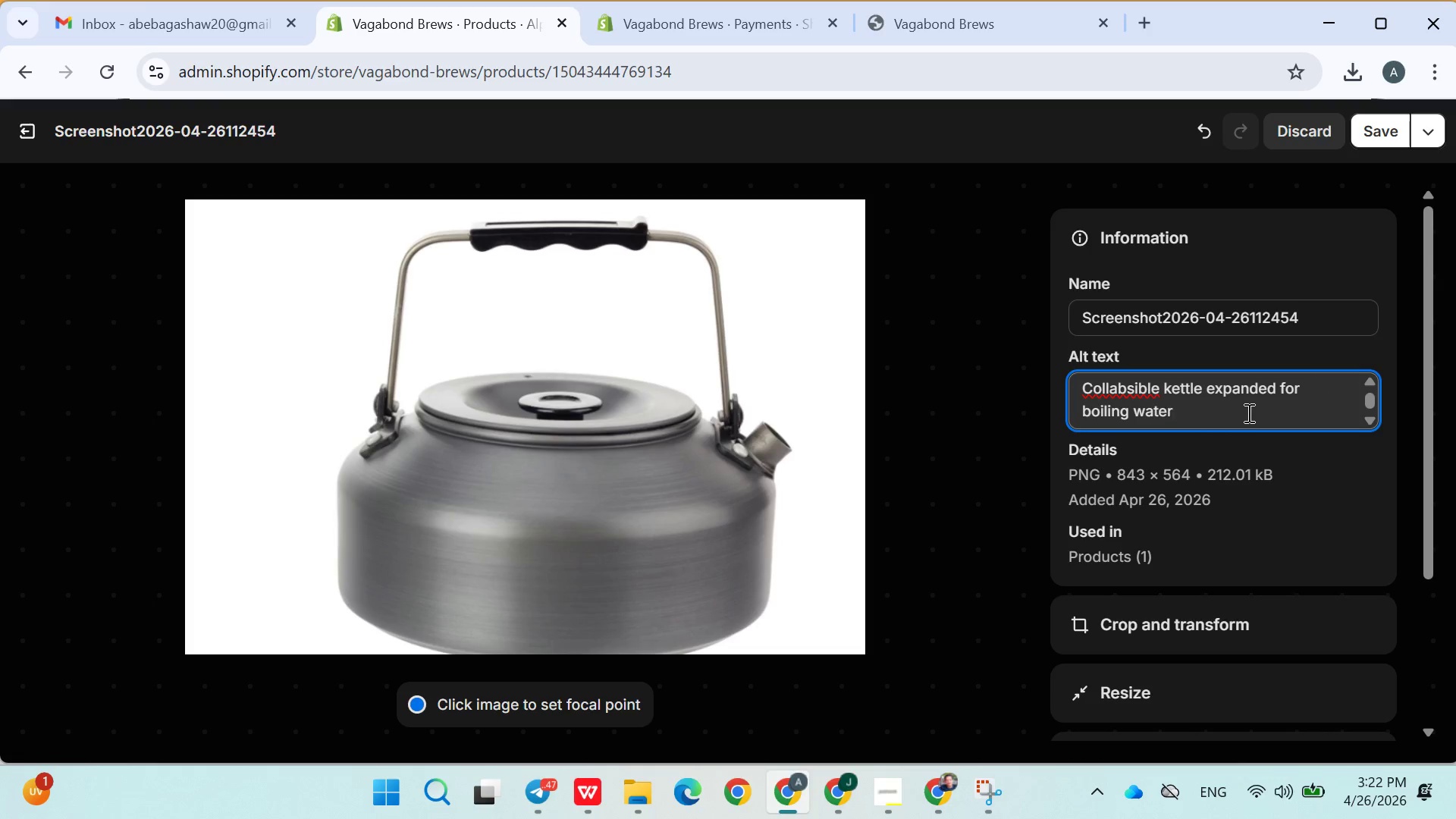 
key(Space)
 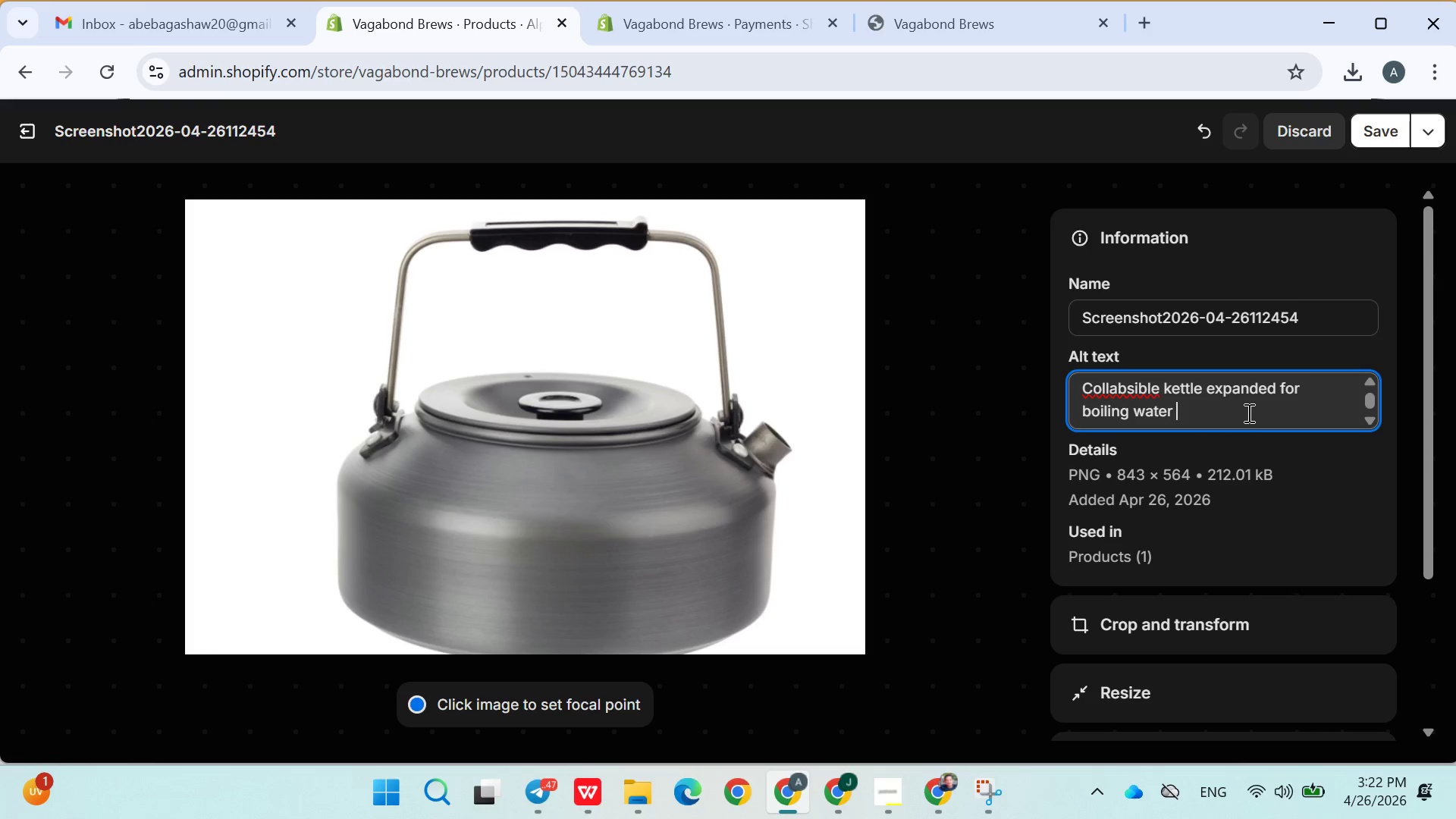 
wait(5.56)
 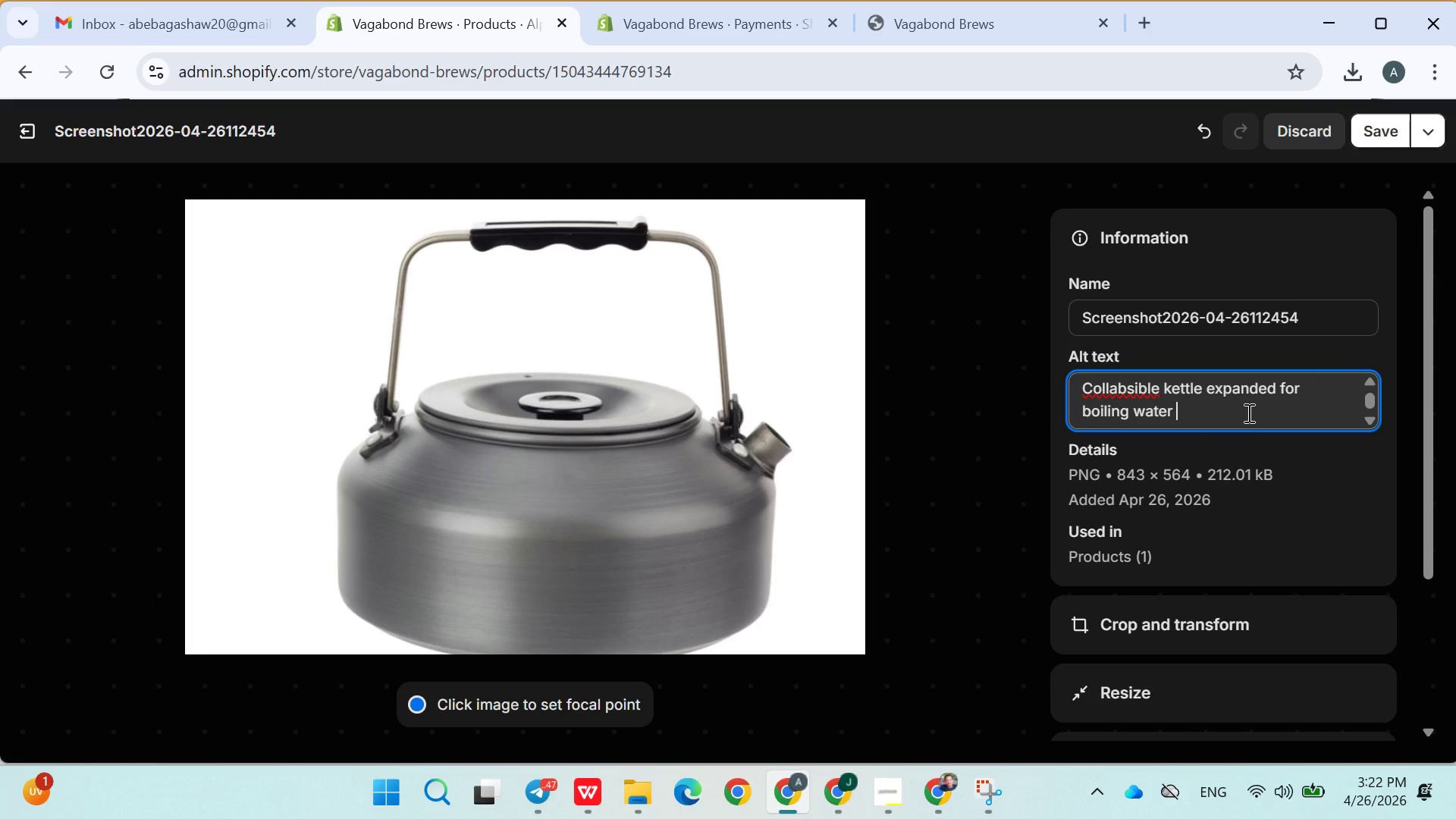 
type(outdoors)
 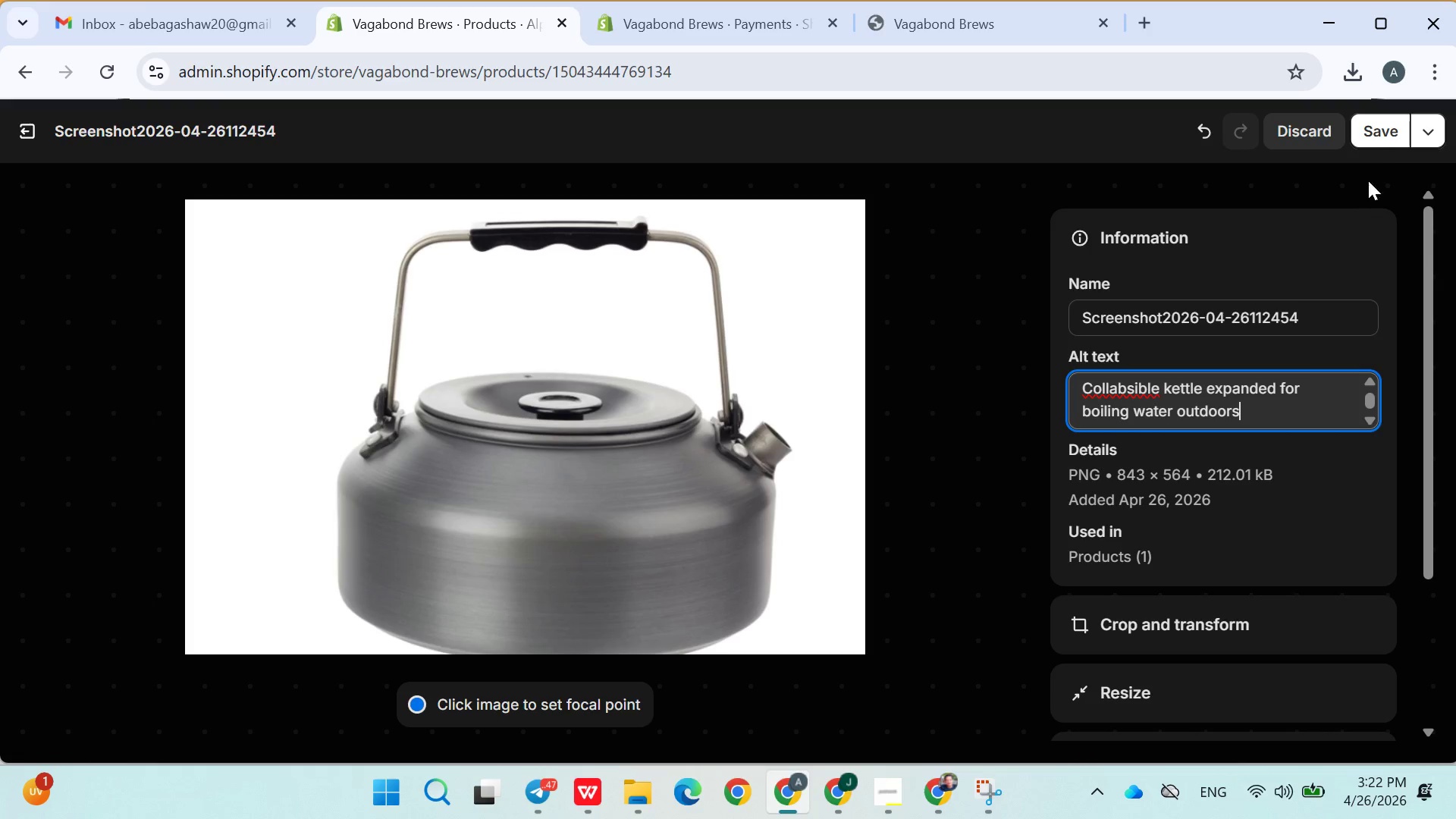 
left_click([1377, 136])
 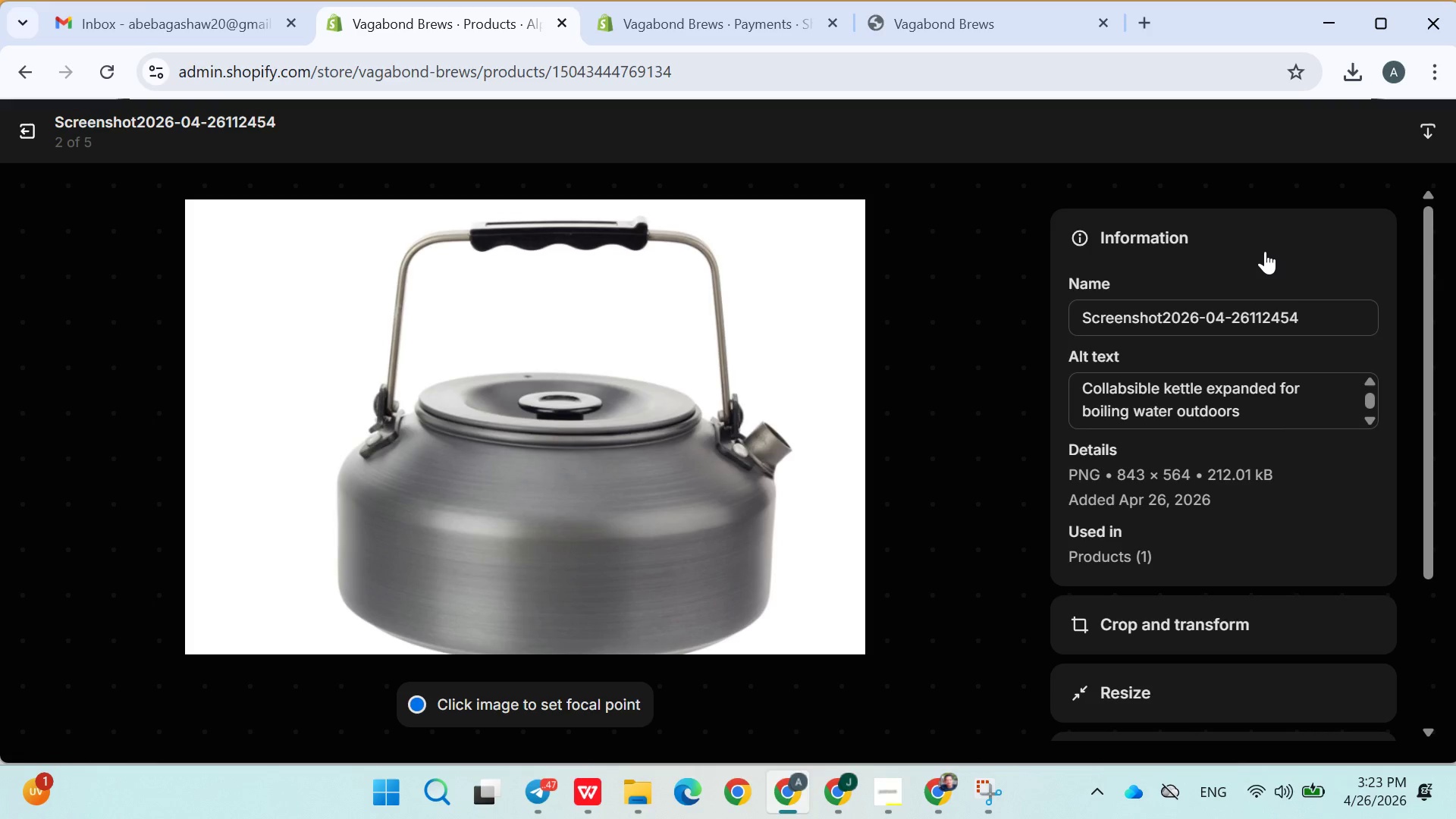 
wait(5.38)
 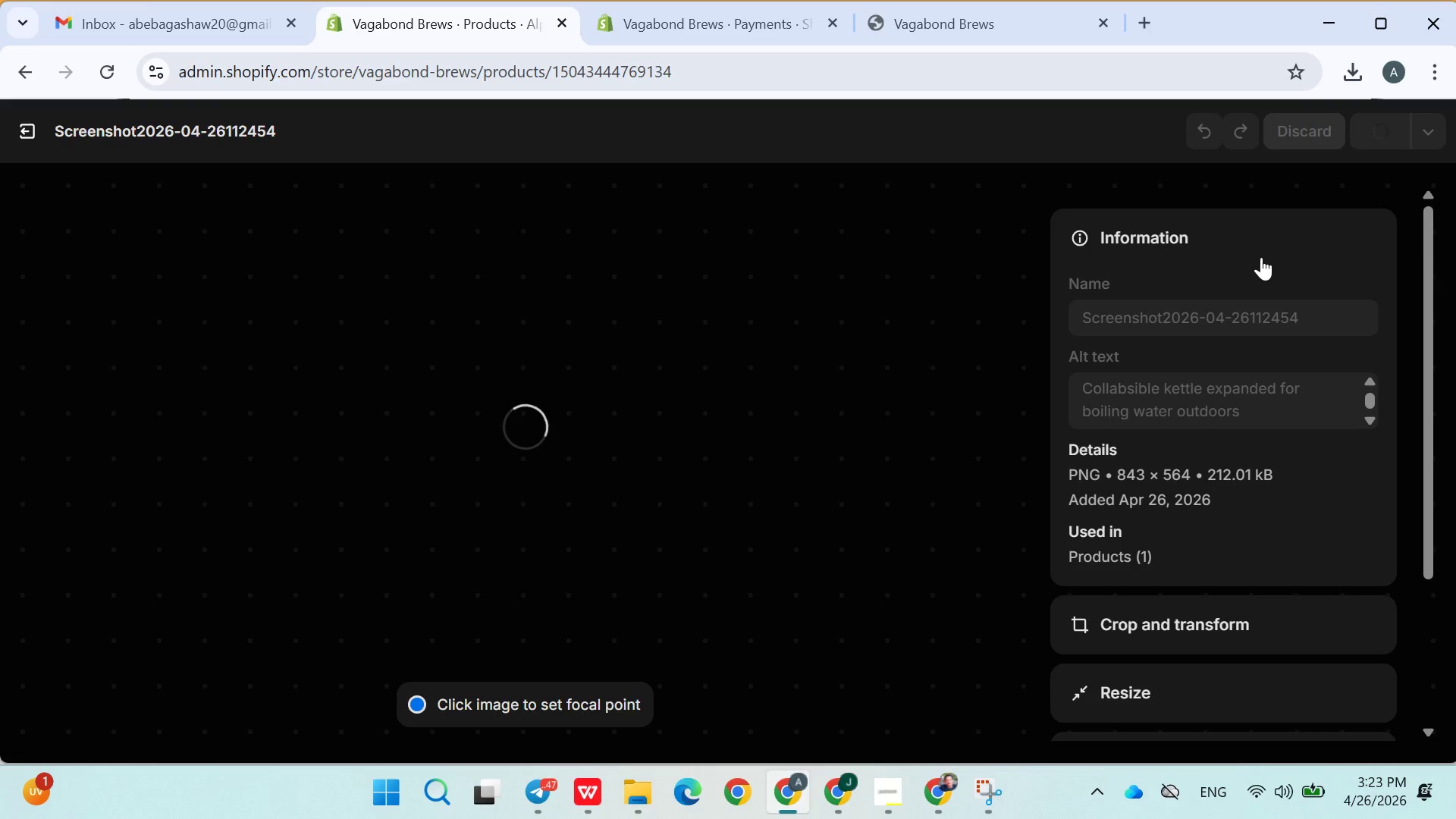 
left_click([1005, 445])
 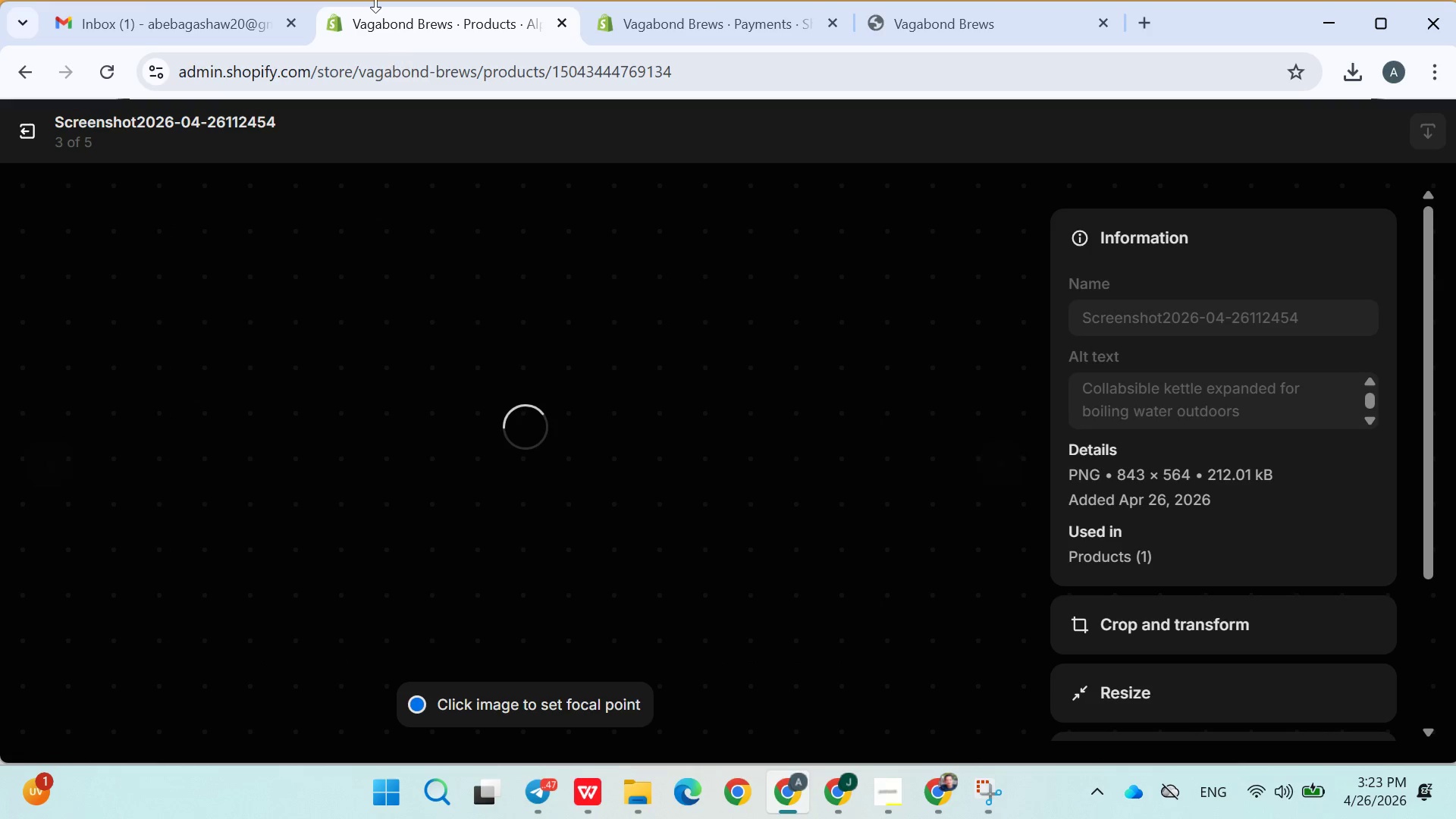 
left_click([229, 27])
 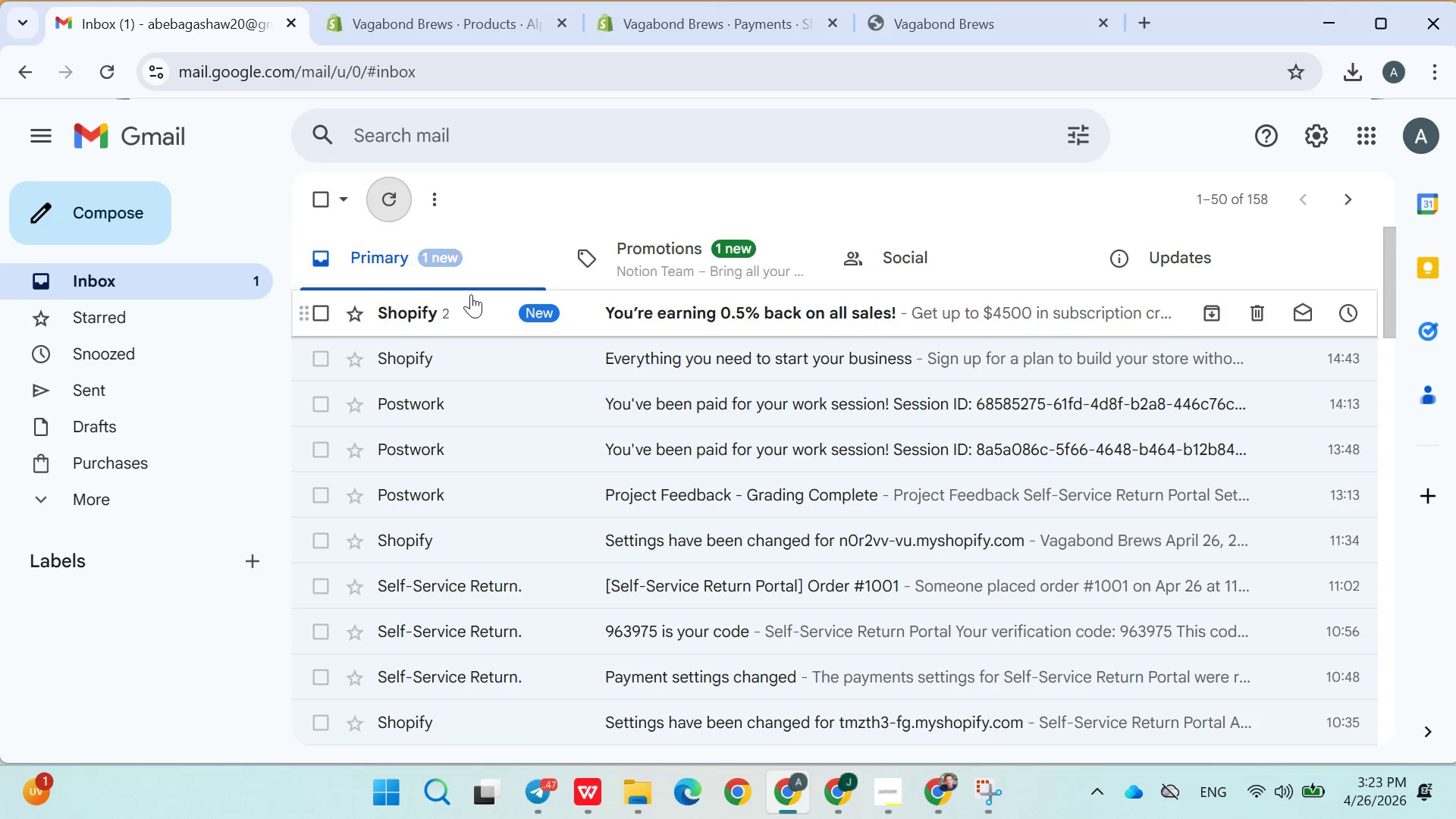 
left_click([471, 310])
 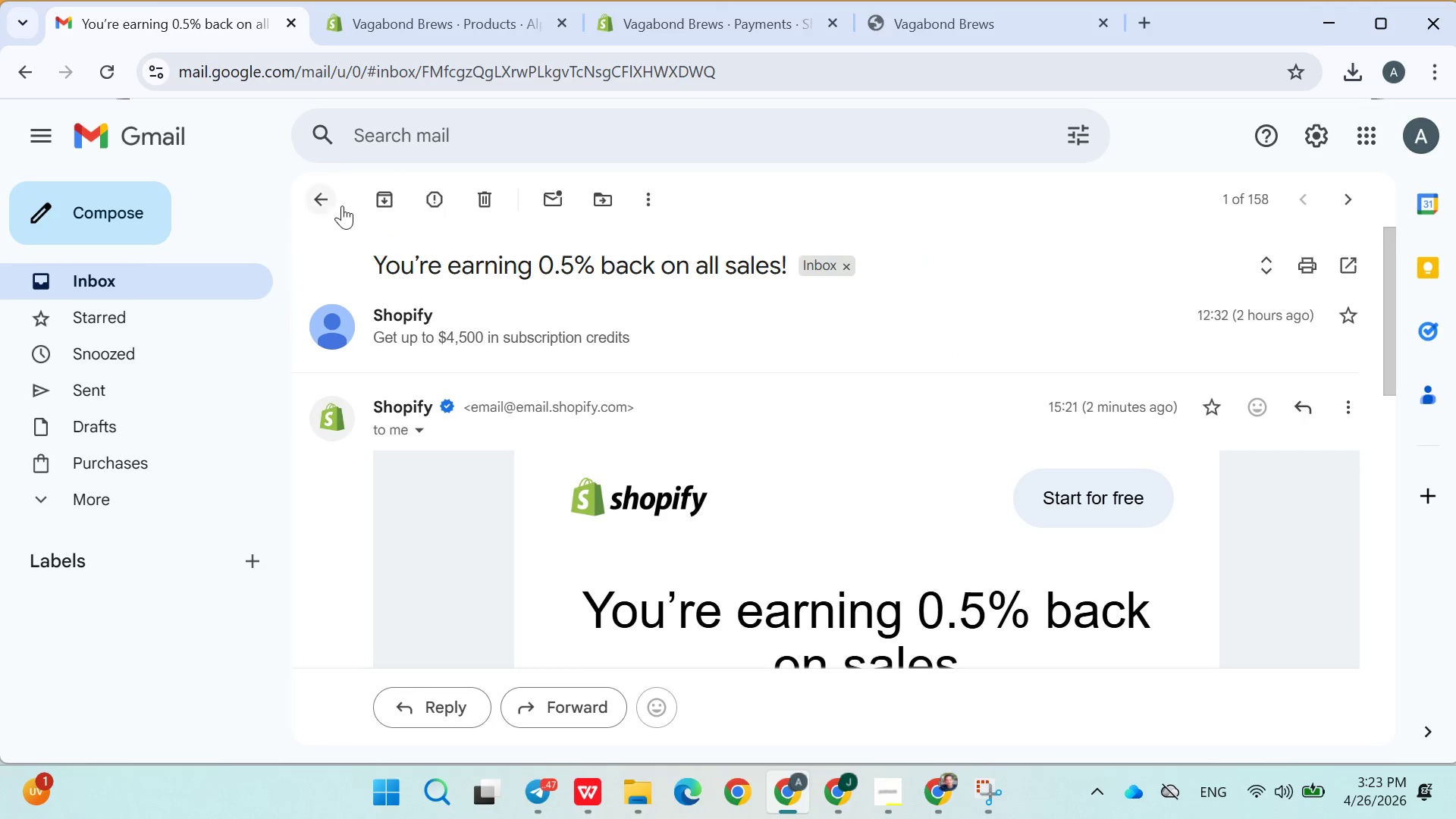 
left_click([326, 202])
 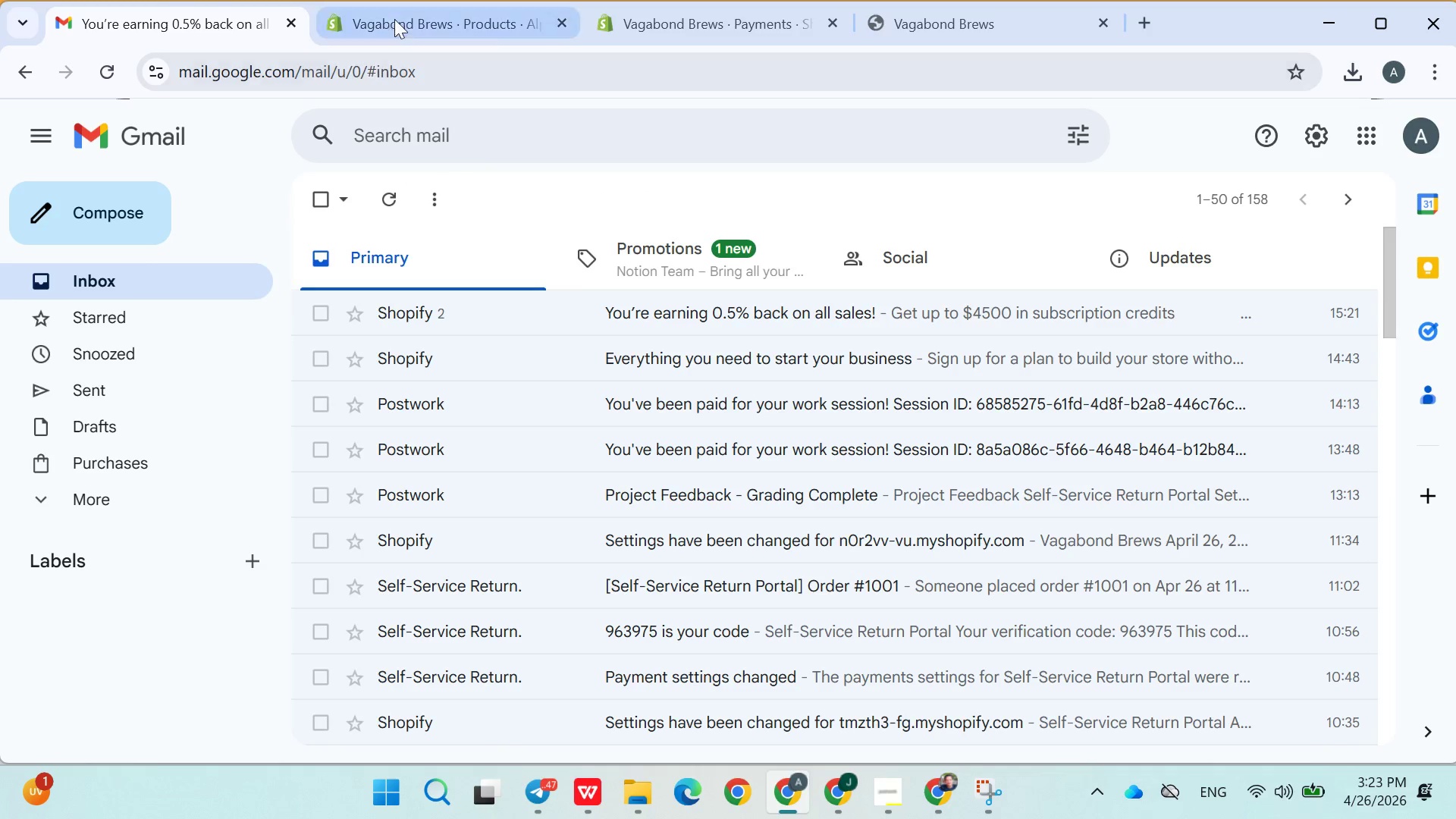 
left_click([412, 6])
 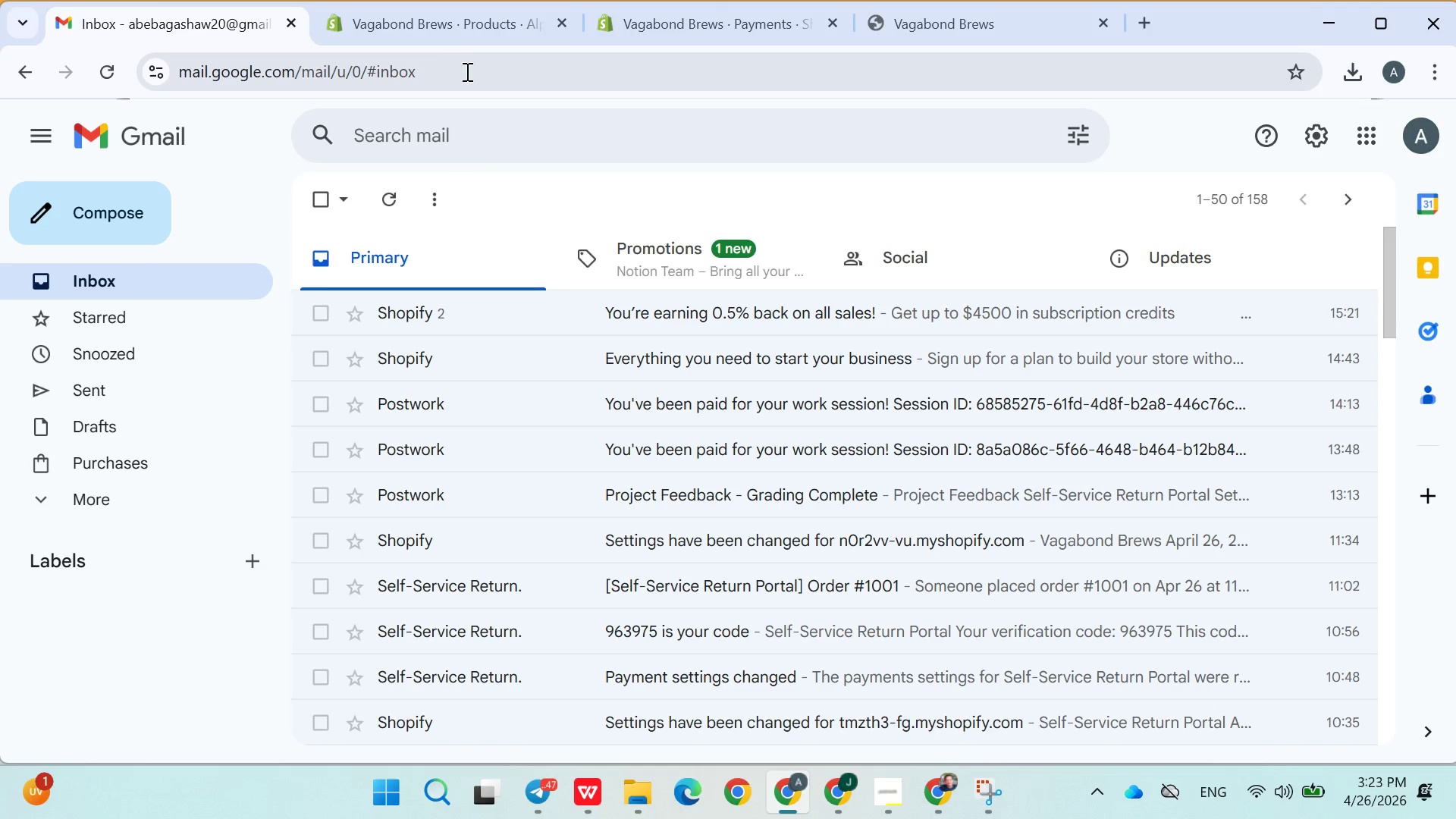 
left_click([454, 22])
 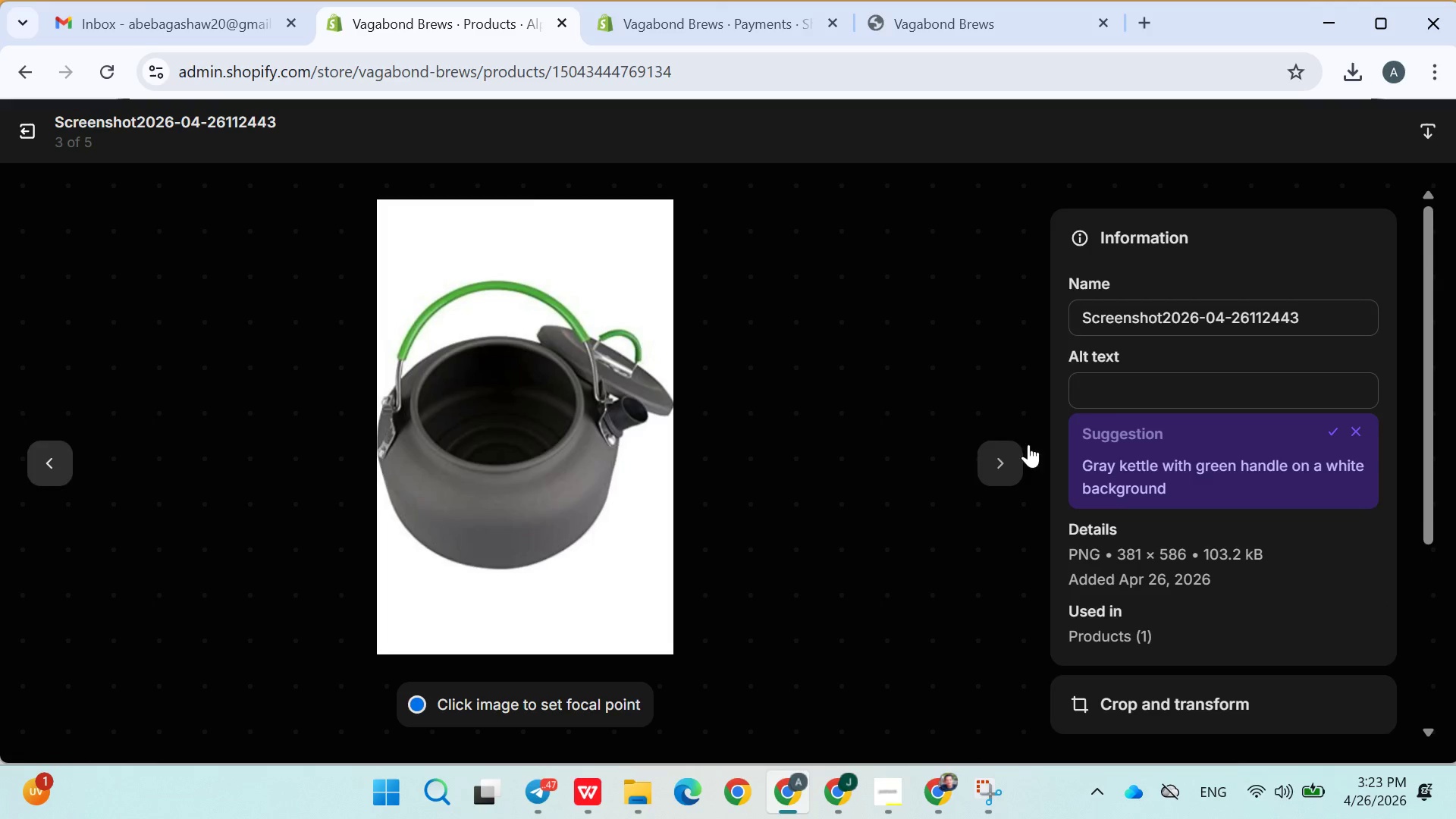 
left_click([1116, 403])
 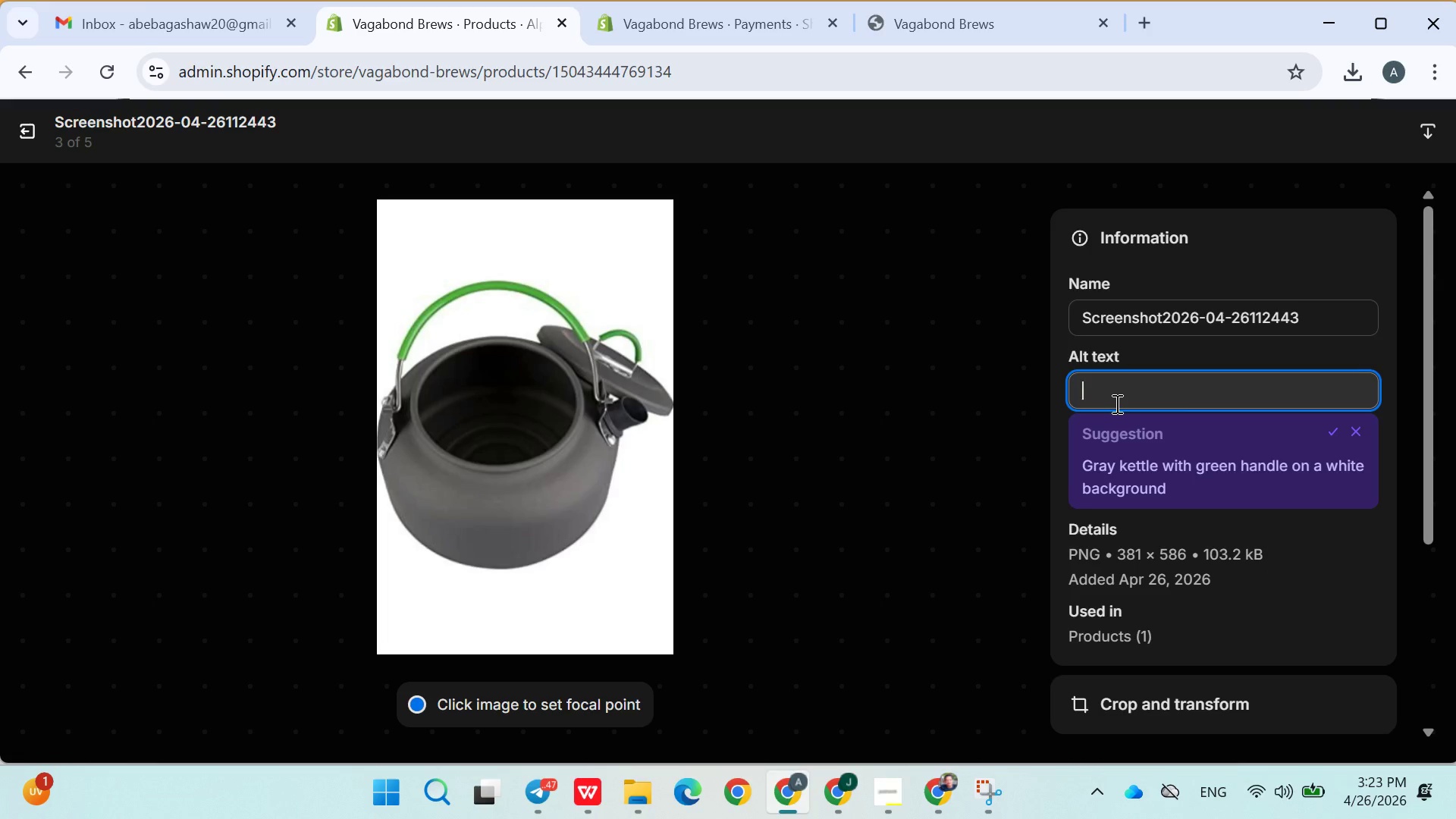 
type(Light )
key(Backspace)
type(weight )
 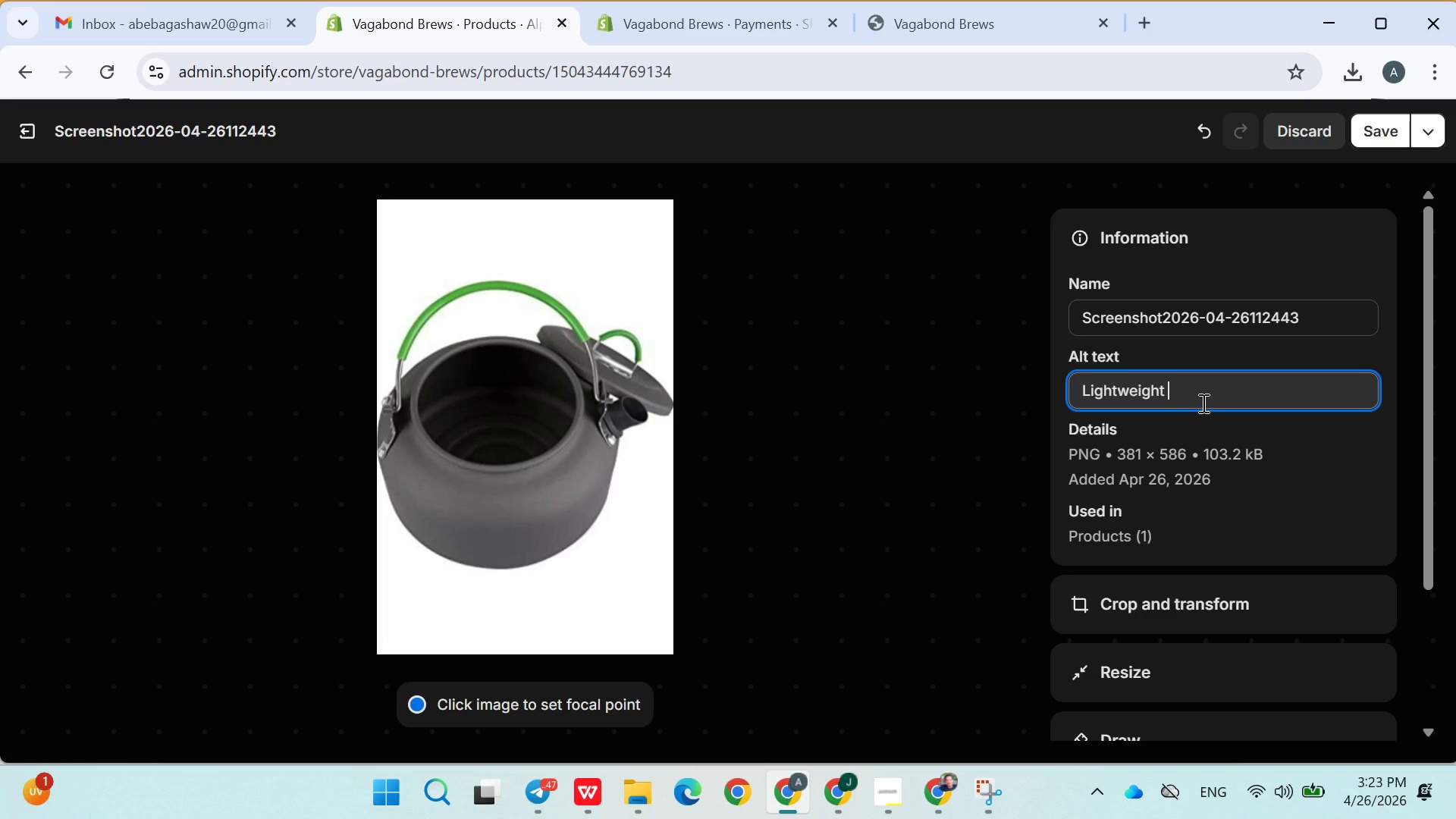 
type(portable kettle for hiking and camping)
 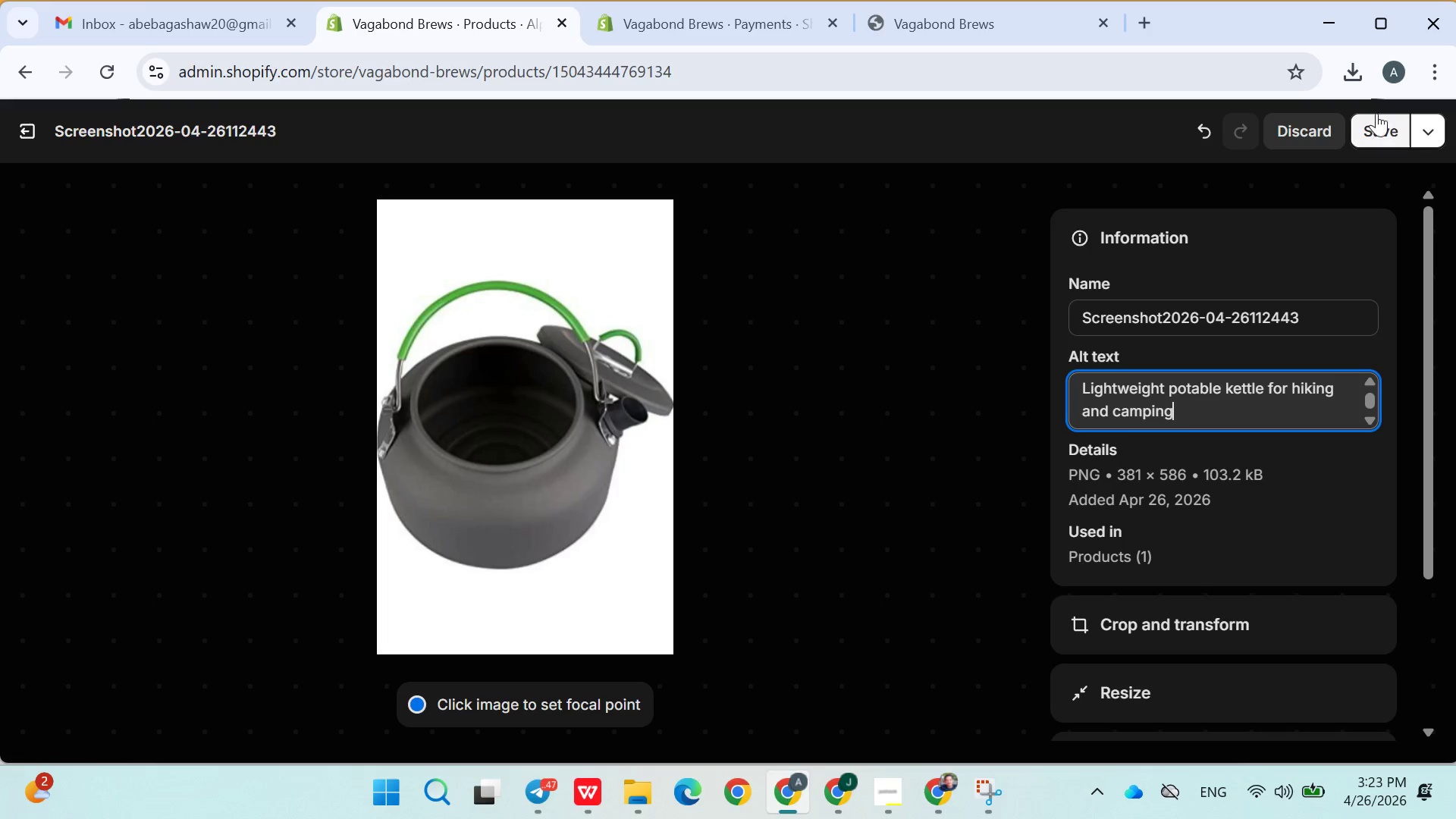 
left_click([1372, 137])
 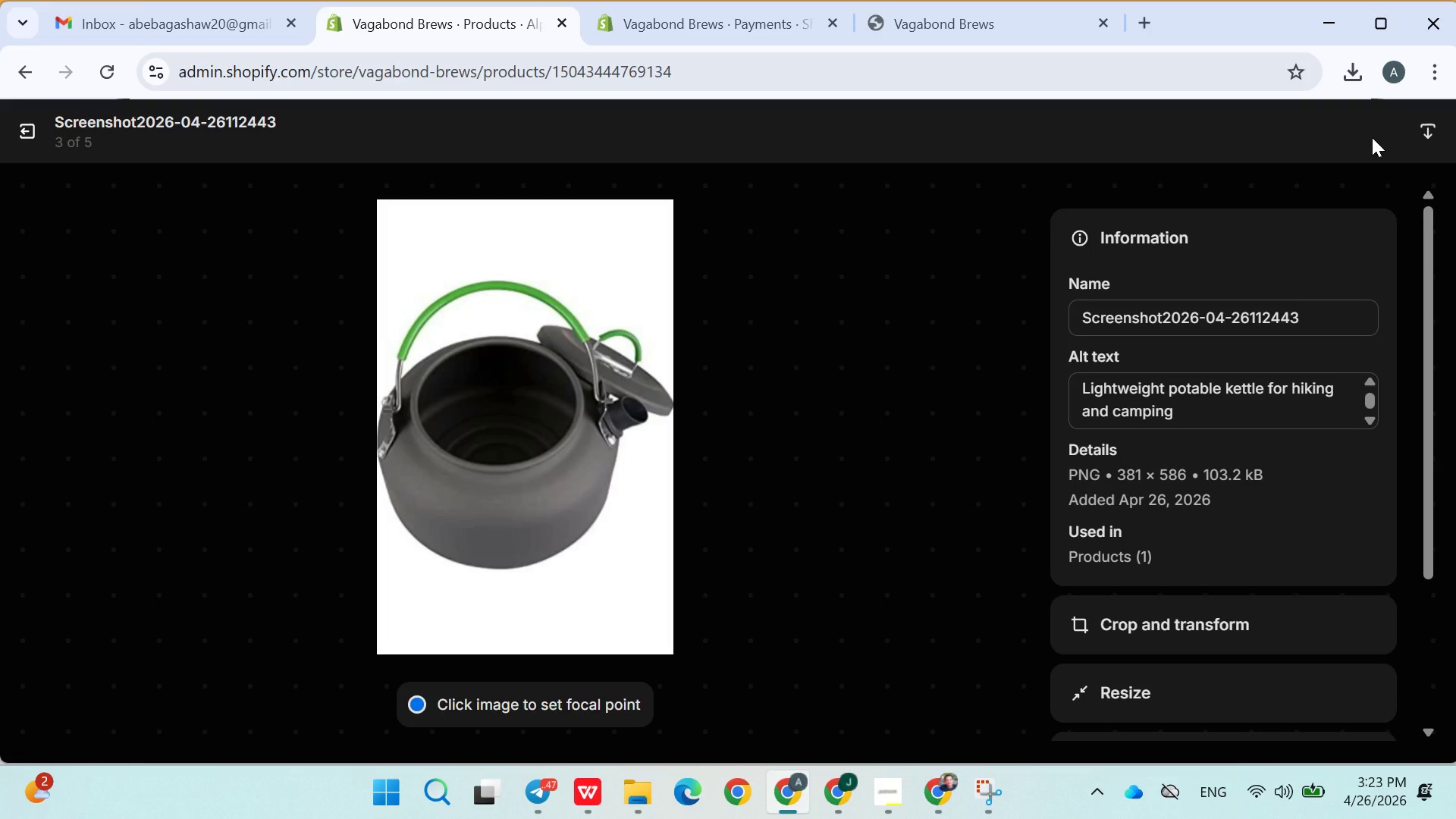 
wait(10.09)
 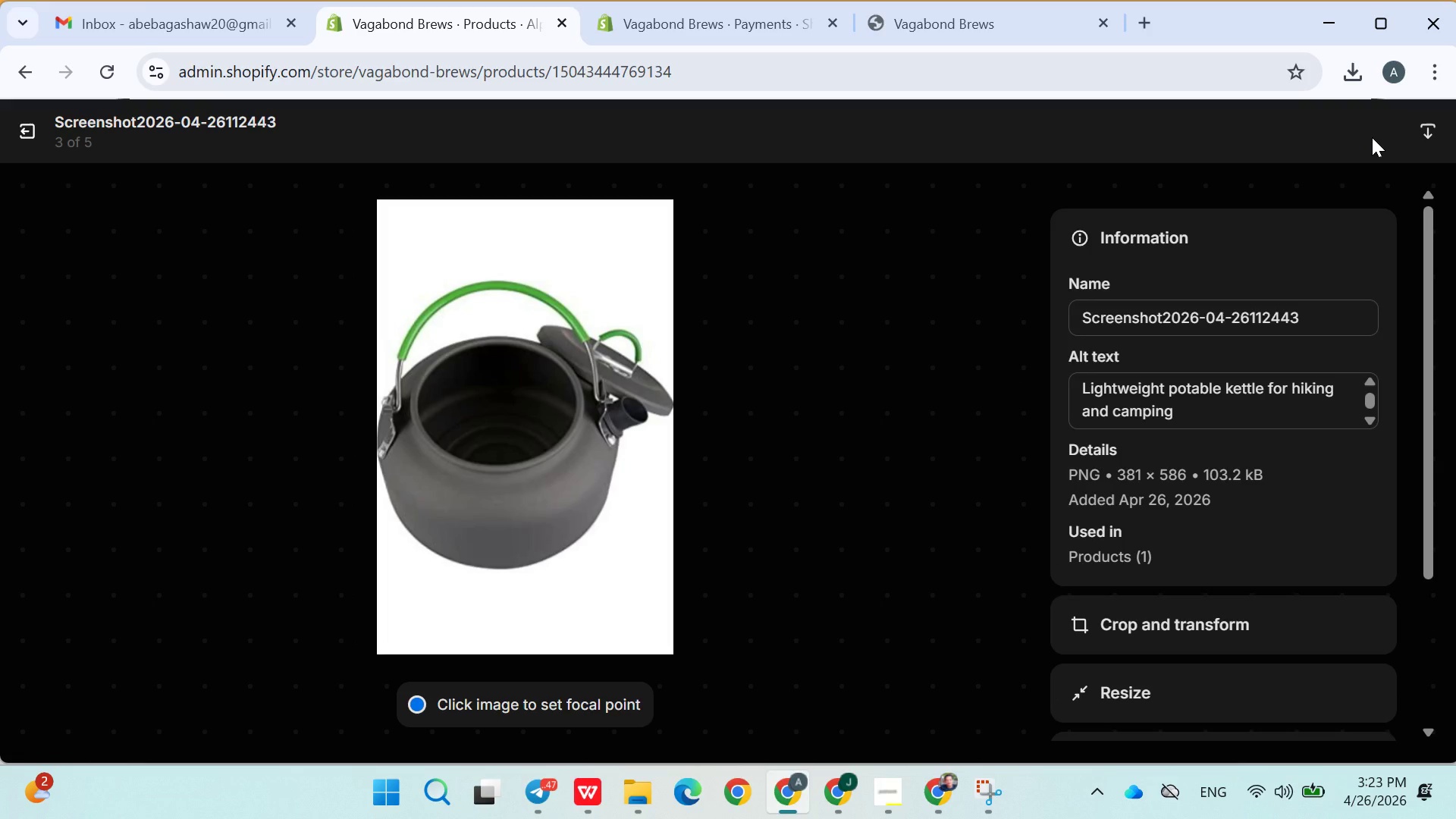 
left_click([32, 139])
 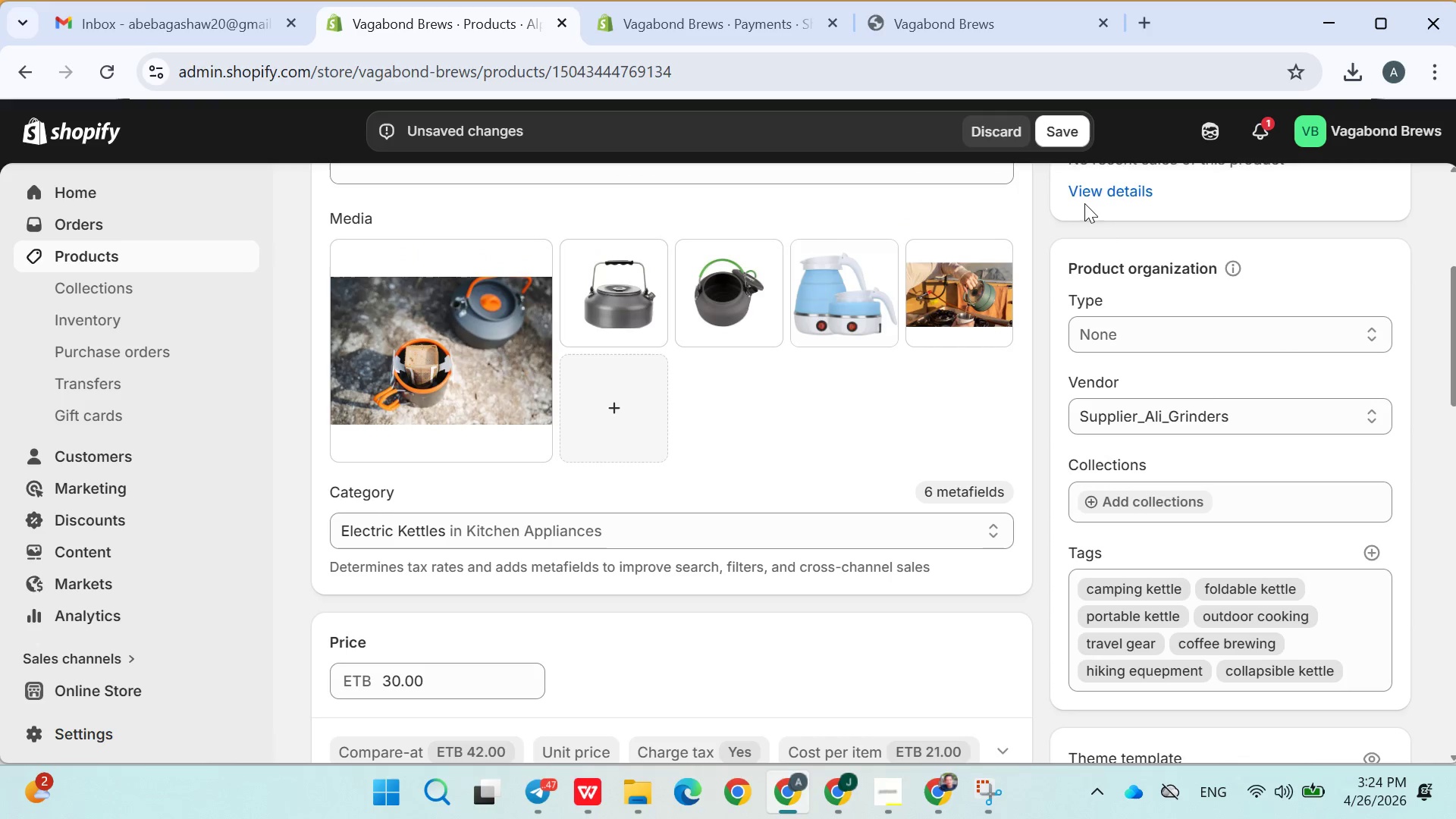 
left_click([1056, 130])
 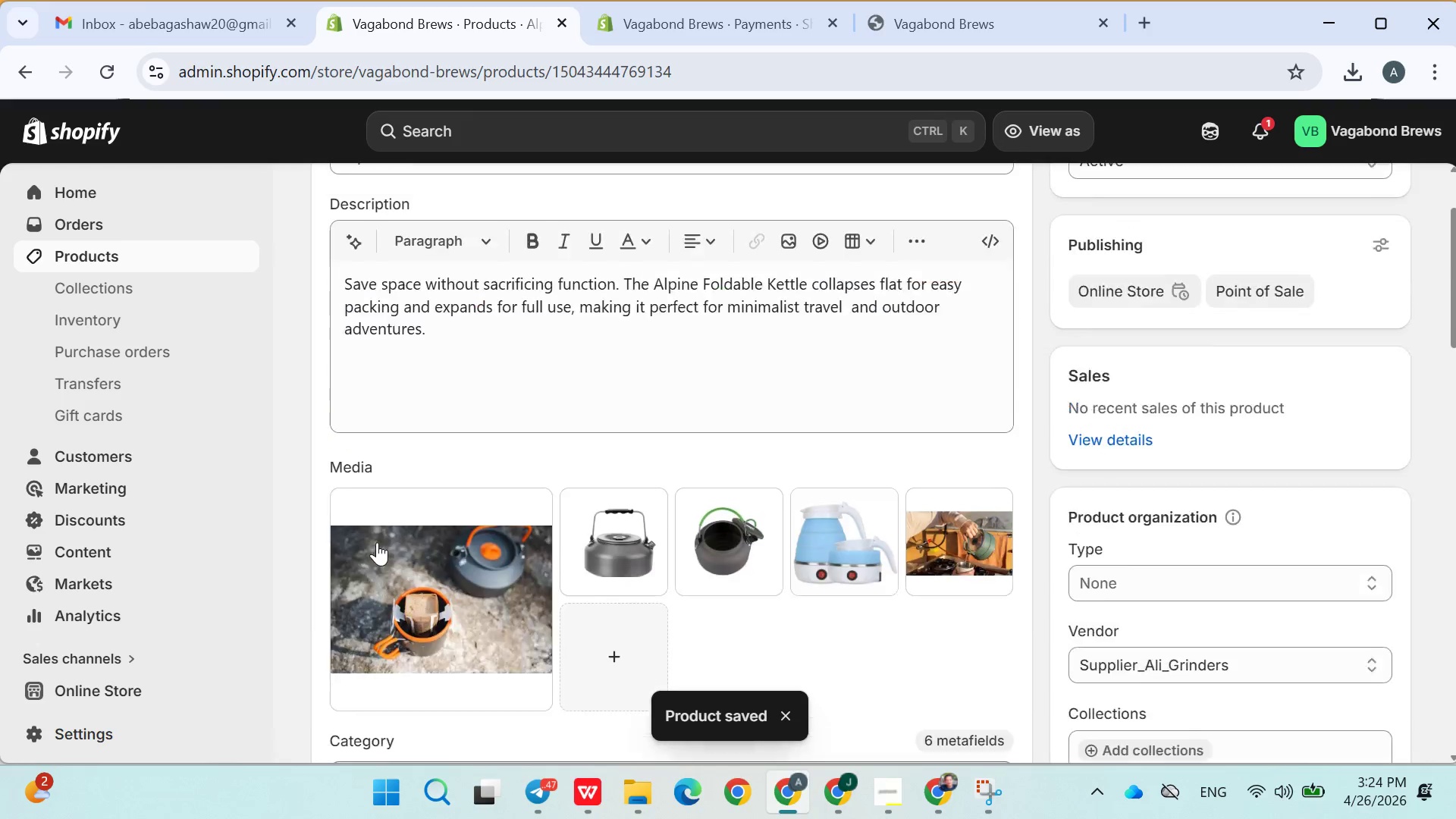 
wait(6.8)
 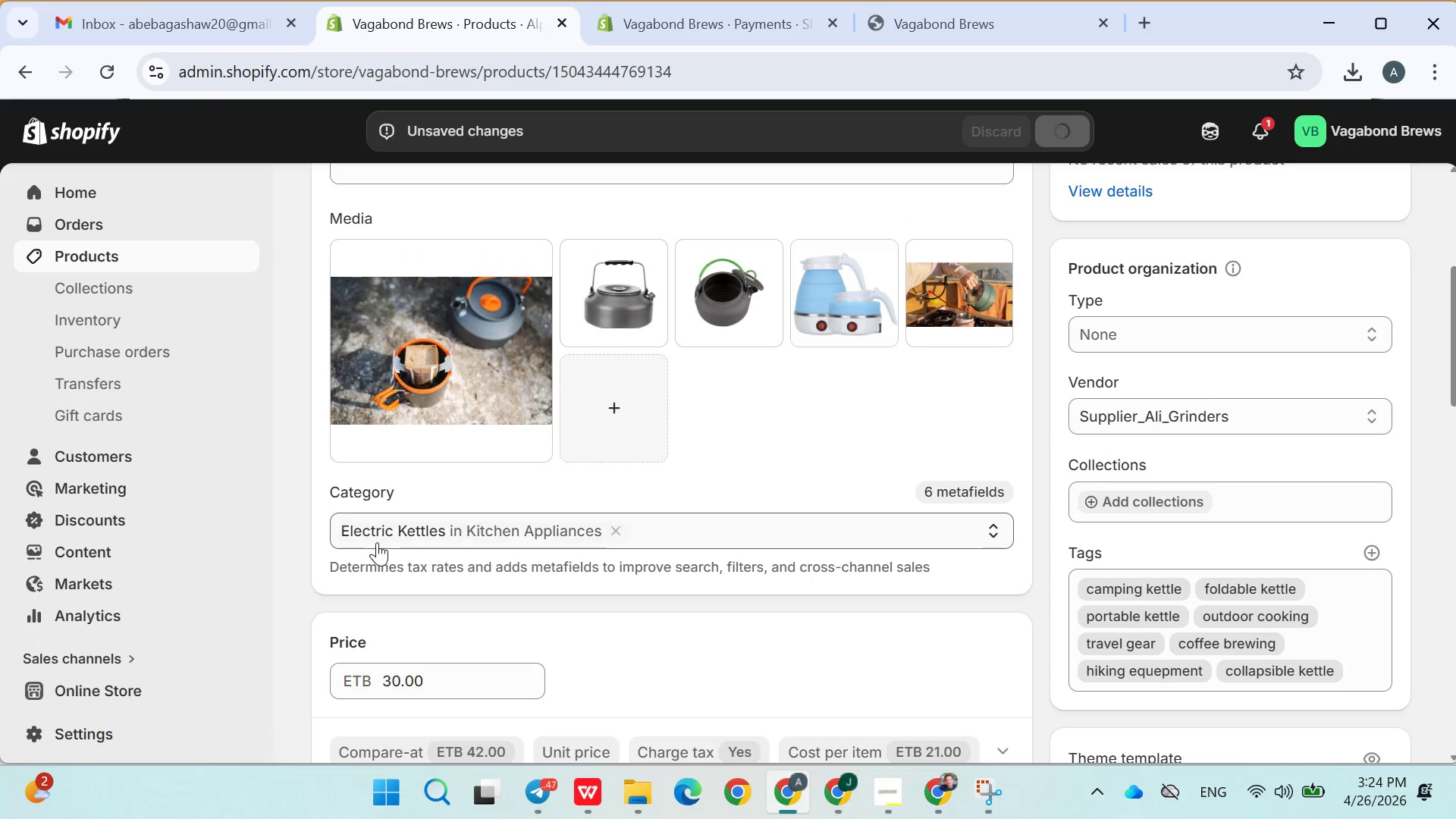 
left_click([121, 268])
 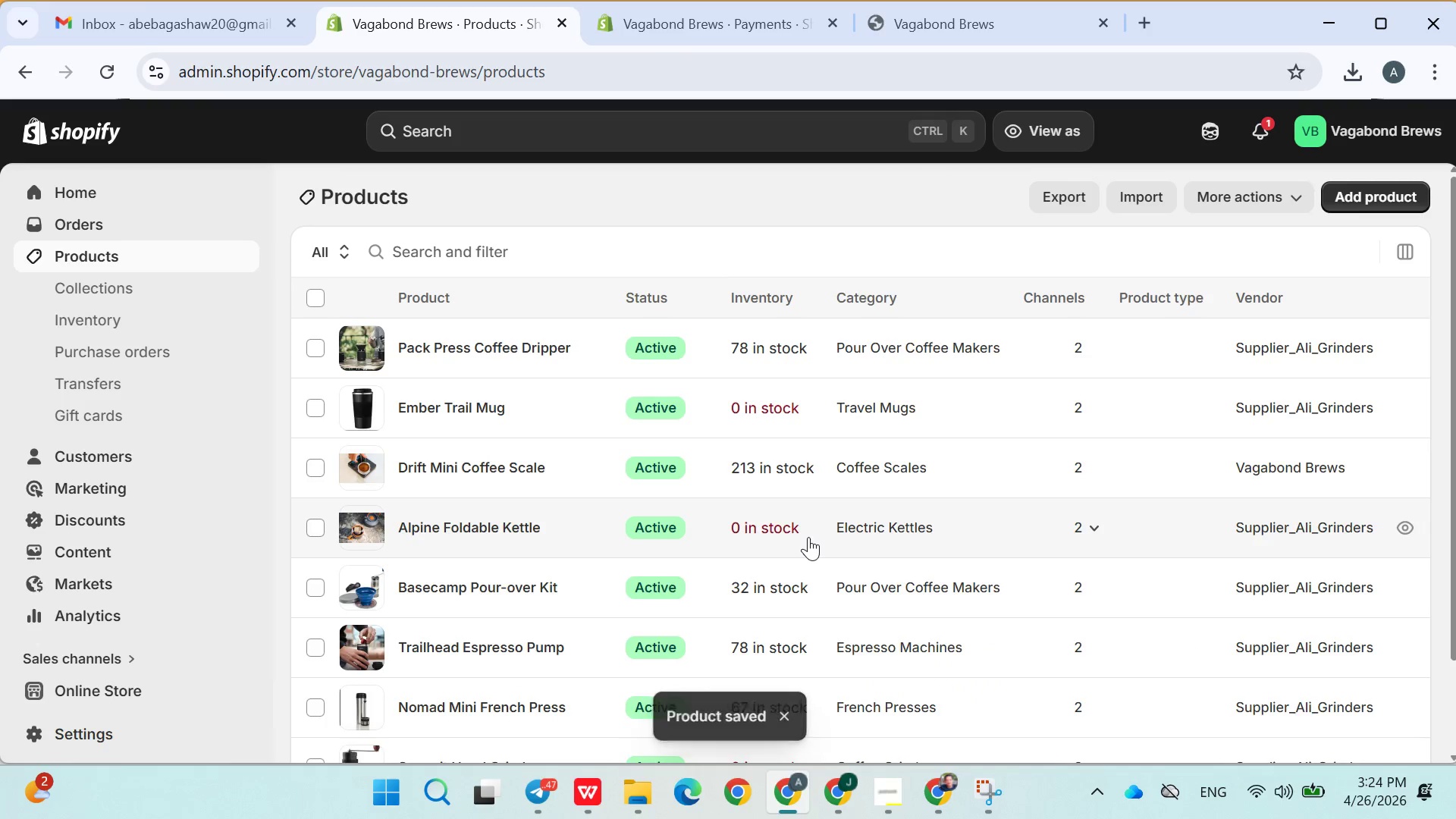 
left_click([479, 480])
 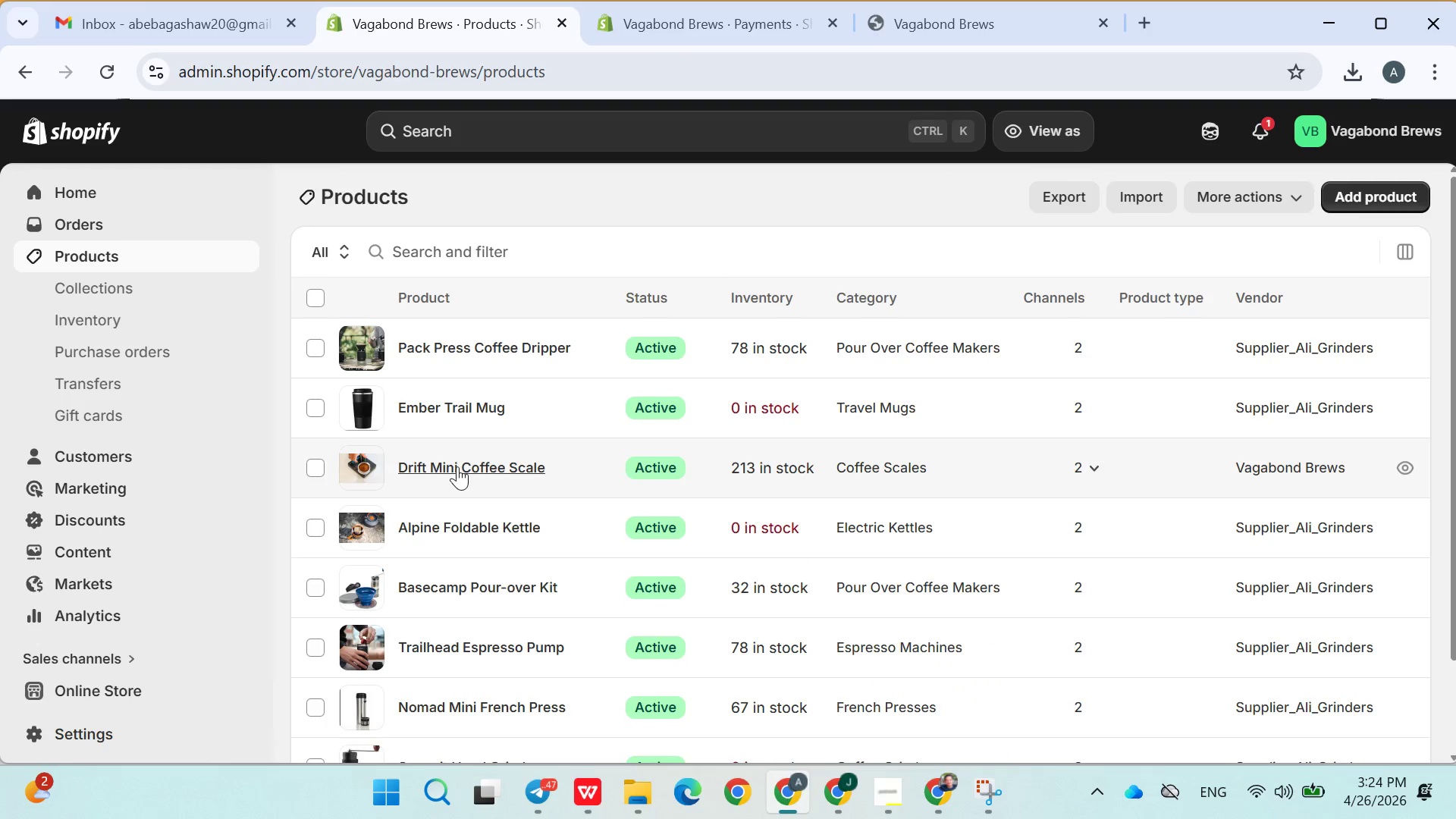 
left_click([453, 466])
 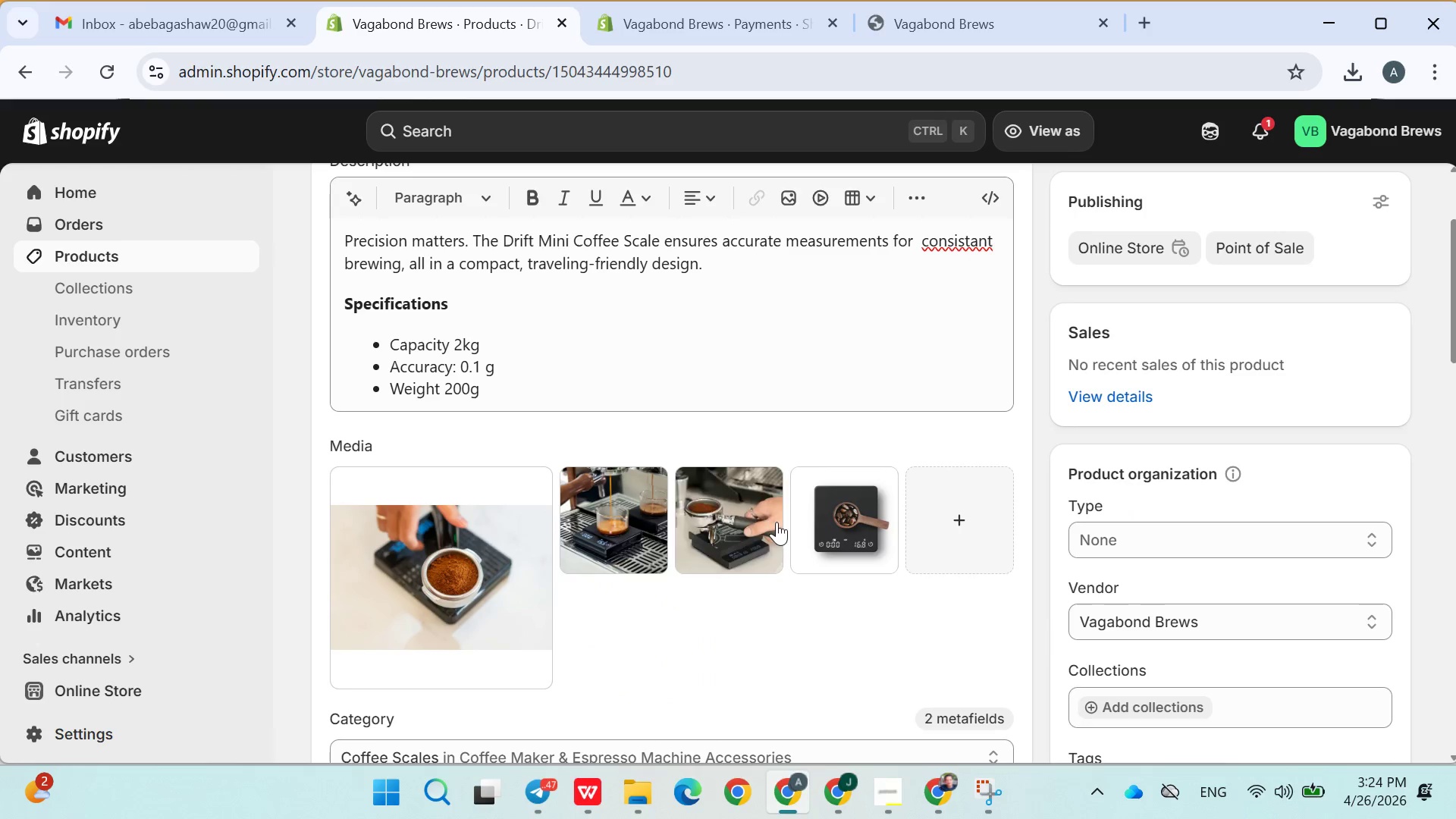 
wait(10.19)
 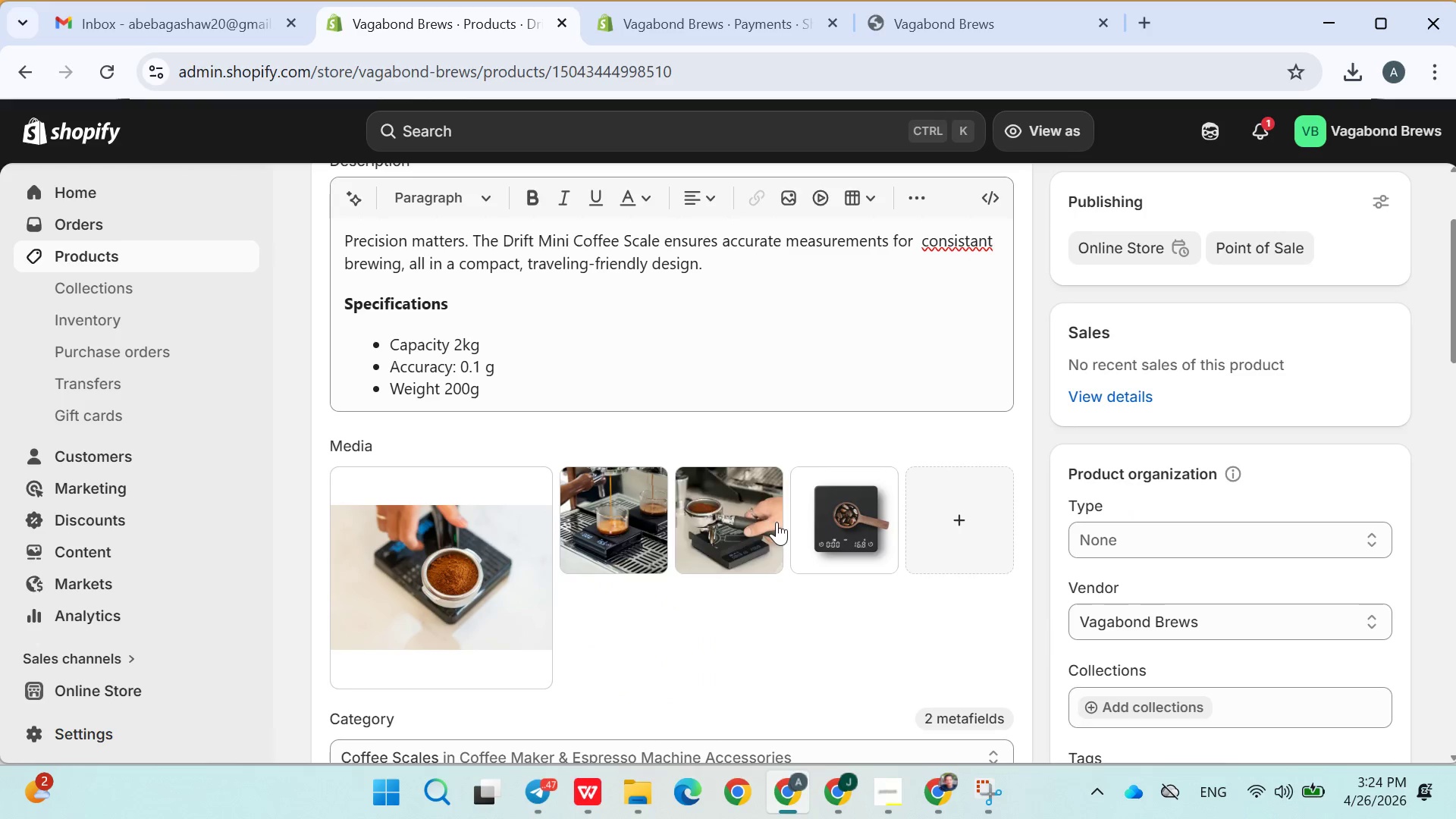 
left_click([476, 575])
 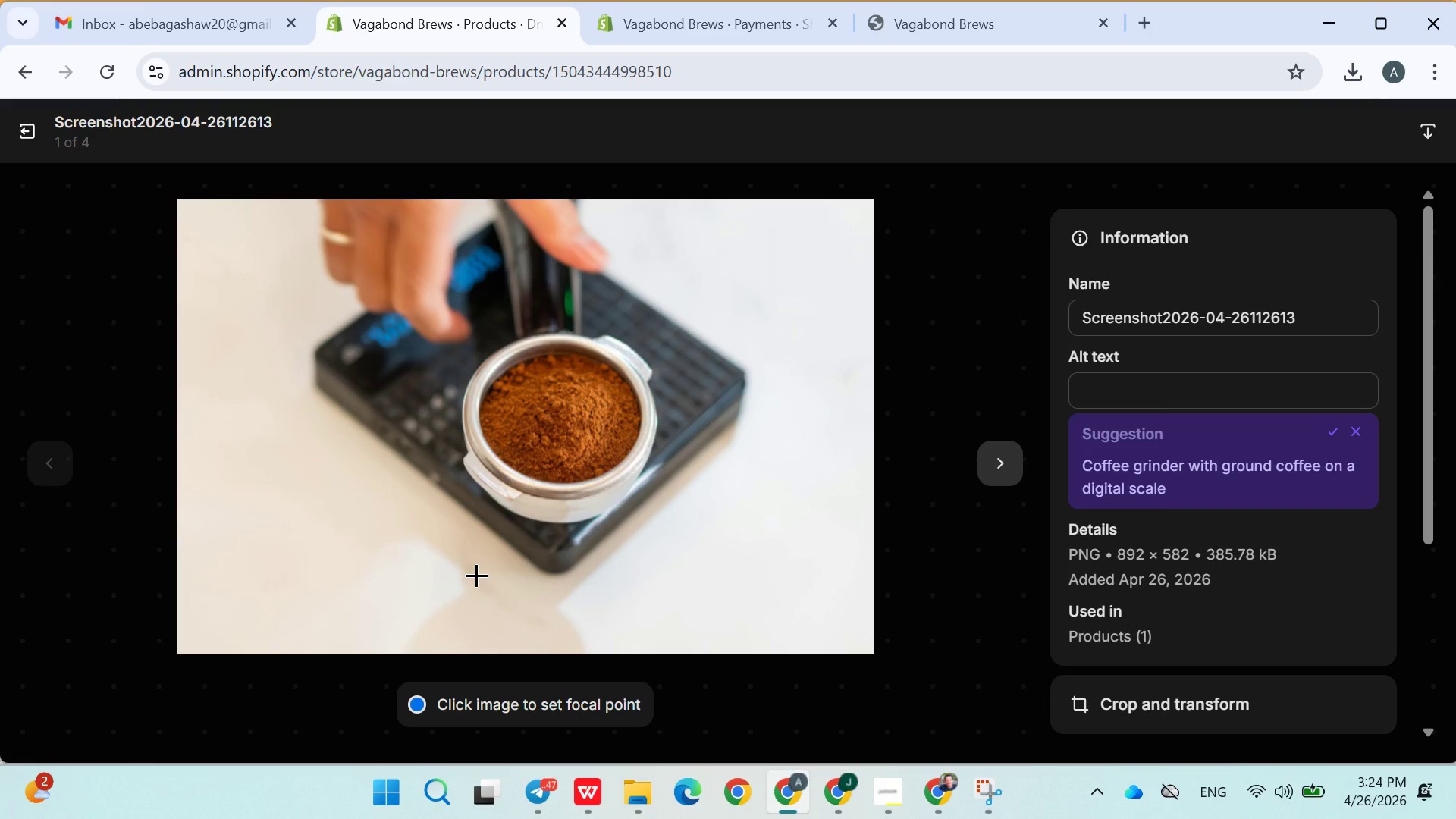 
wait(24.48)
 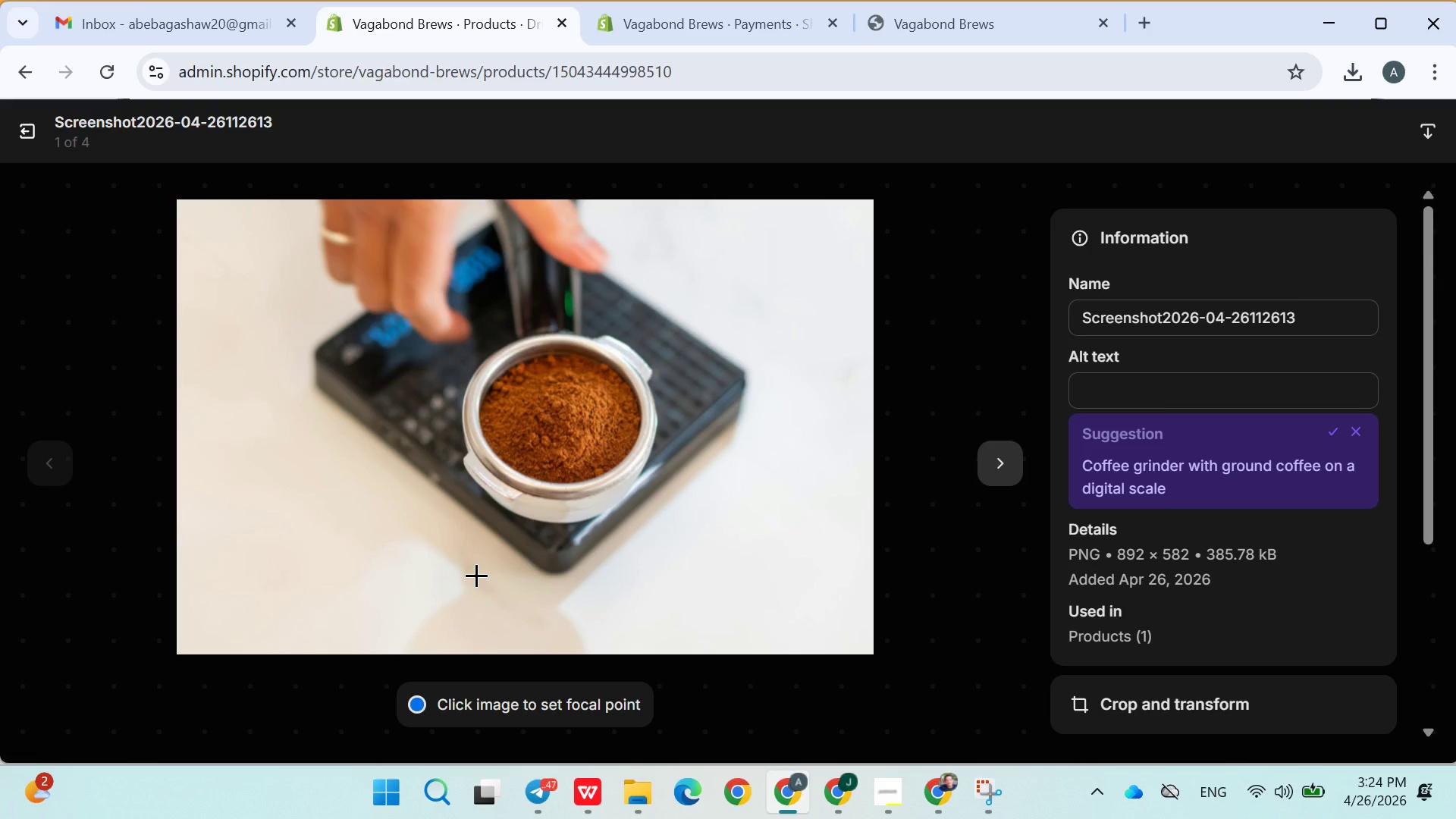 
left_click([1100, 404])
 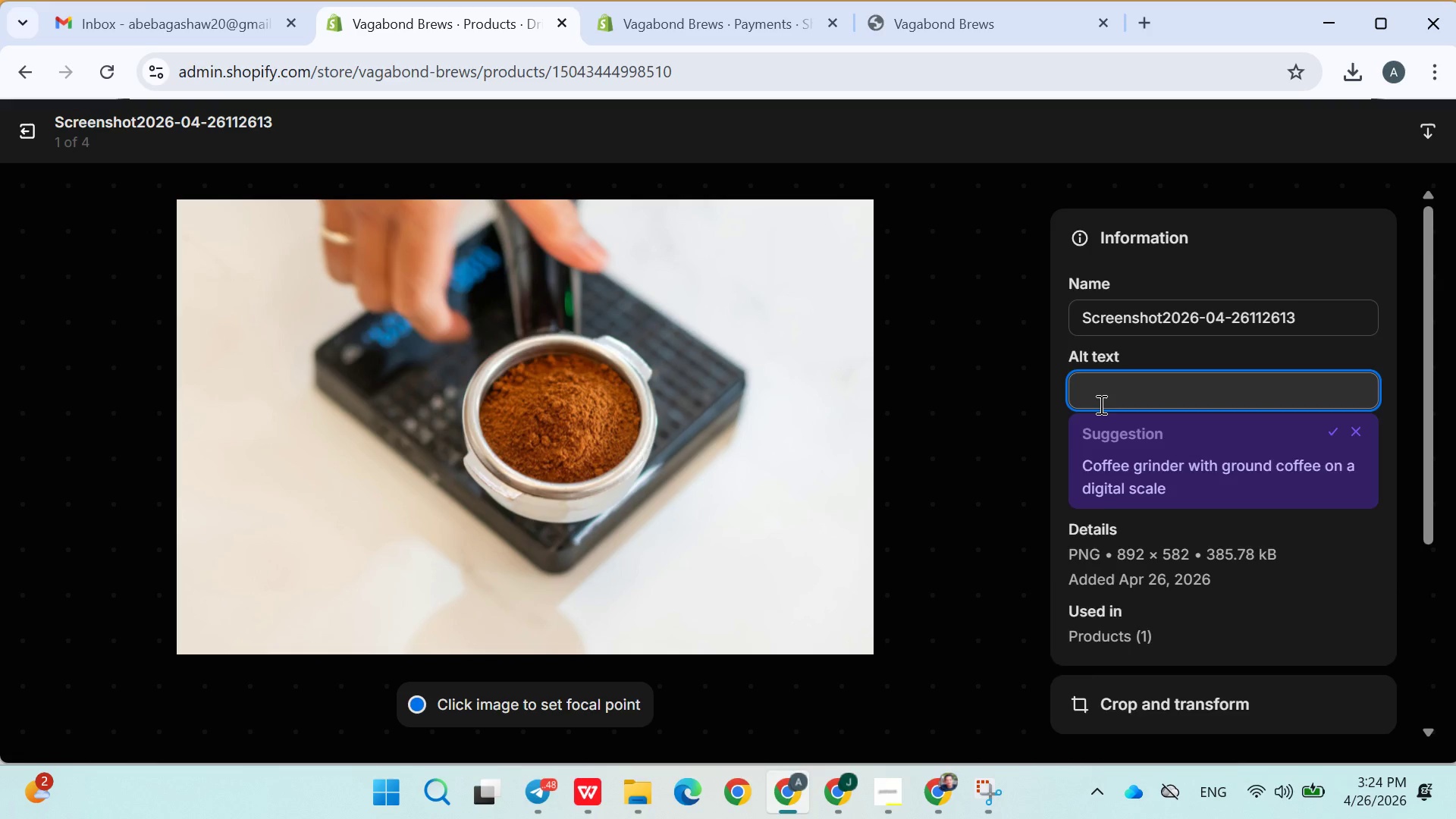 
type(many digital)
 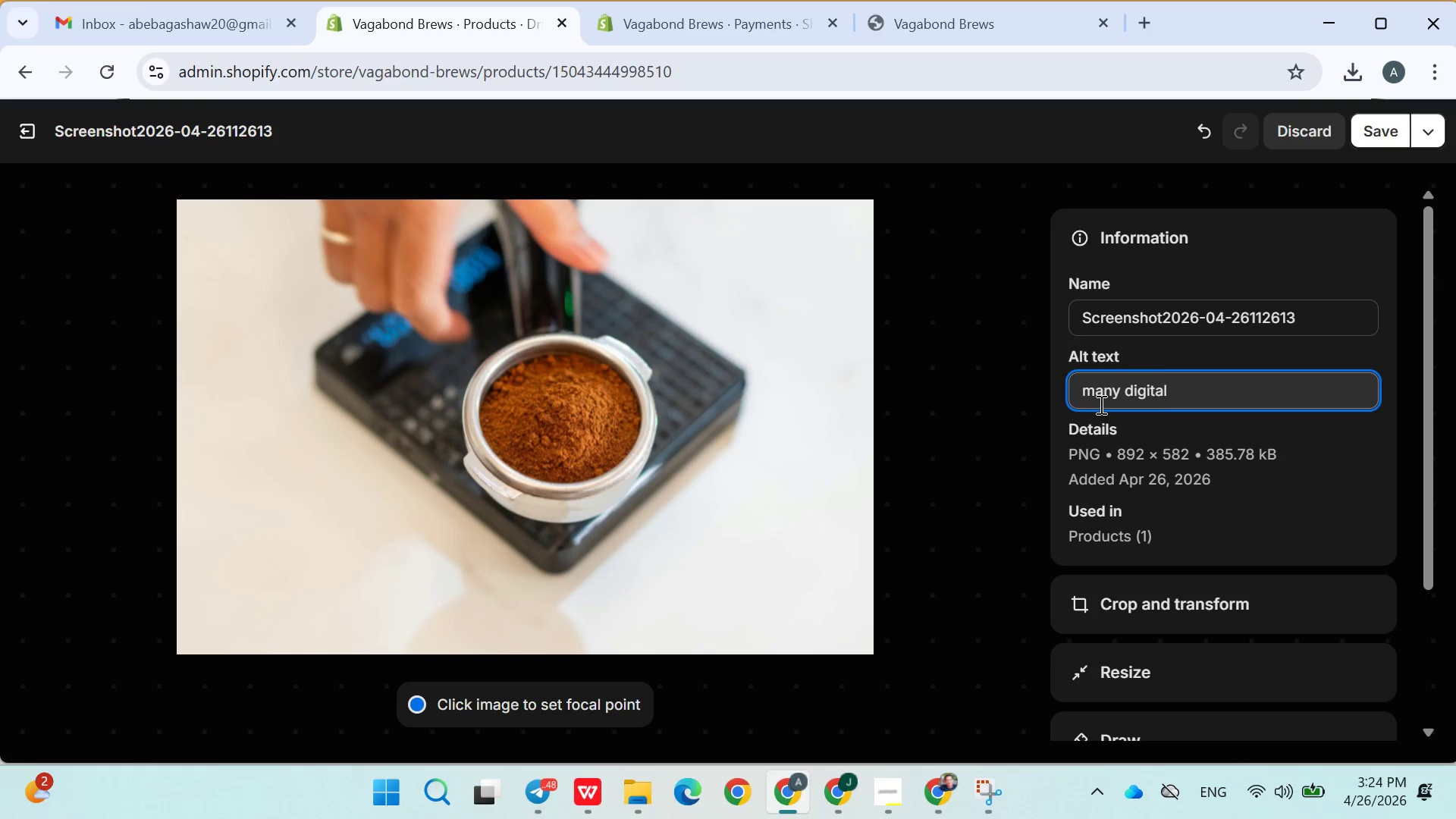 
hold_key(key=ArrowLeft, duration=1.12)
 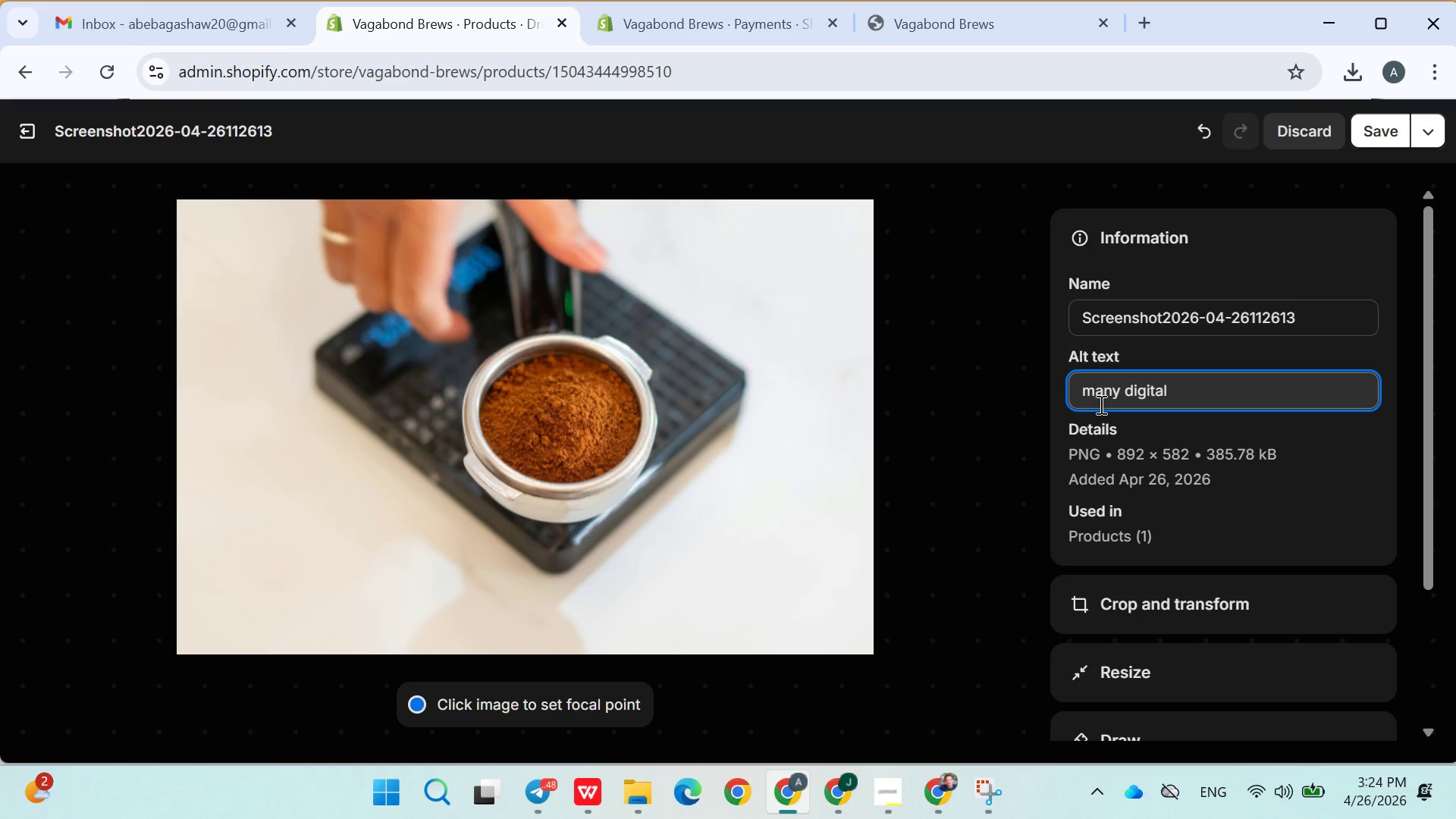 
key(ArrowRight)
 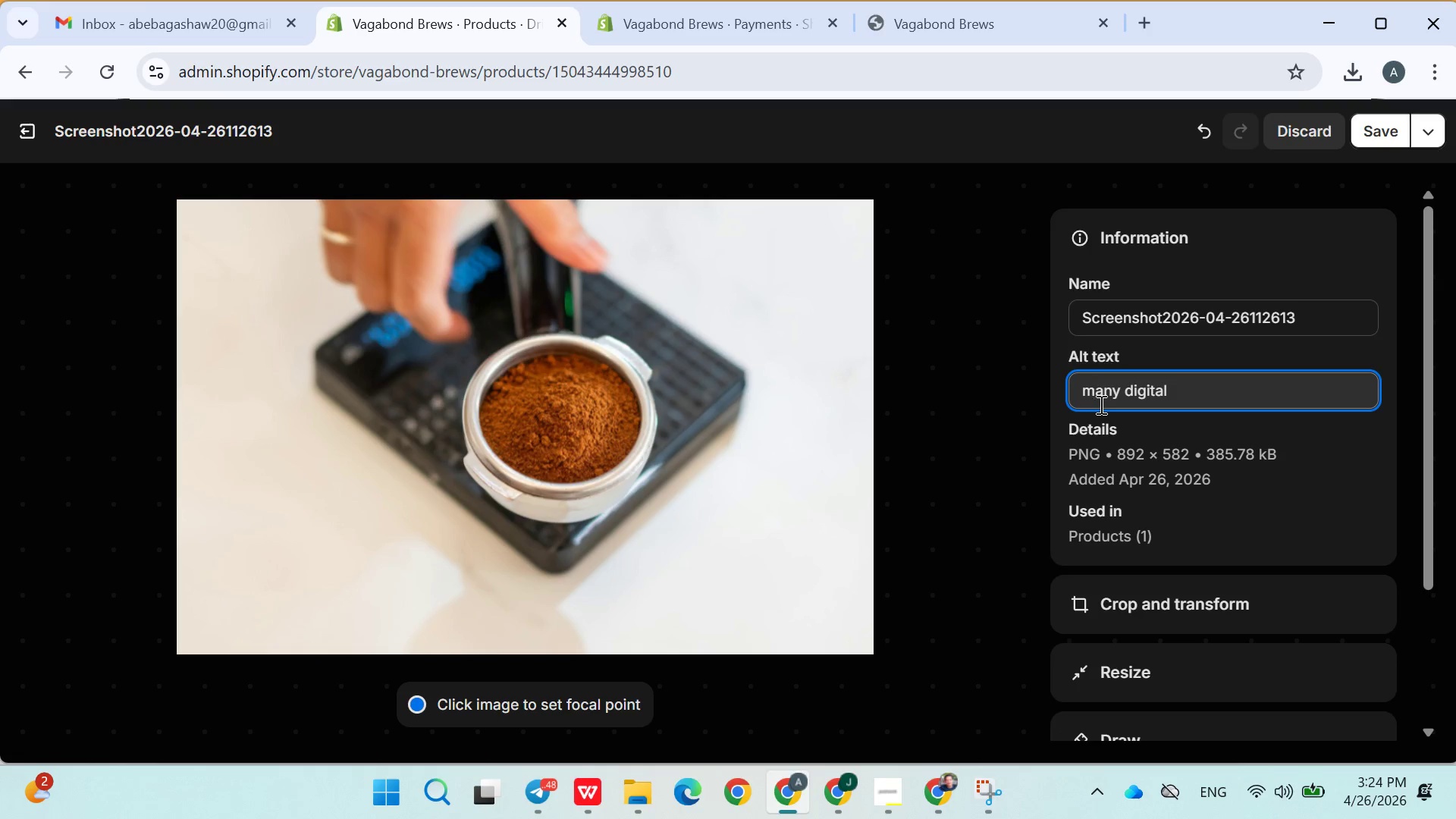 
key(Backspace)
 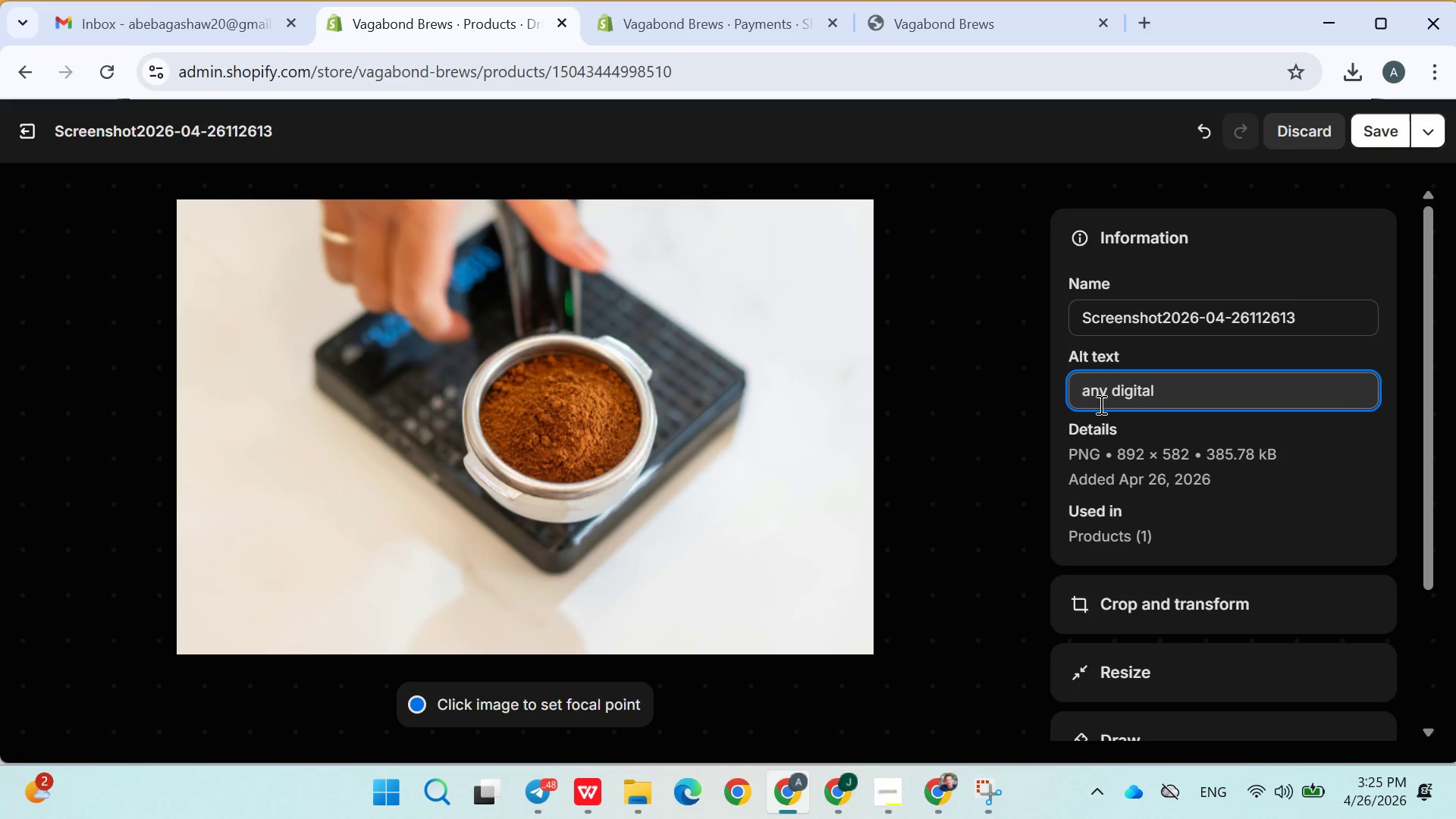 
key(Shift+M)
 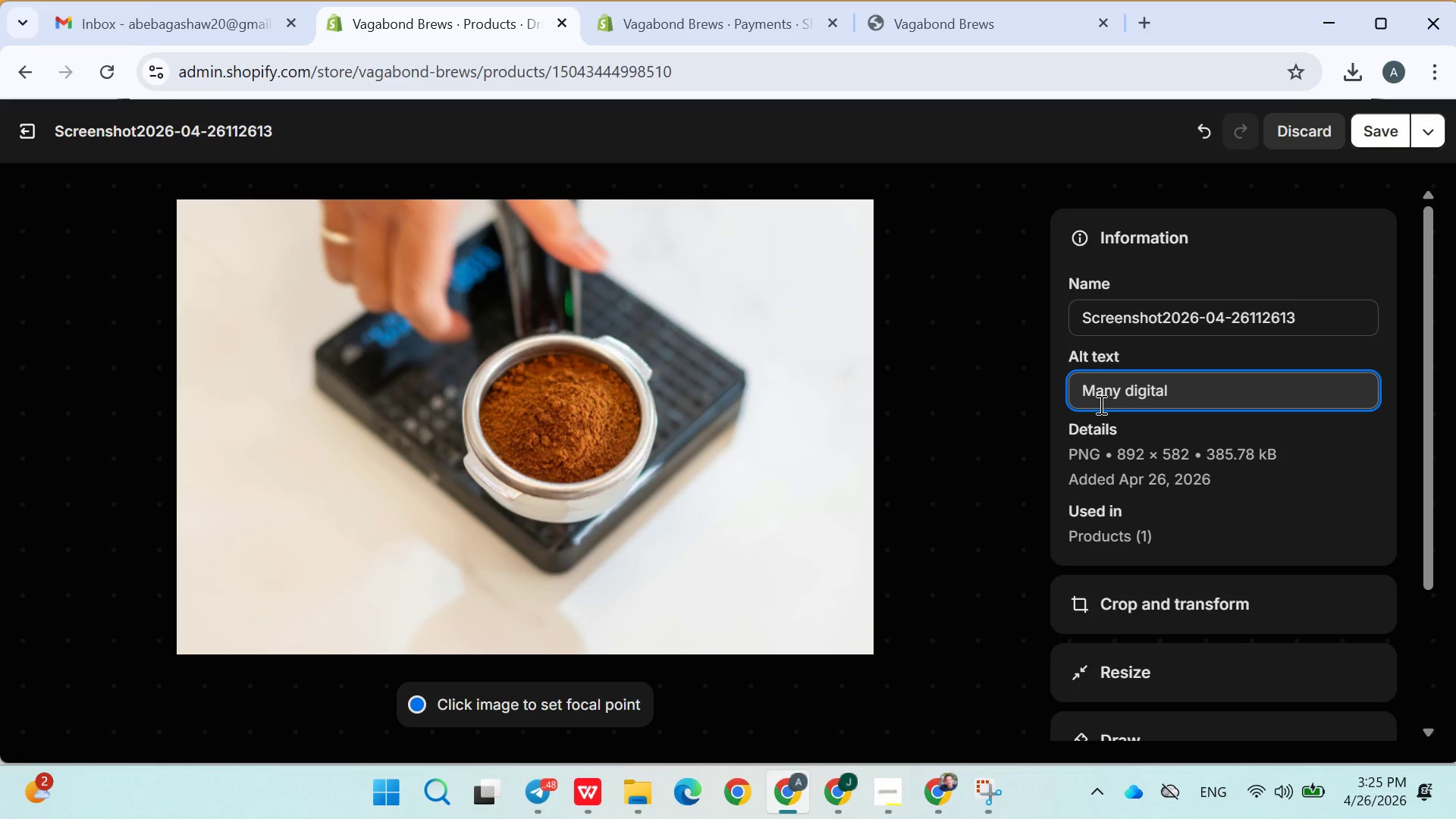 
hold_key(key=ArrowRight, duration=0.94)
 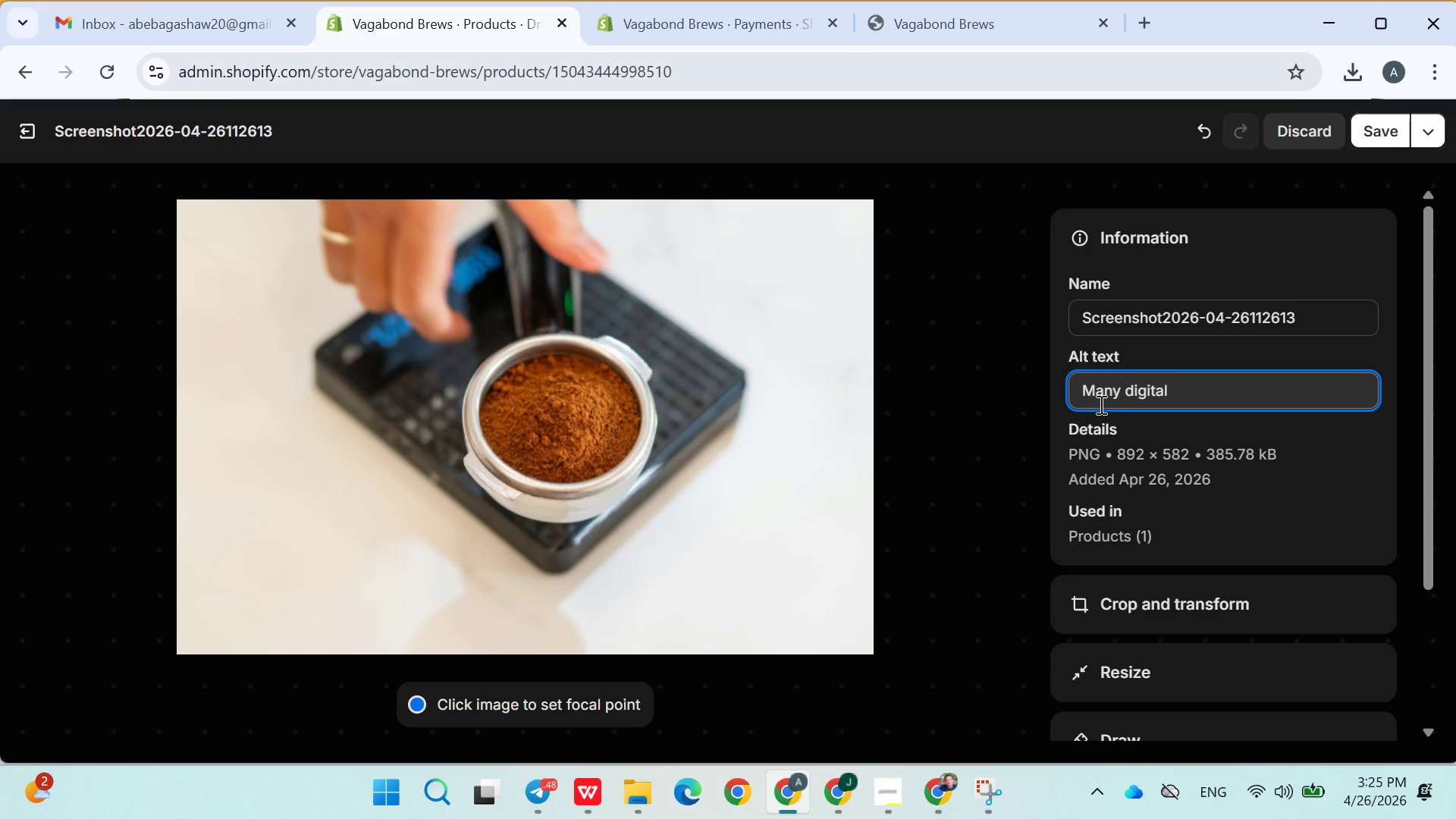 
key(Space)
 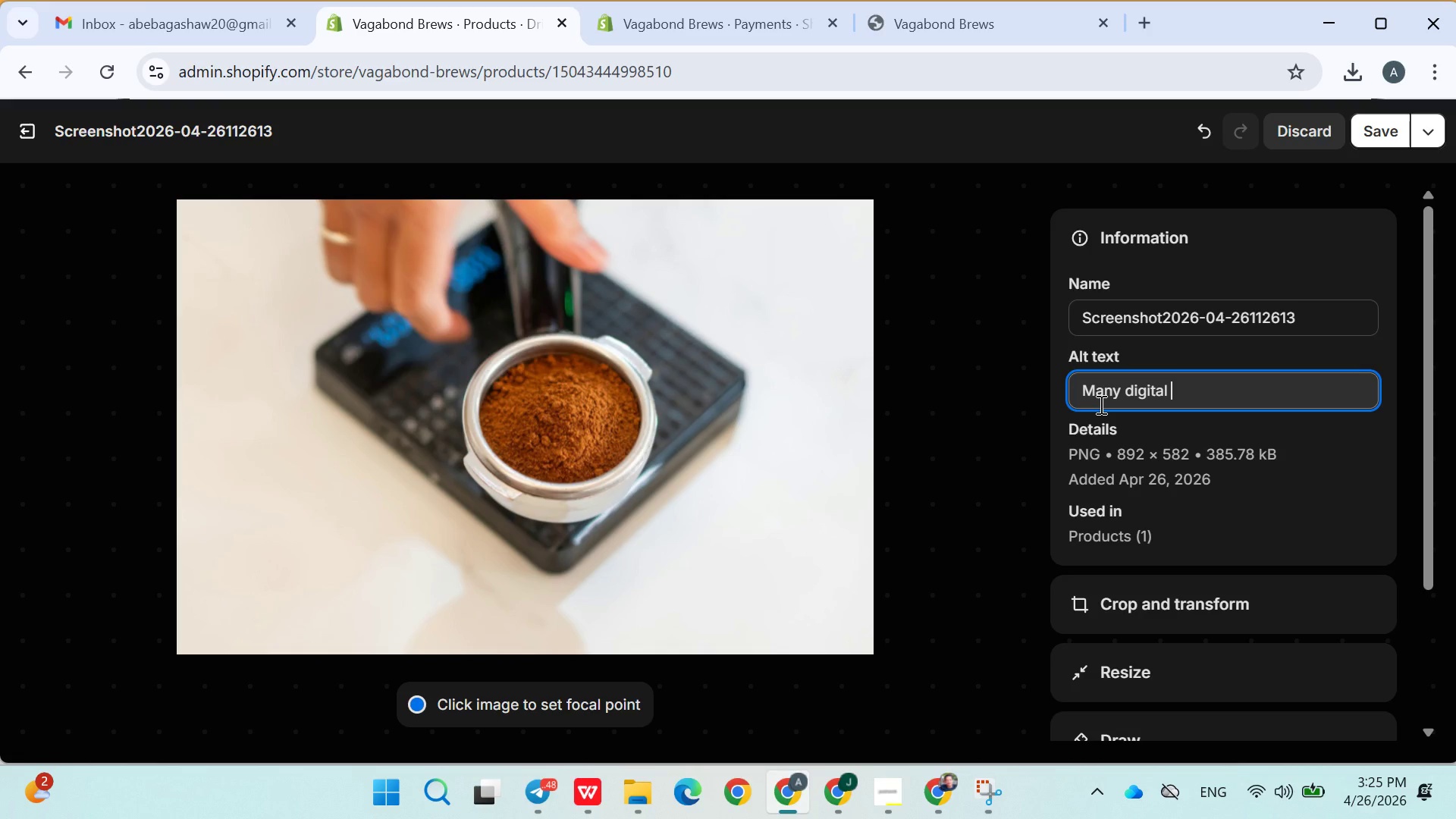 
type(coffee scale for precise brewing)
 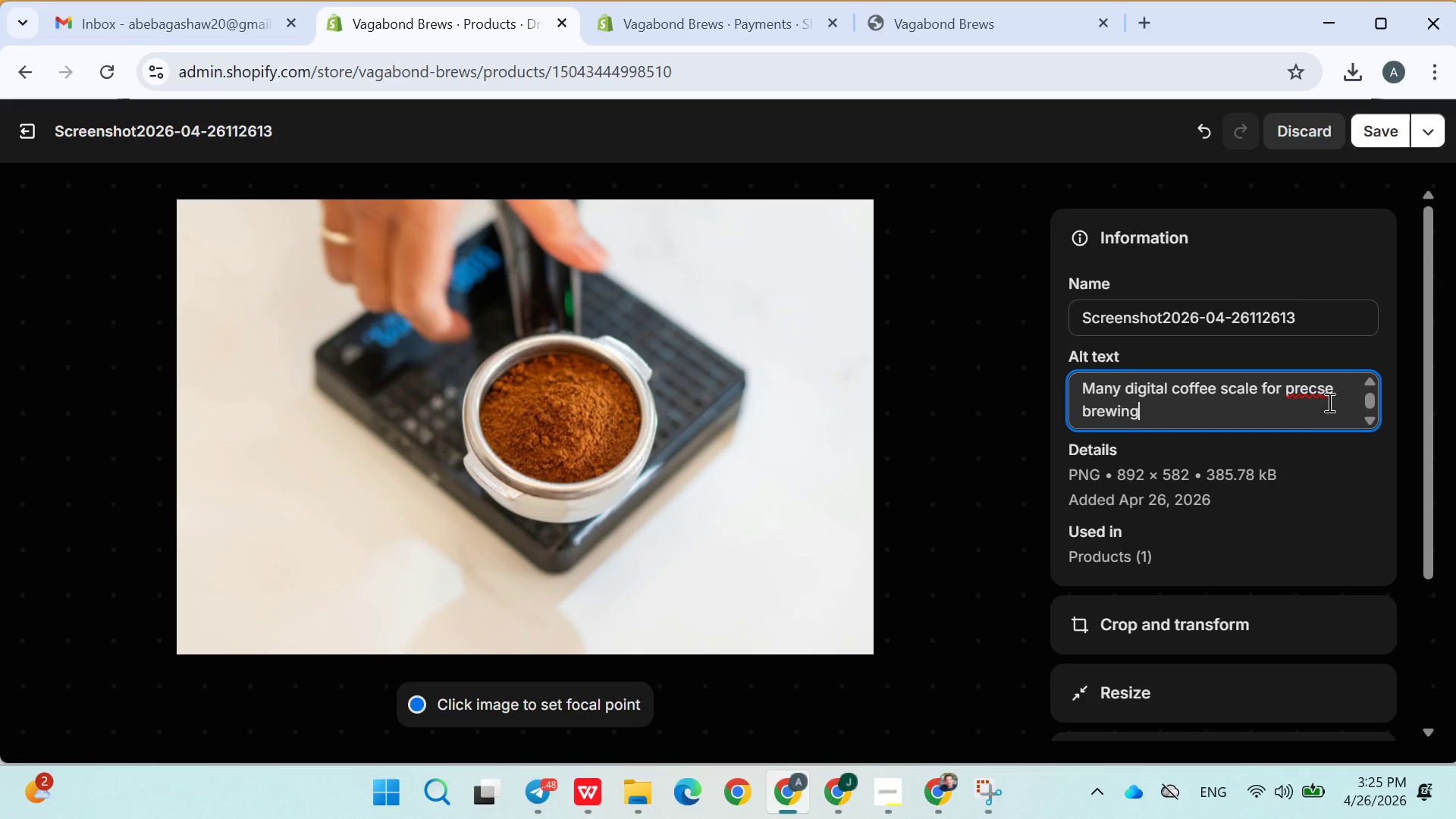 
left_click([1317, 397])
 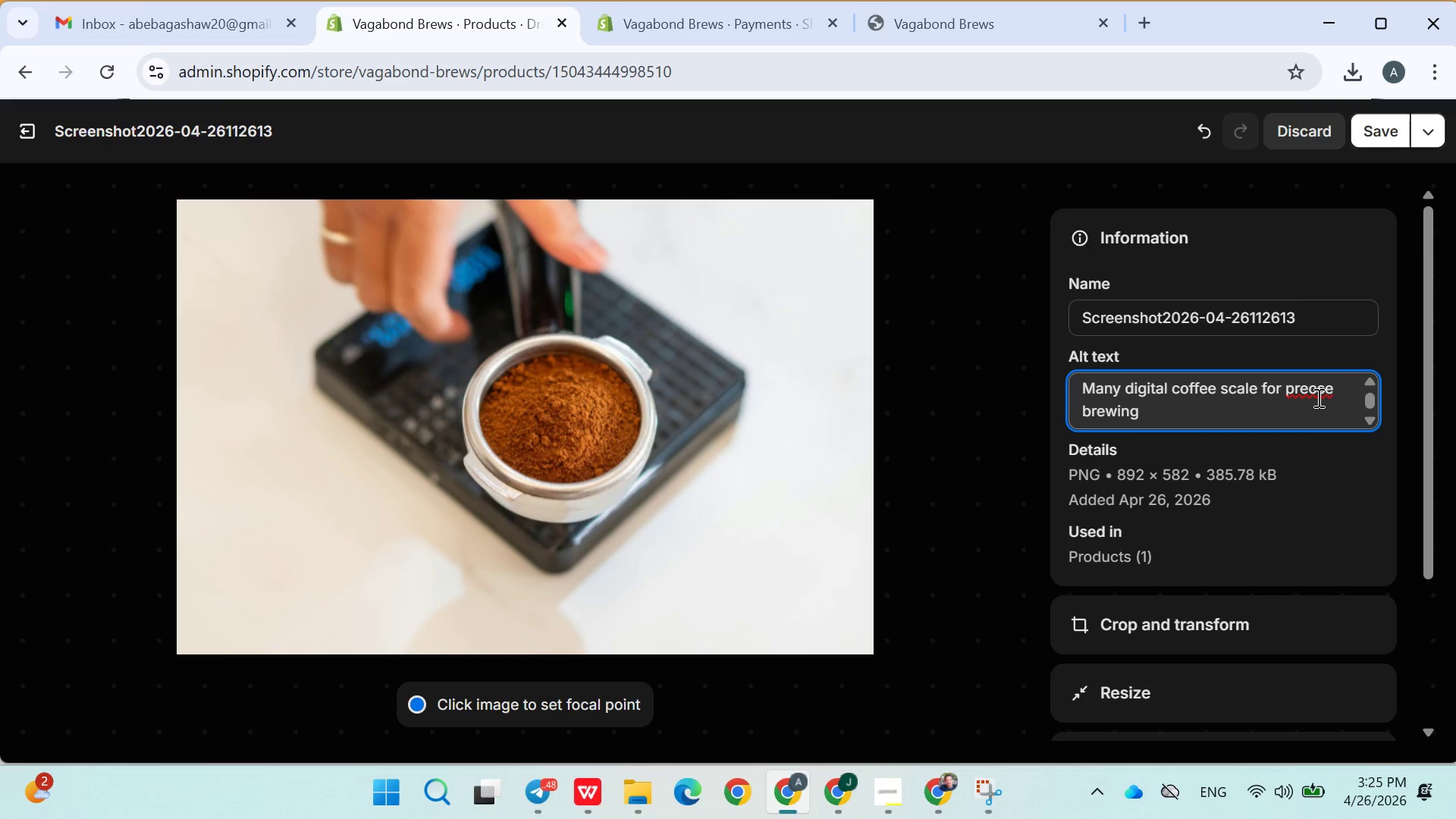 
key(I)
 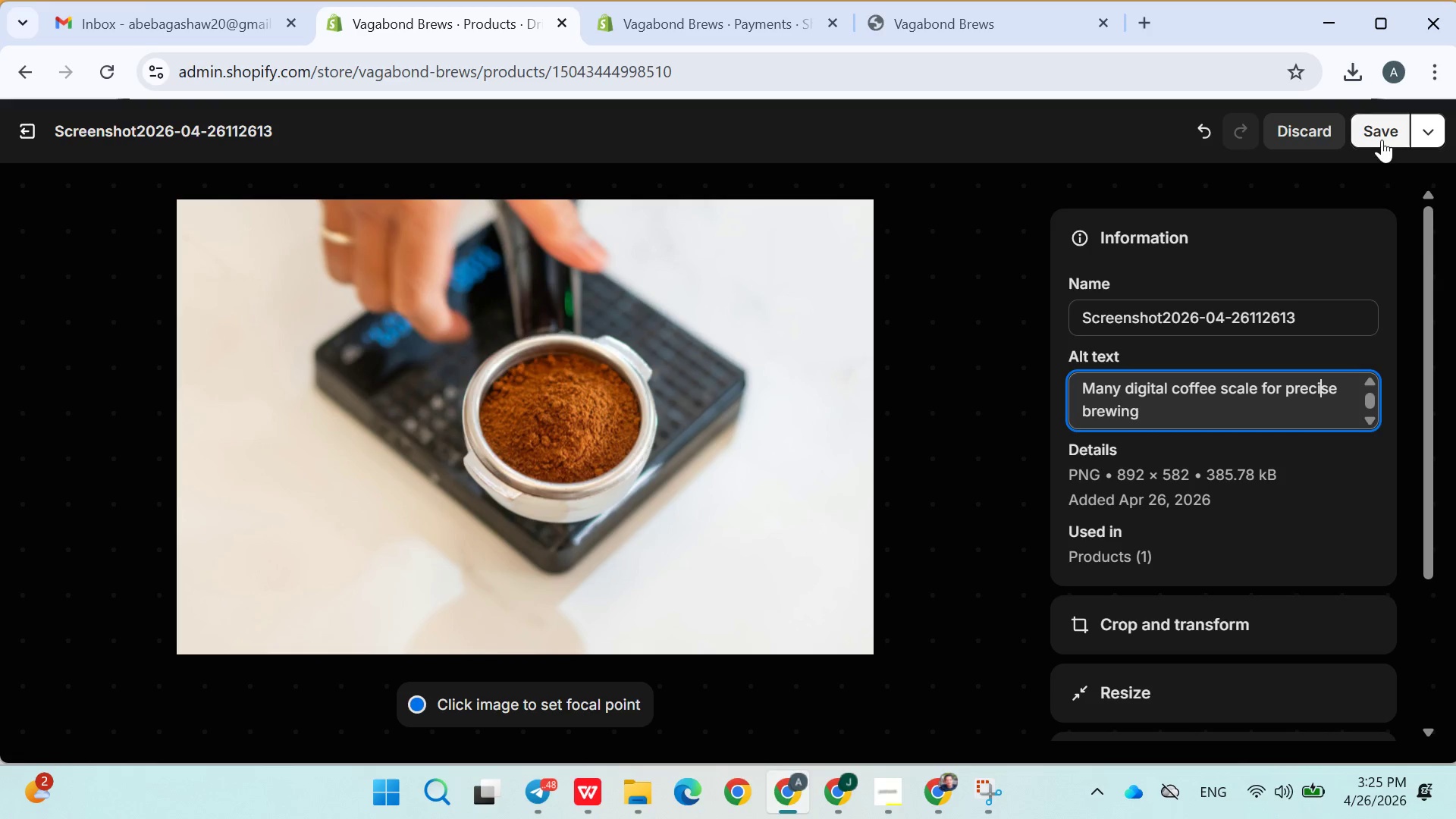 
left_click([1382, 140])
 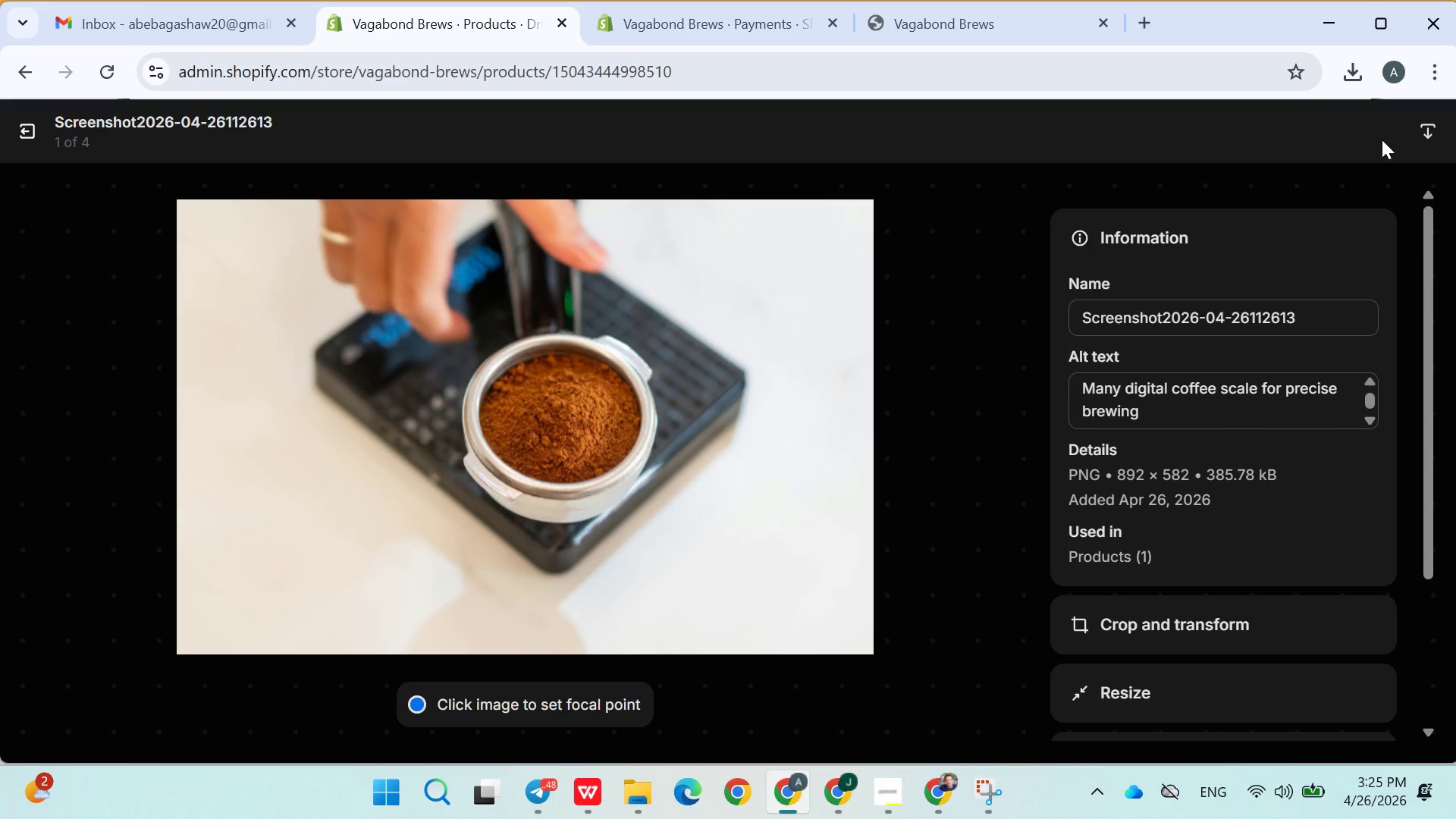 
key(ArrowRight)
 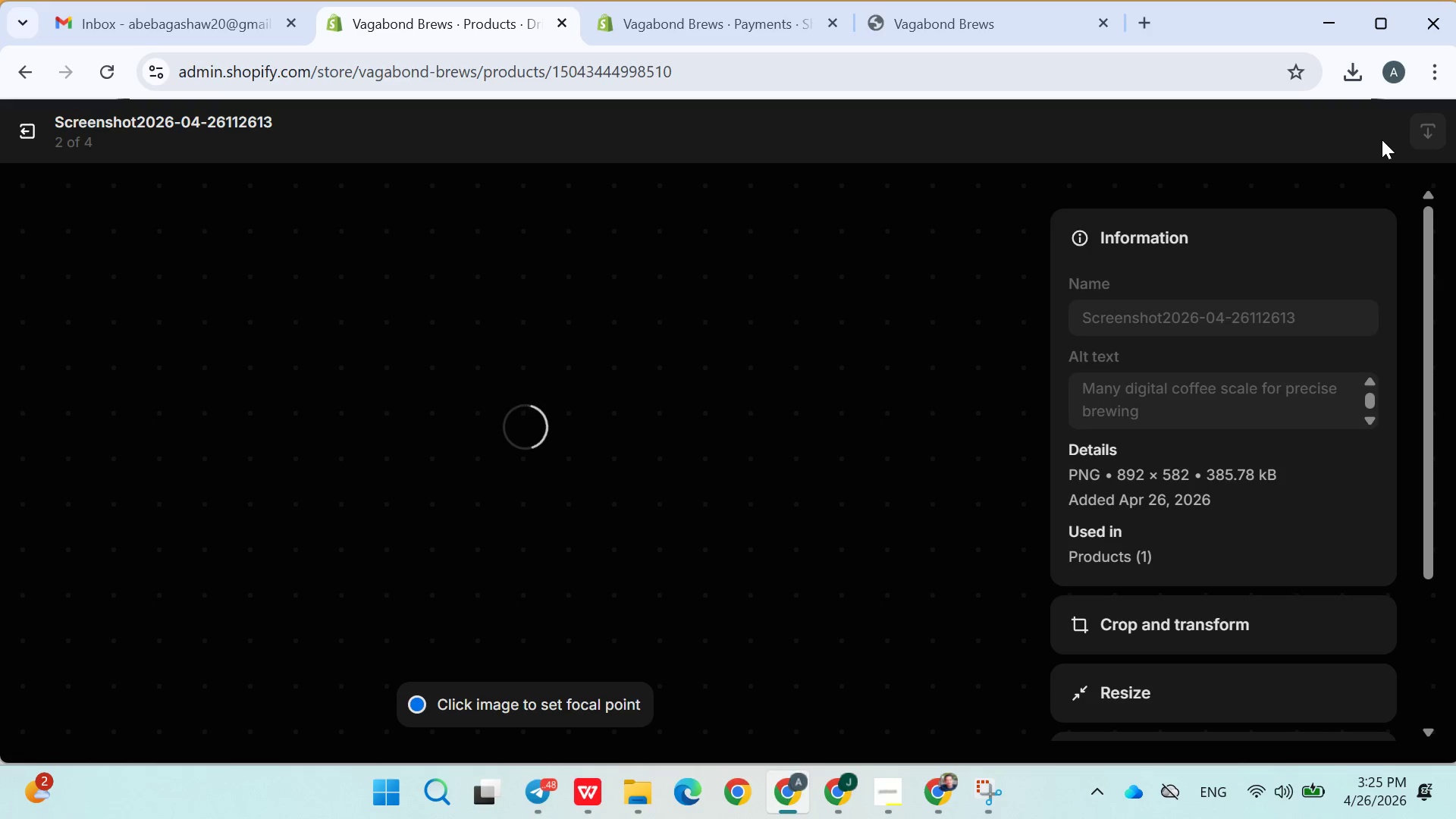 
wait(6.47)
 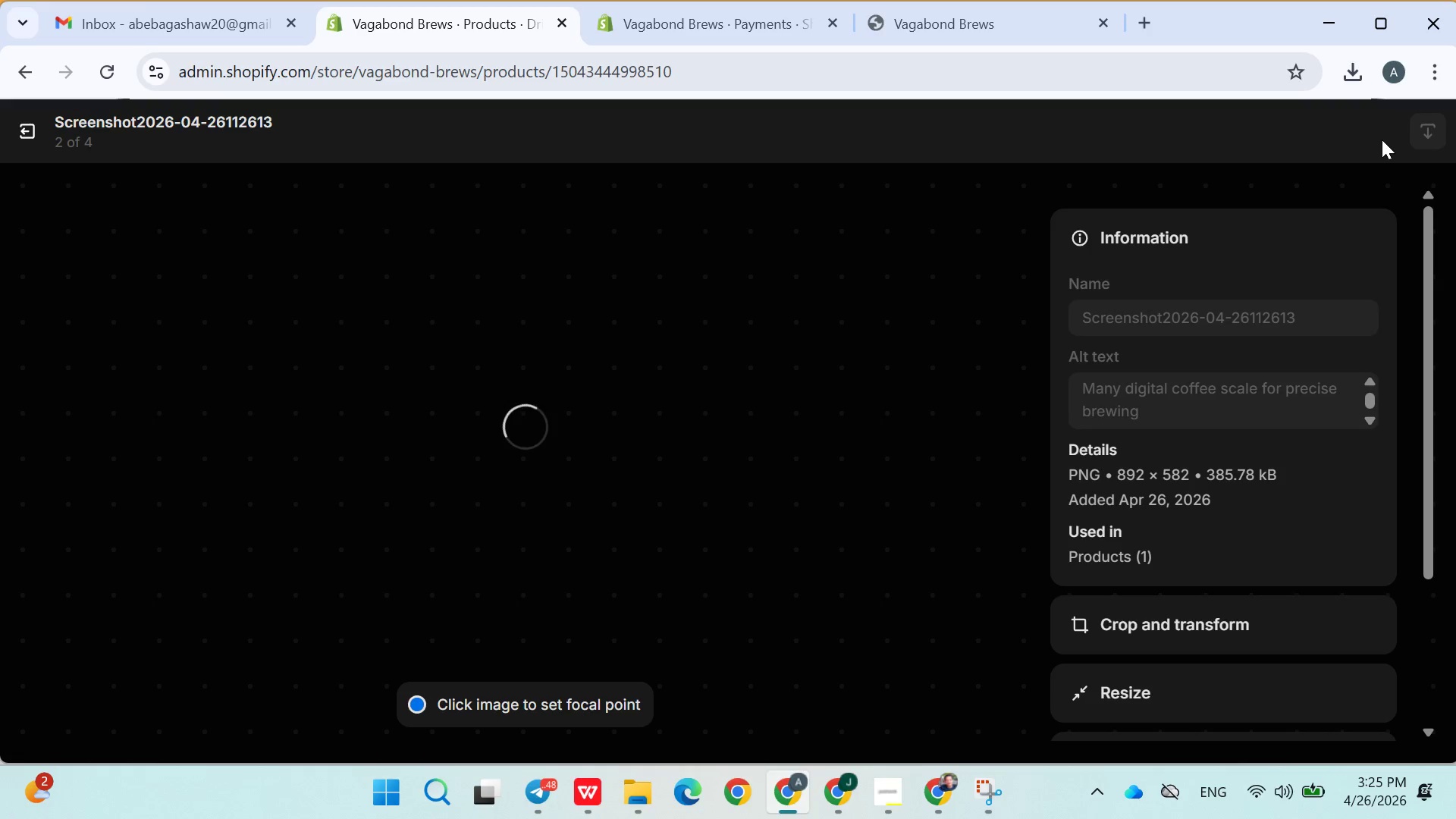 
key(ArrowLeft)
 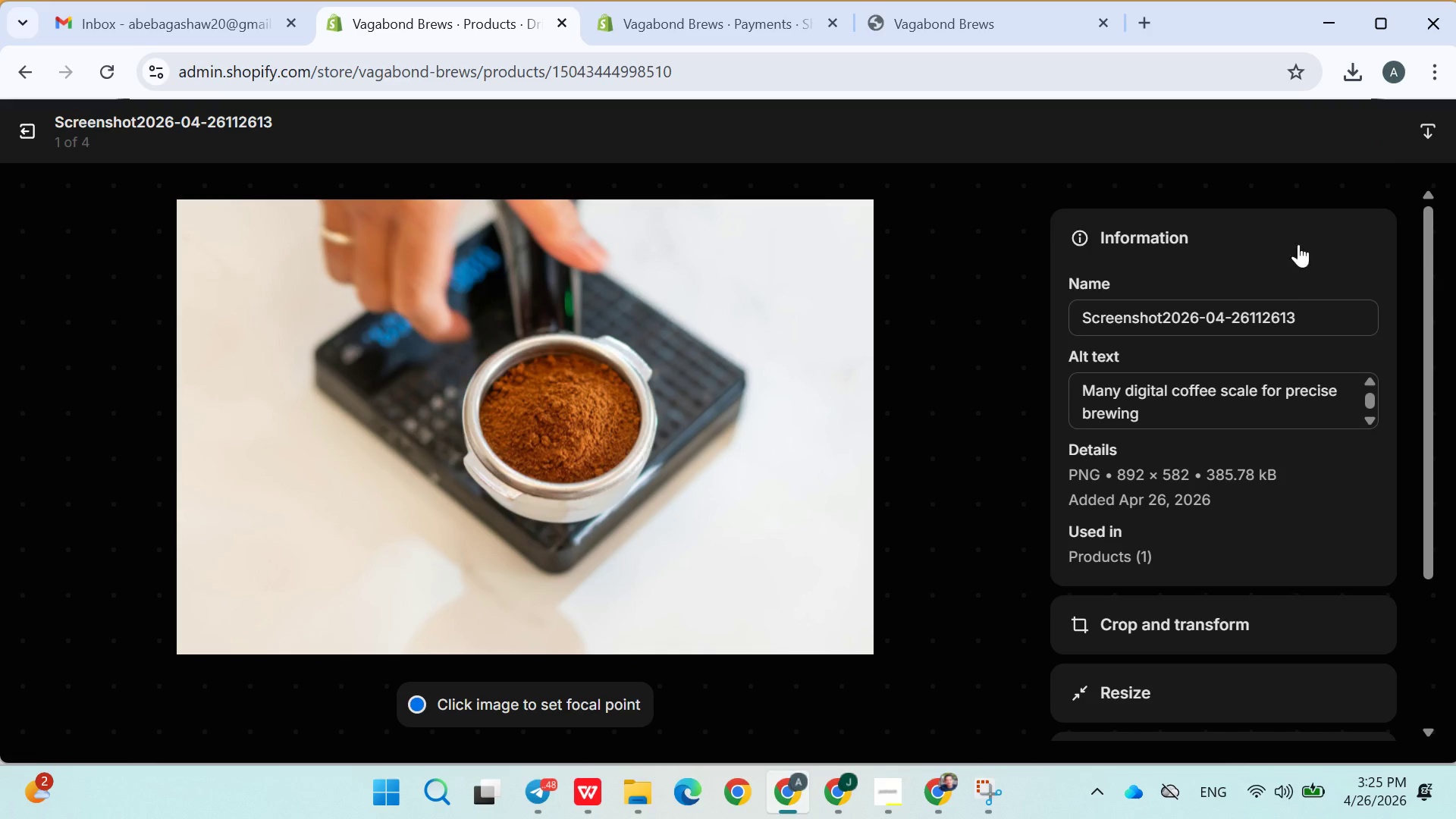 
left_click([1205, 415])
 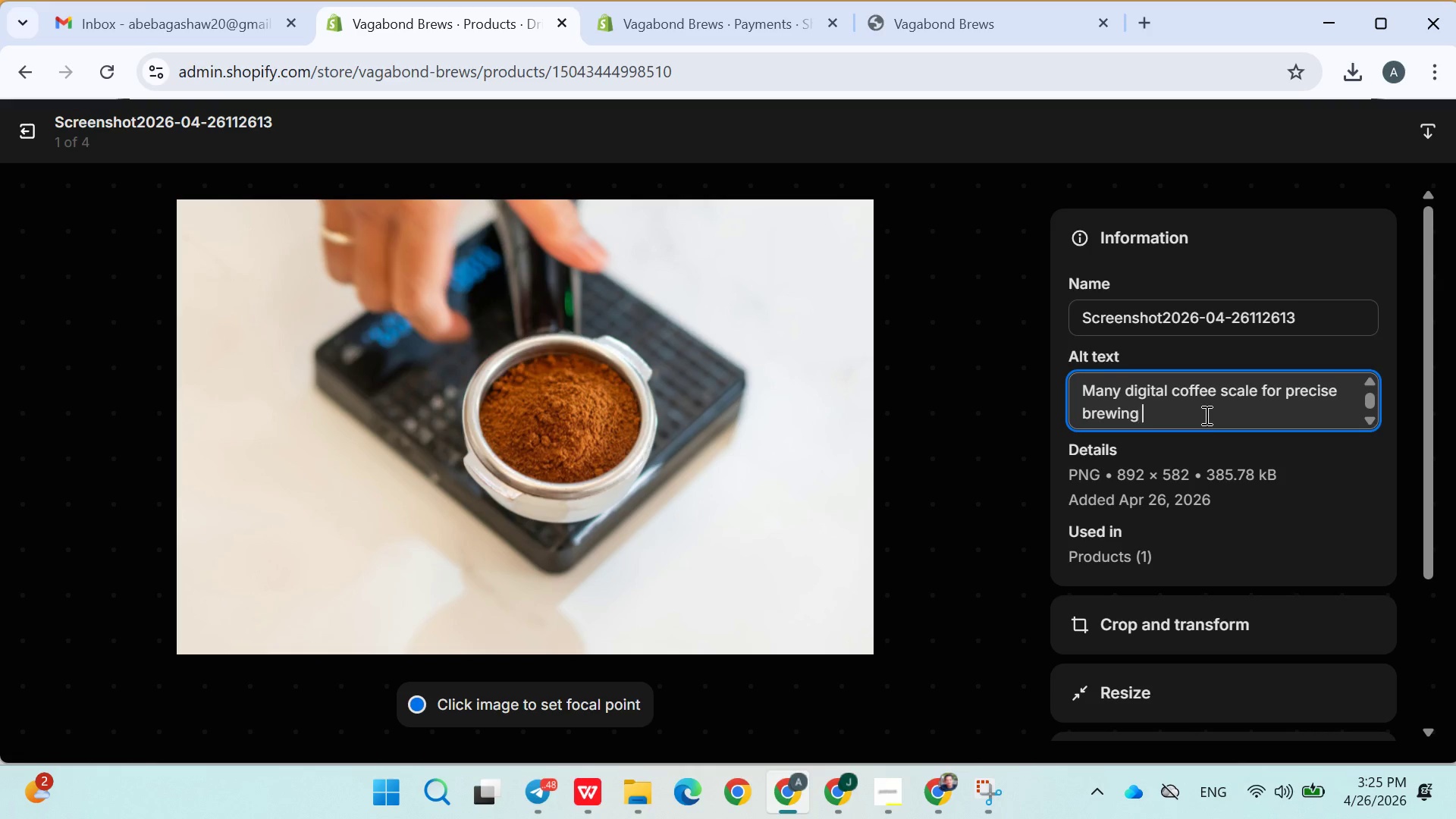 
type( measurements)
 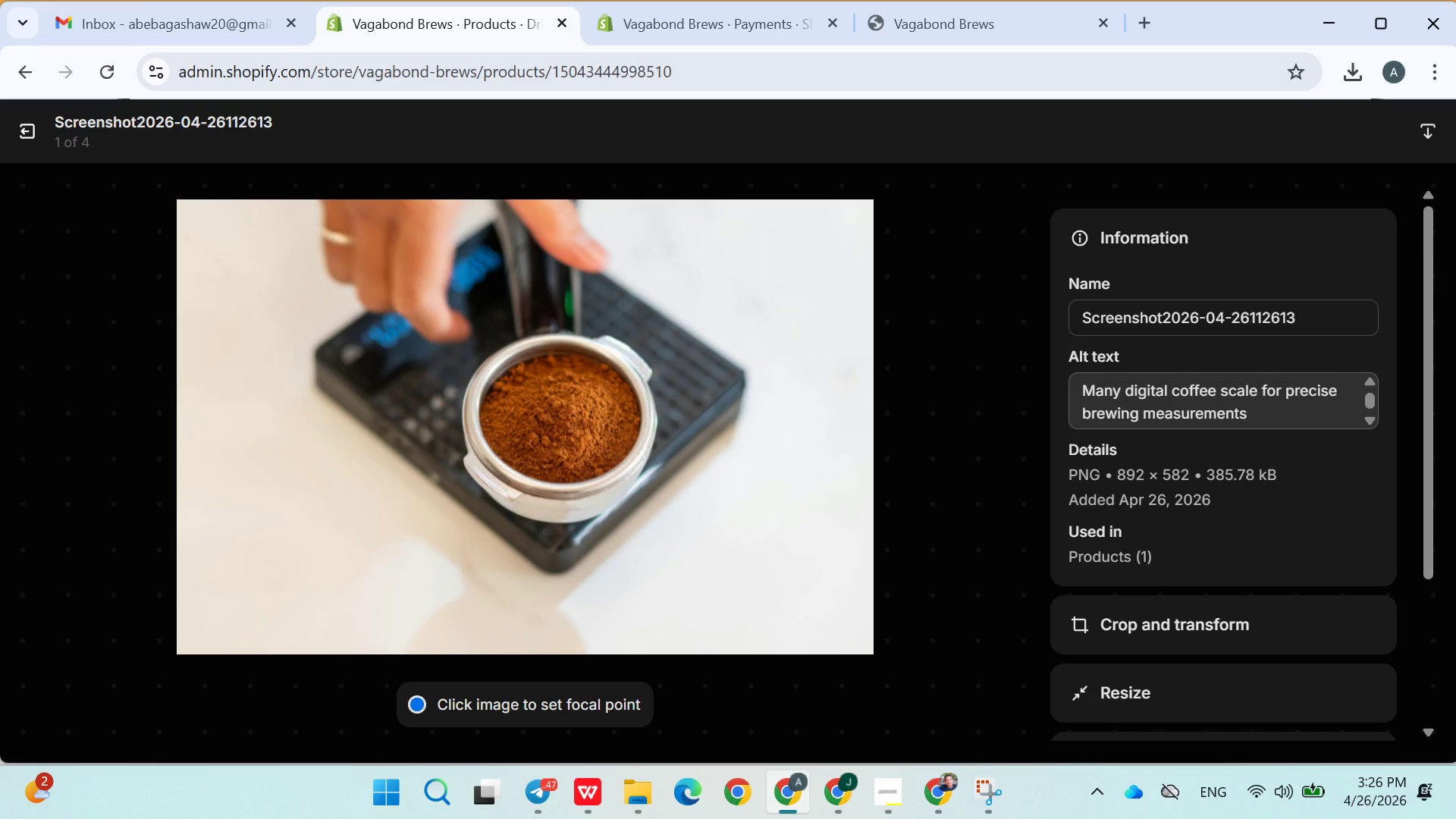 
wait(56.34)
 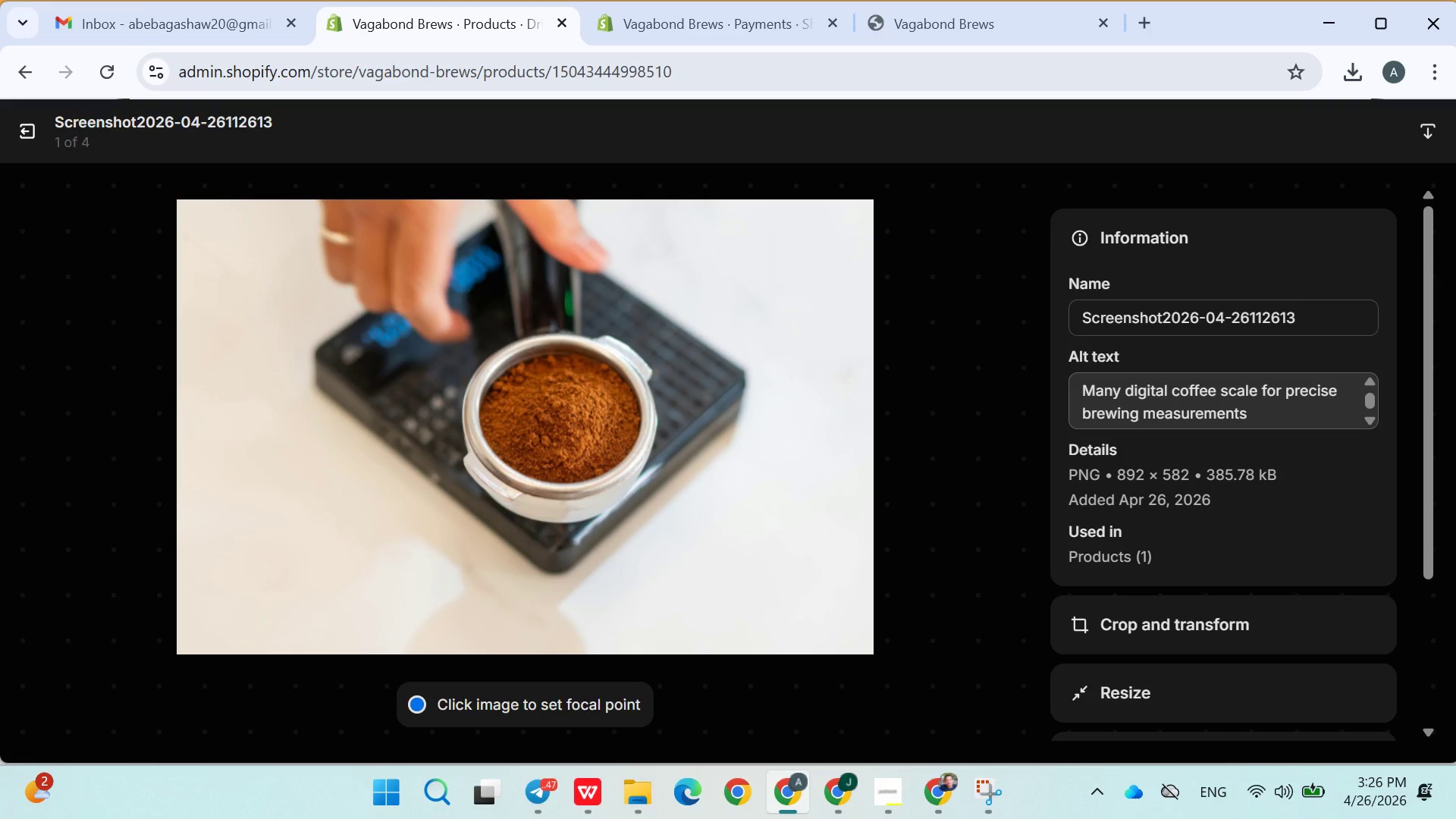 
left_click([1006, 461])
 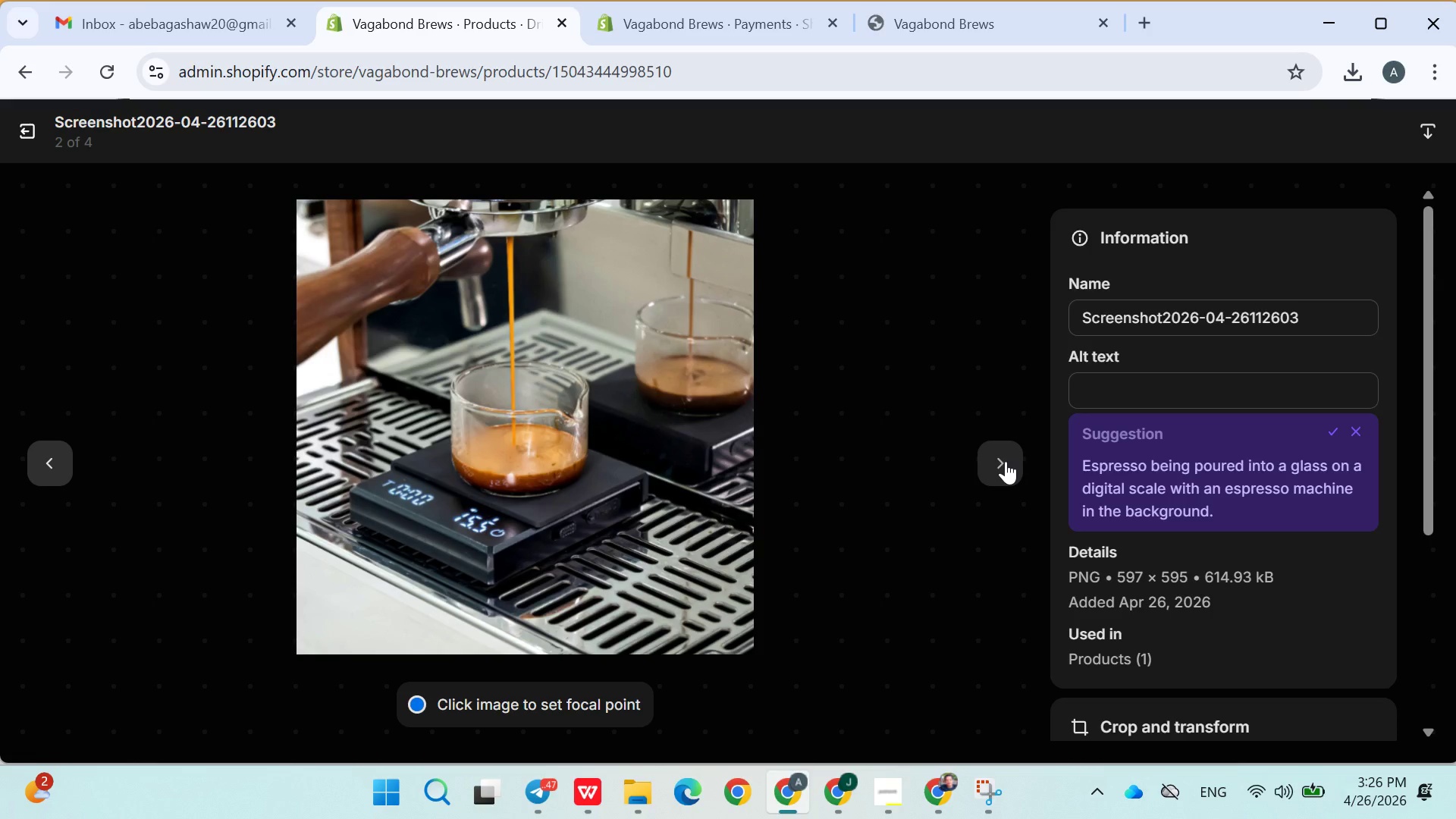 
left_click([1126, 373])
 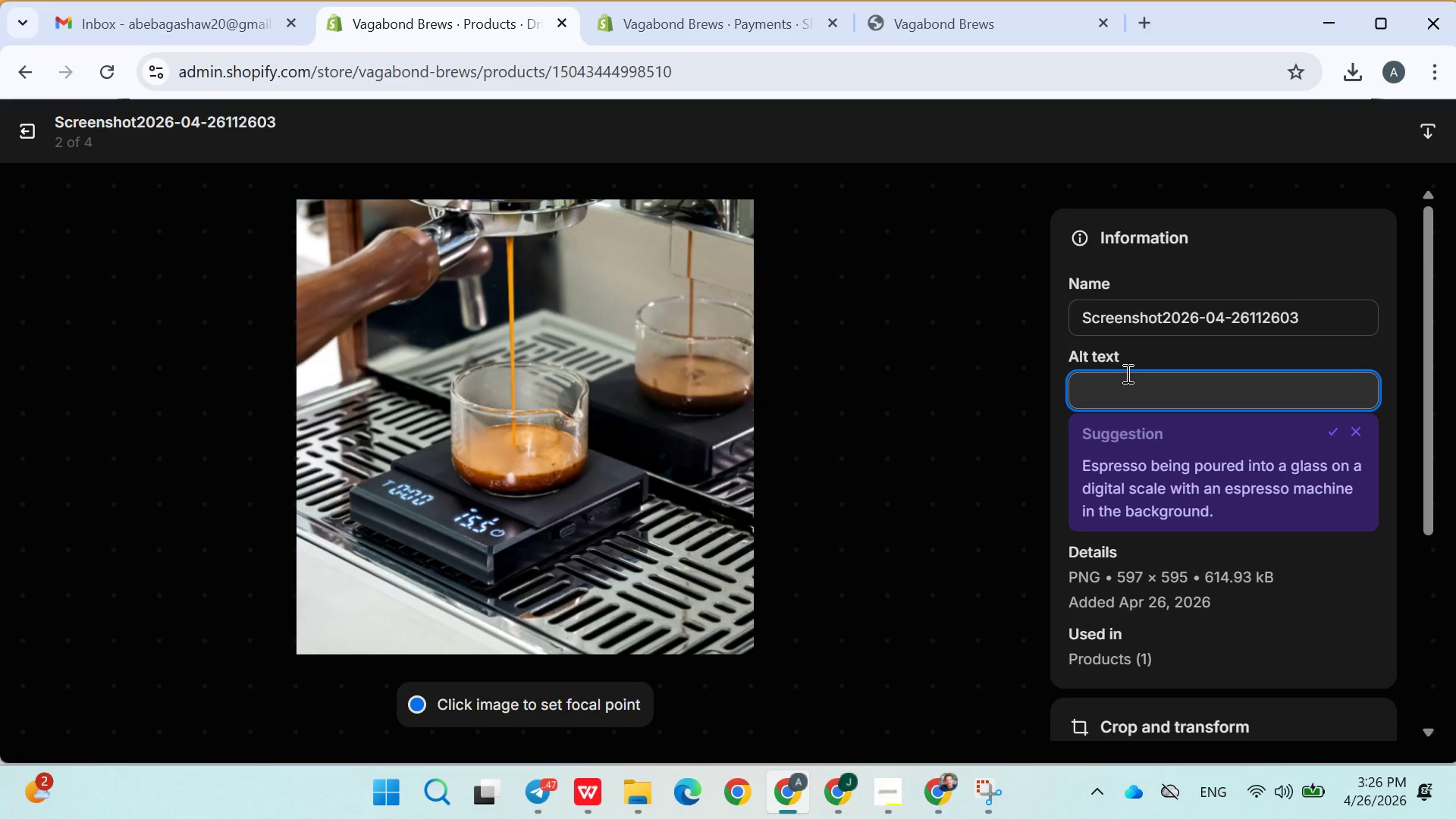 
type(Portable espresso scale )
 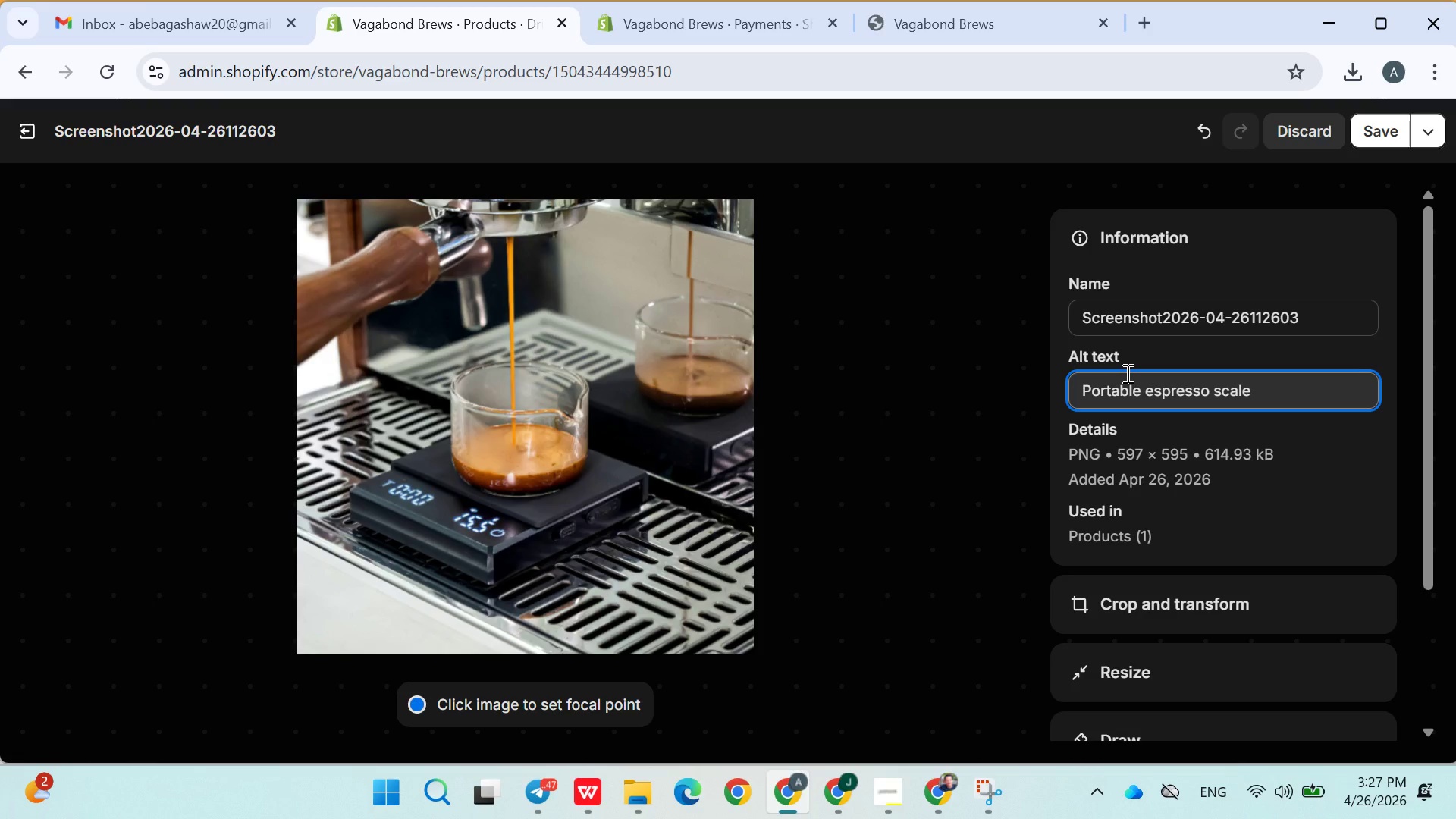 
type(used )
 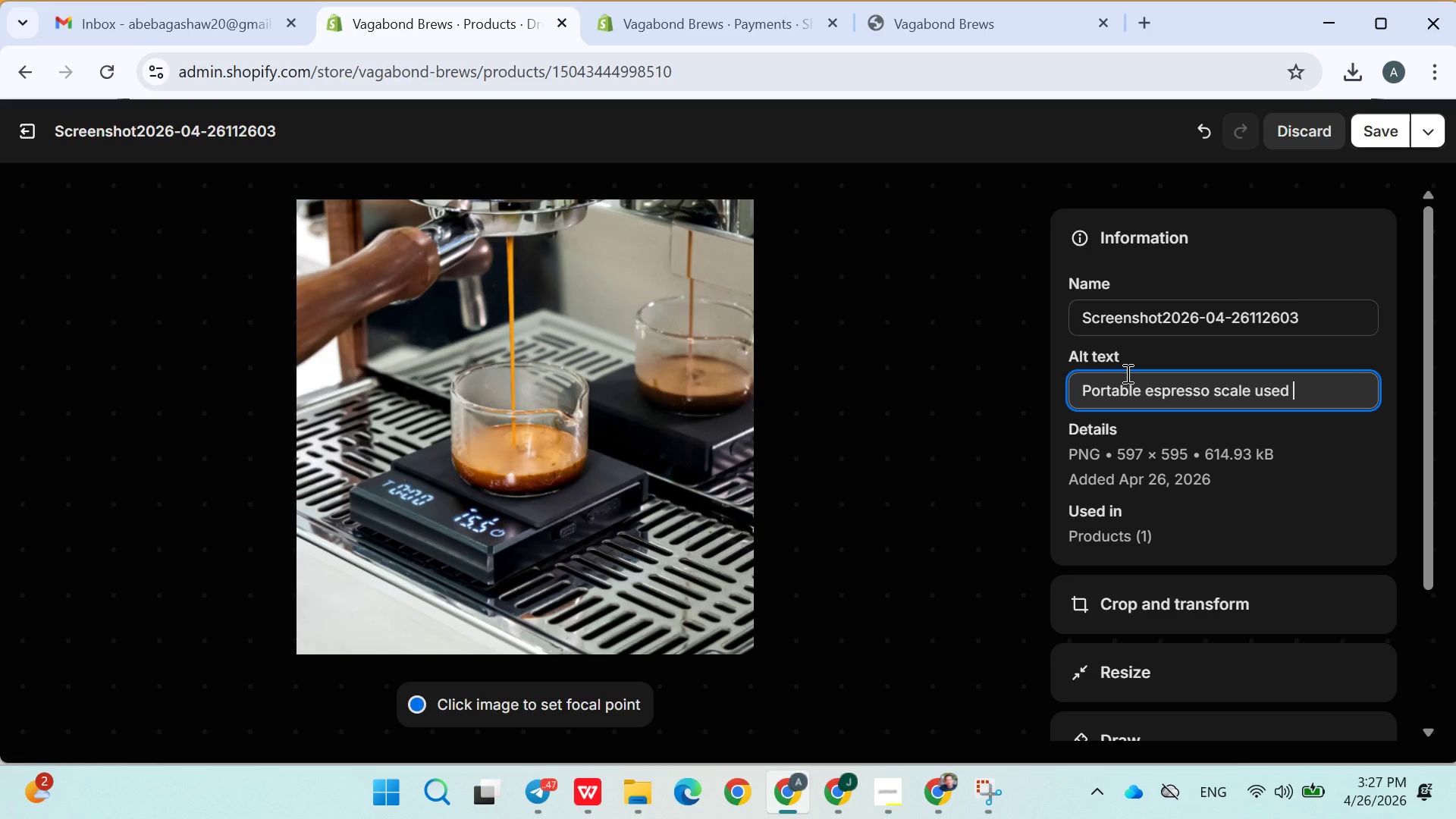 
type(for weighting coffee beans )
 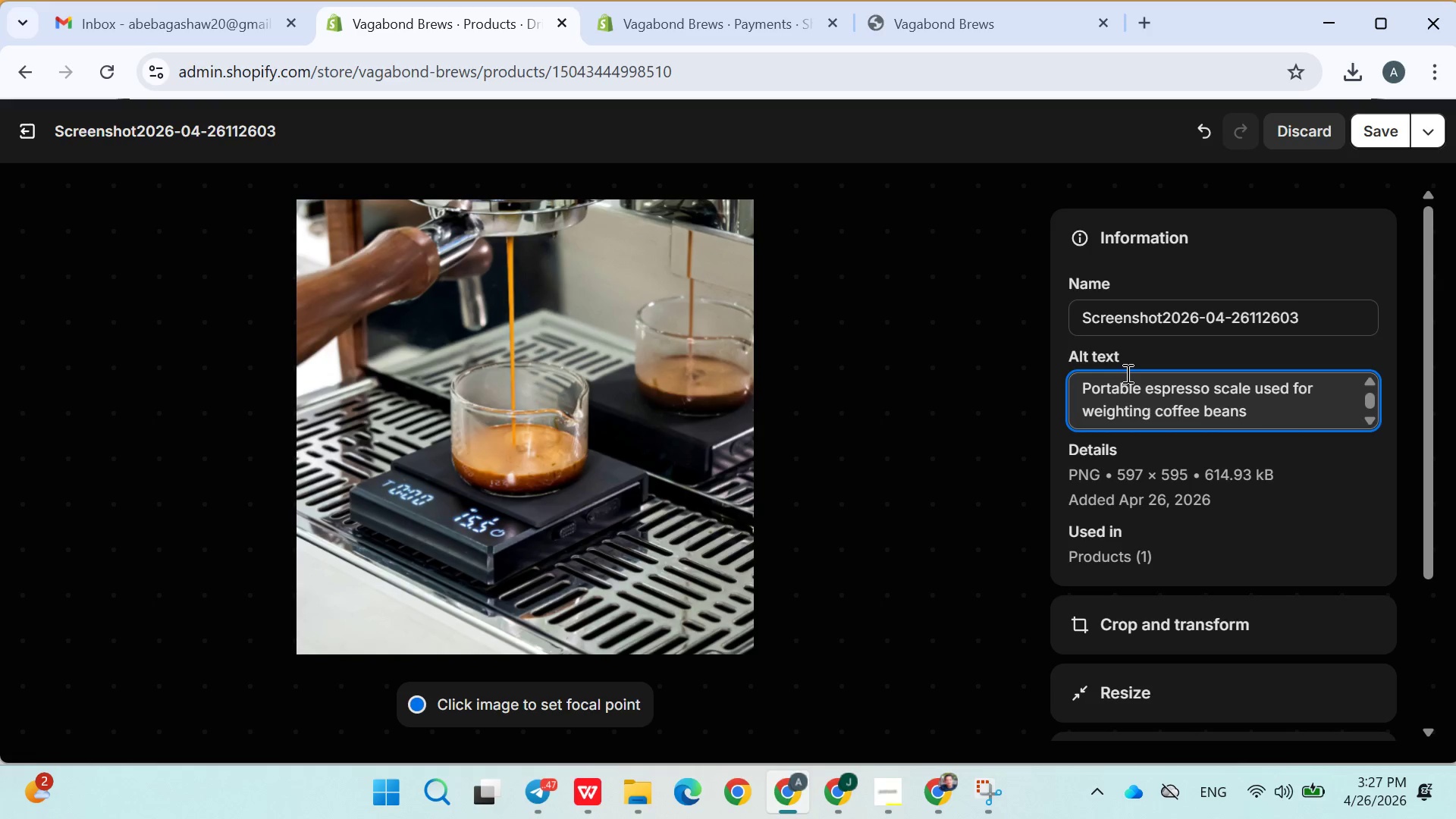 
type(outddp)
key(Backspace)
key(Backspace)
type(oors)
 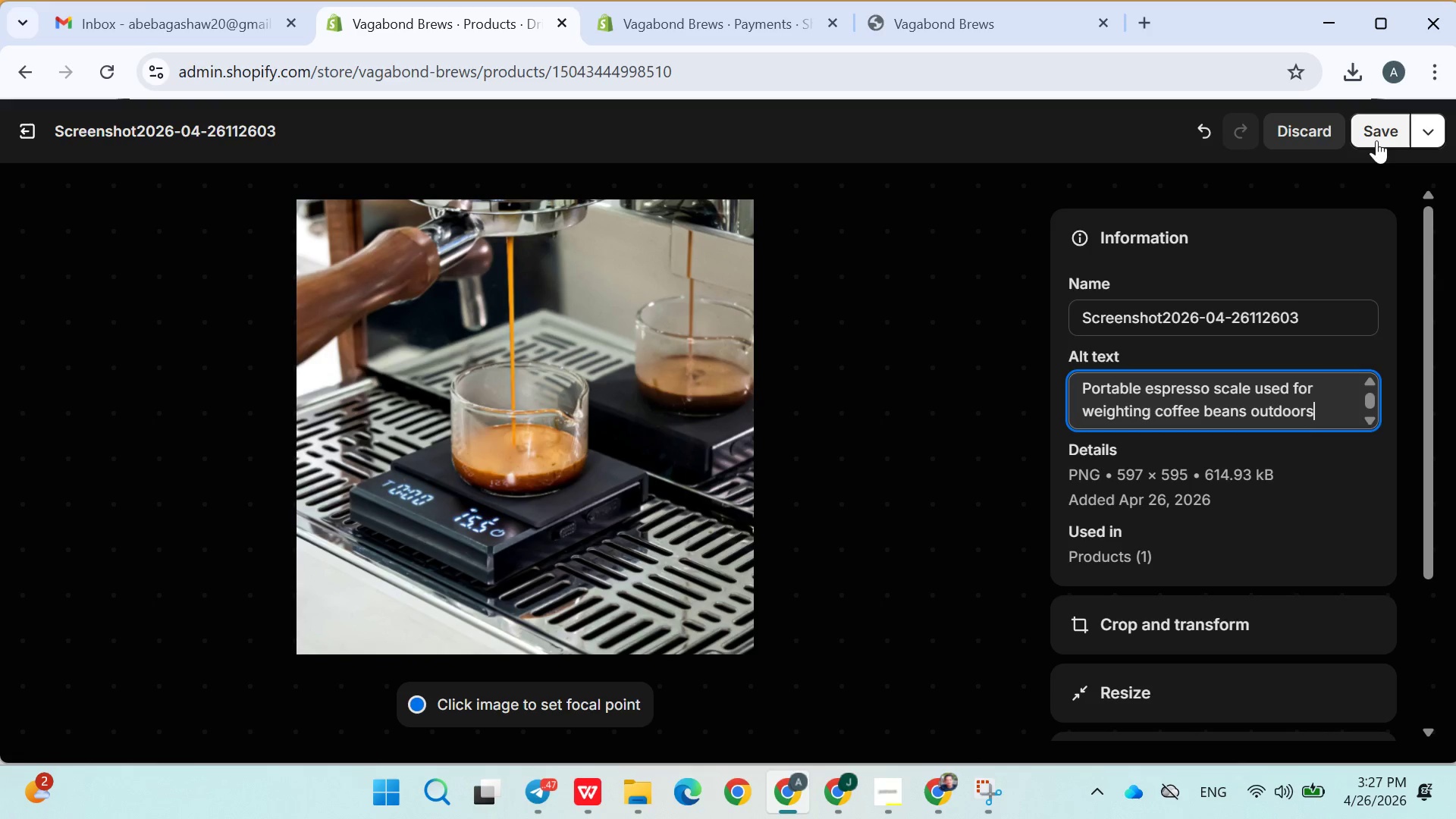 
left_click([1373, 124])
 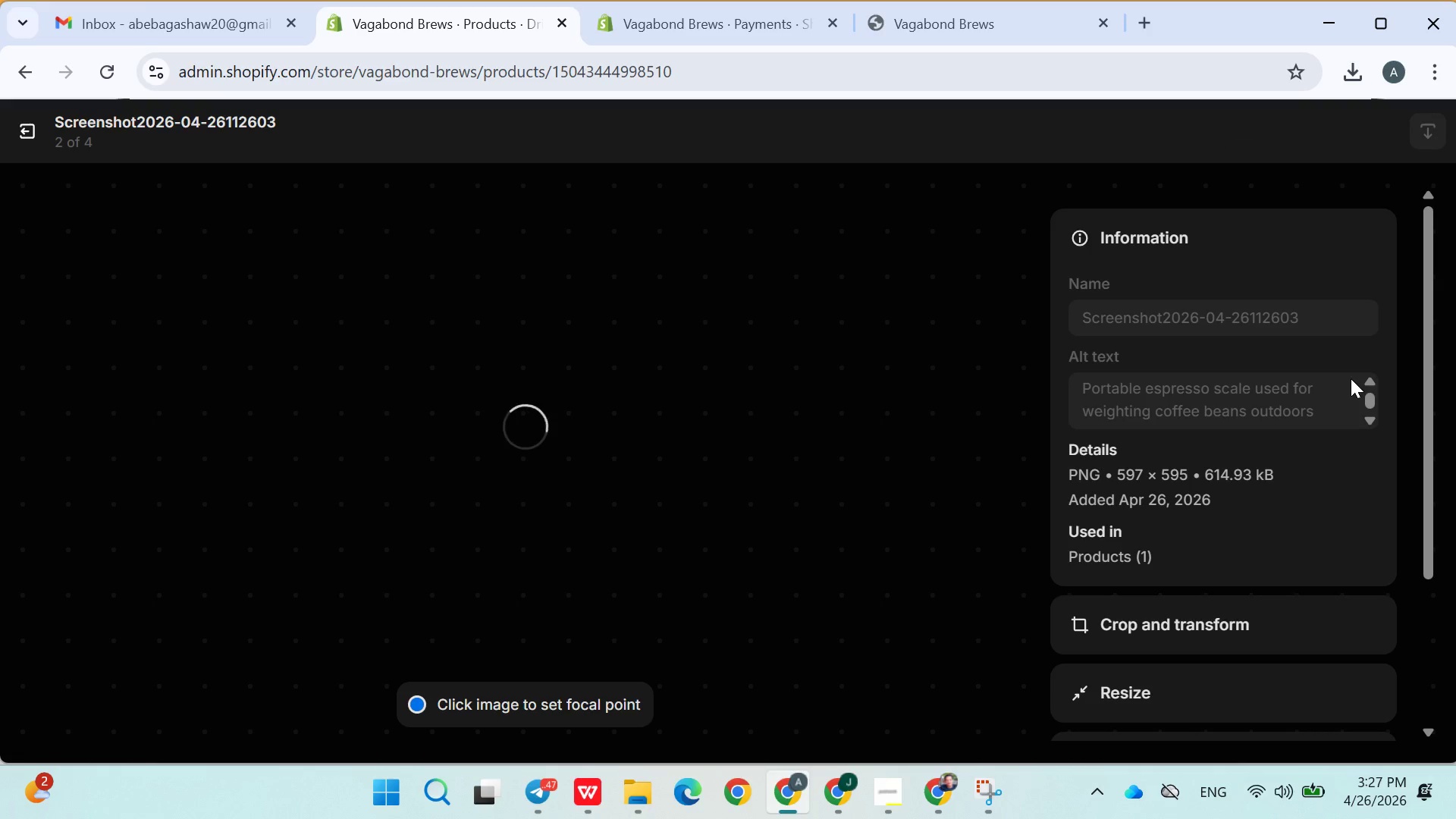 
key(ArrowRight)
 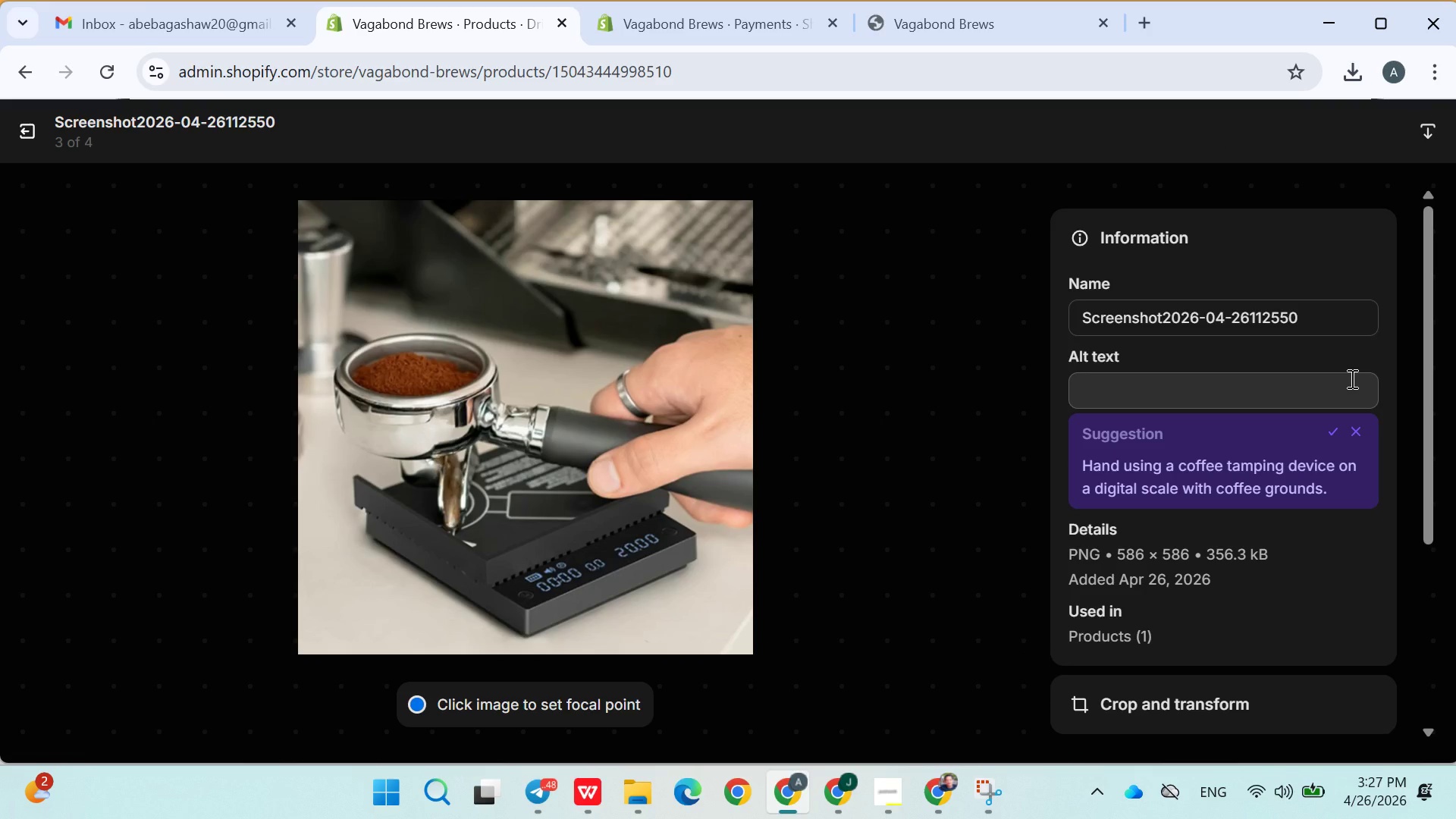 
wait(11.25)
 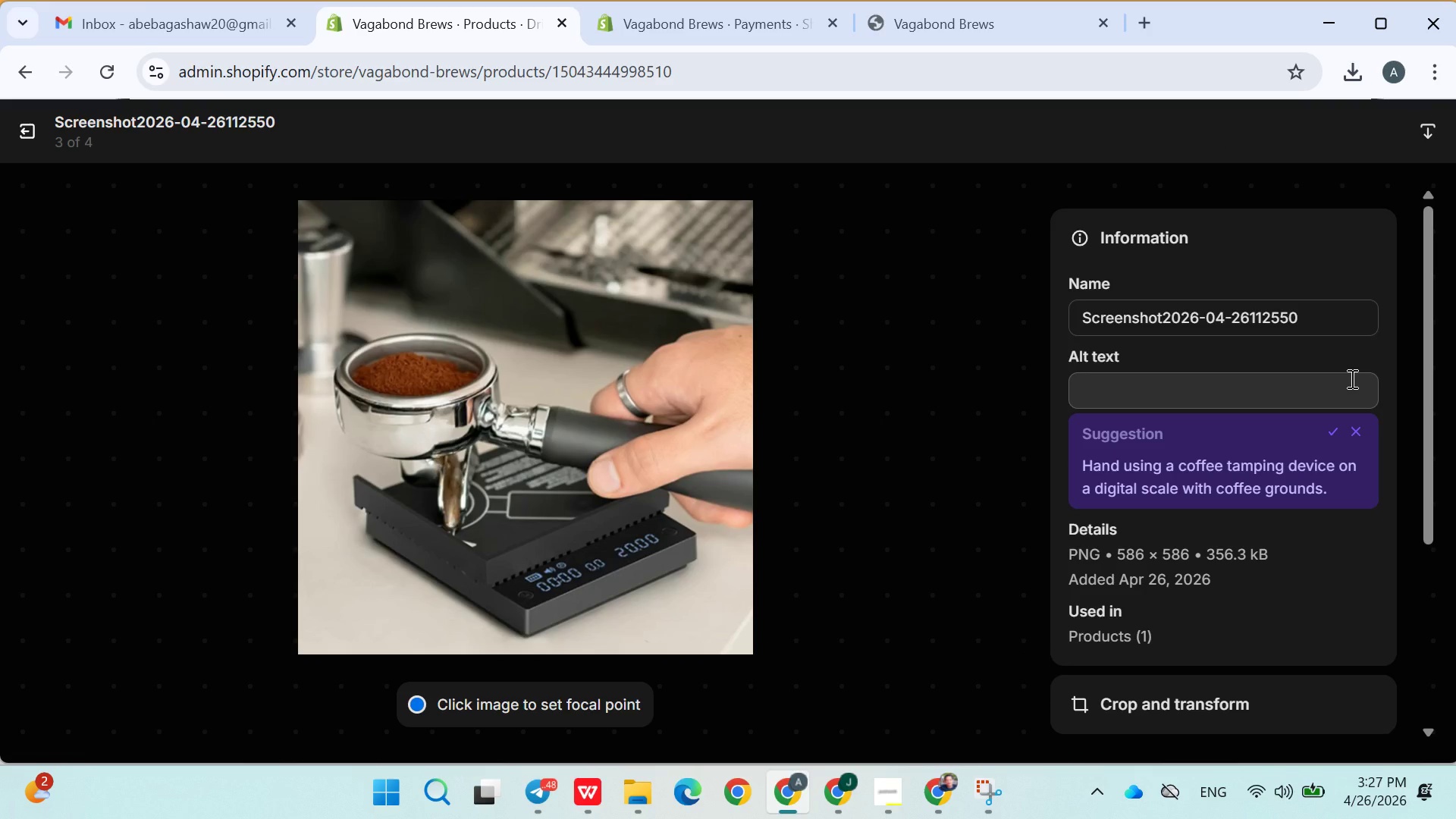 
left_click([1170, 408])
 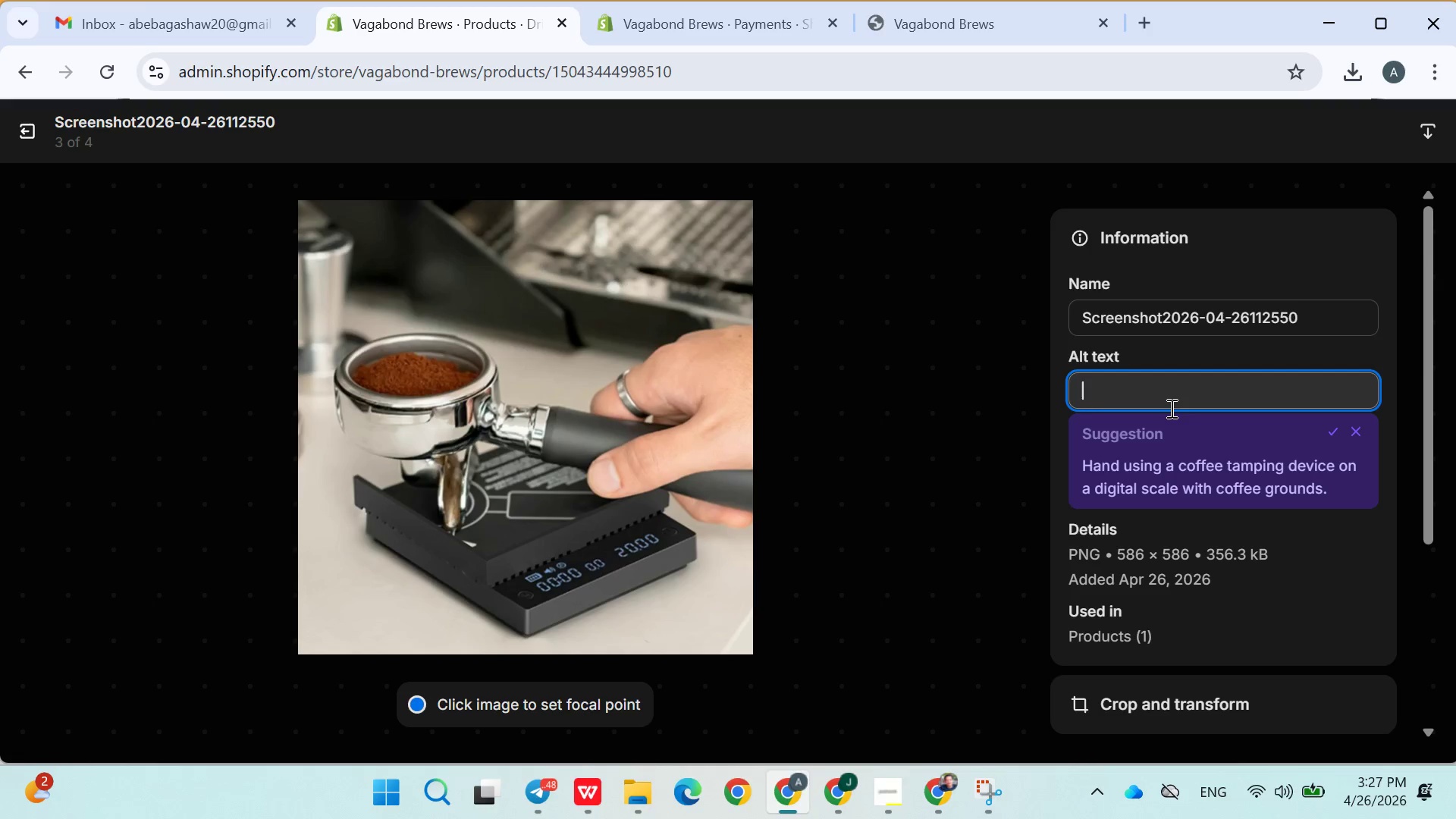 
type(V)
key(Backspace)
type(Compacr)
key(Backspace)
type(t coffee scalle displaying accurate gram measurements)
 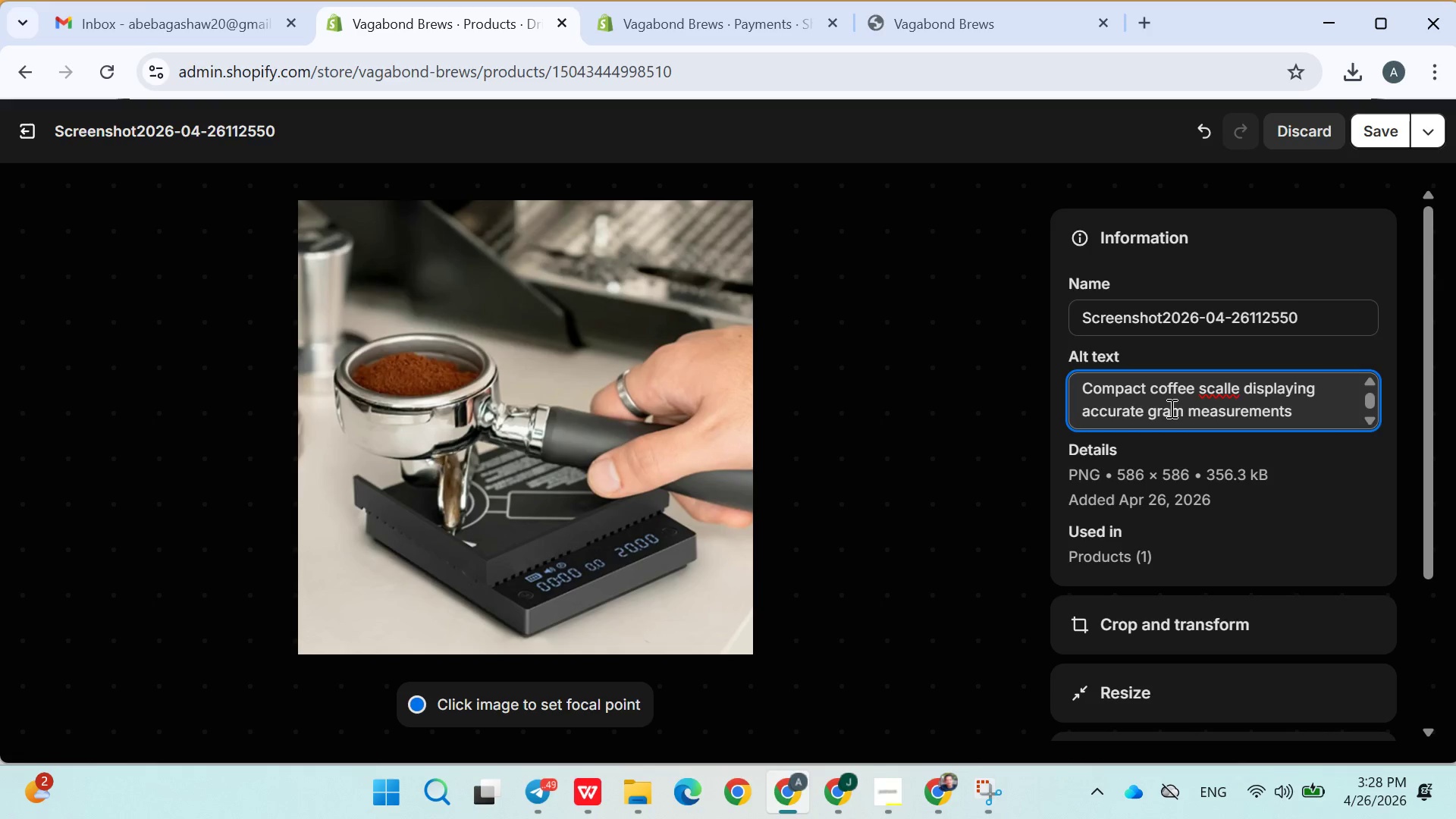 
left_click([1232, 392])
 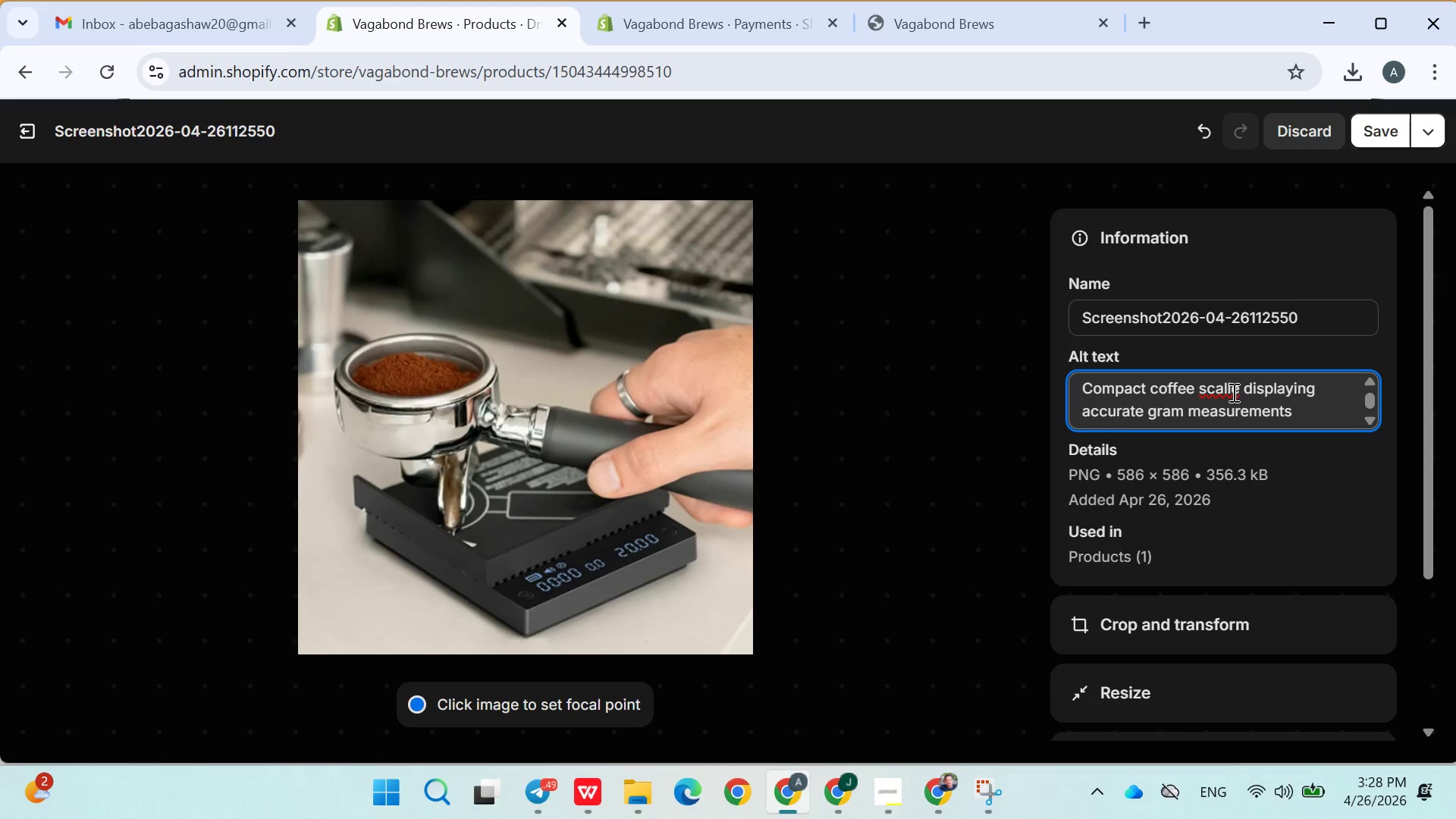 
key(Backspace)
 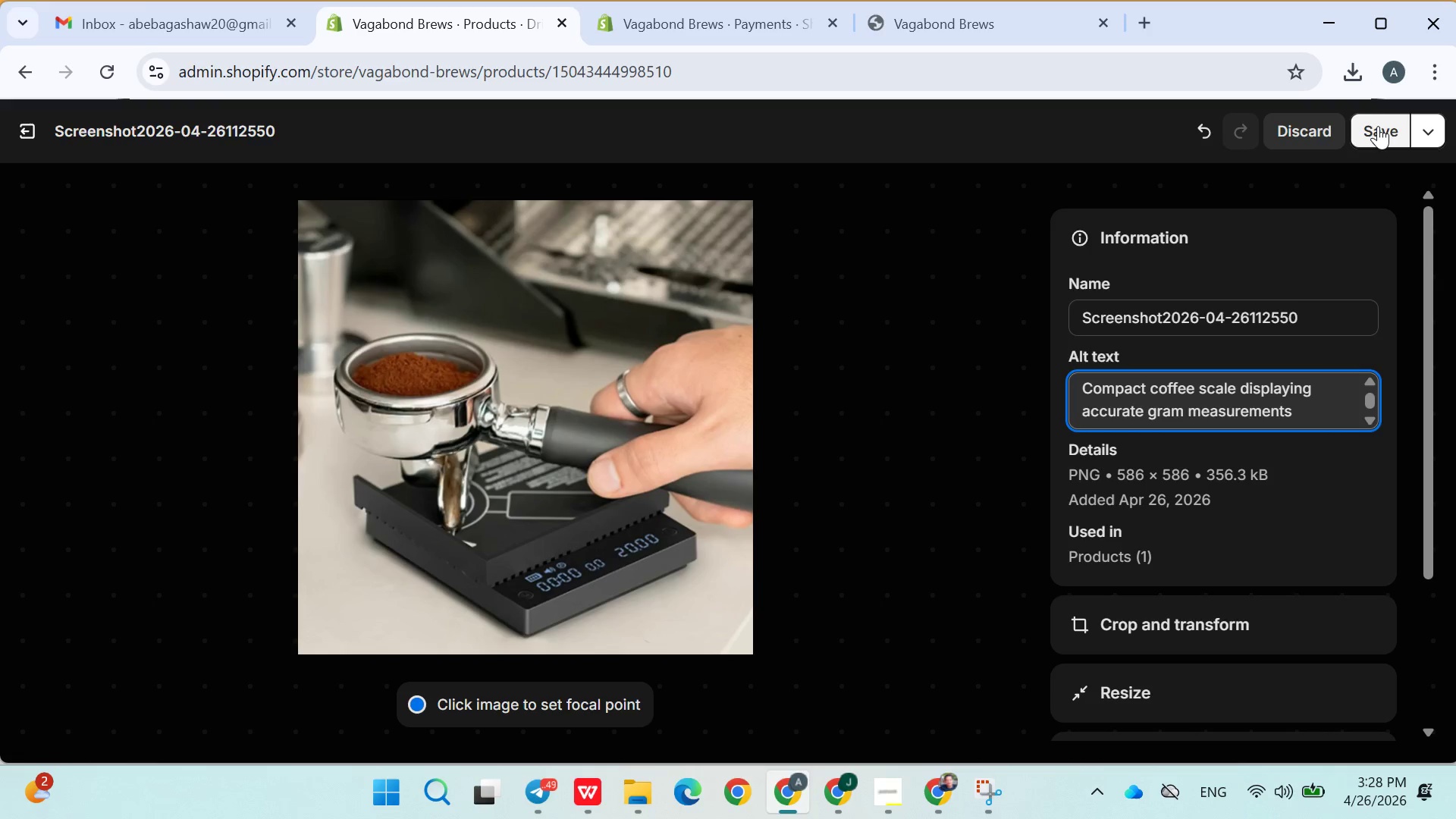 
left_click([1373, 111])
 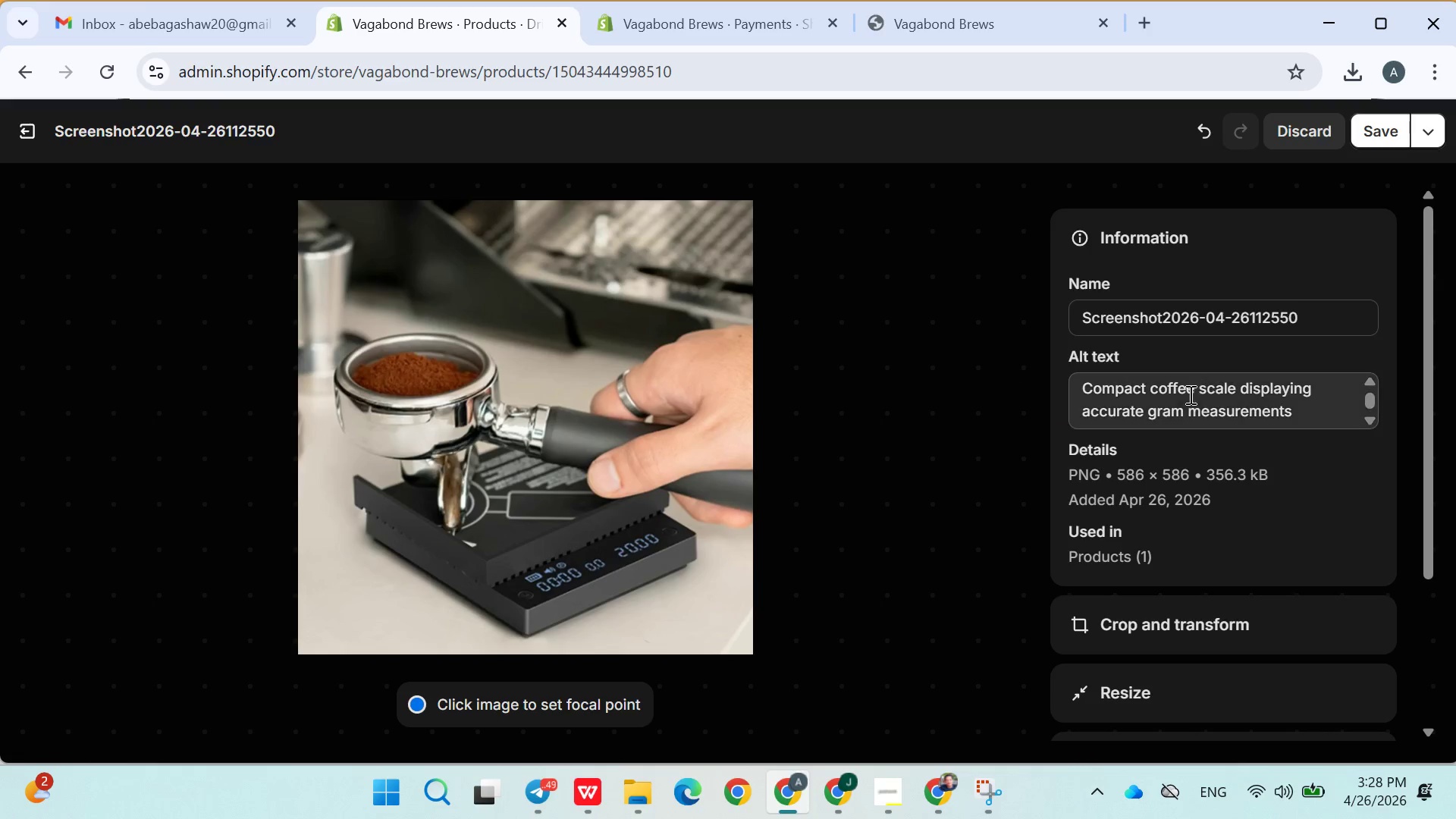 
double_click([1181, 415])
 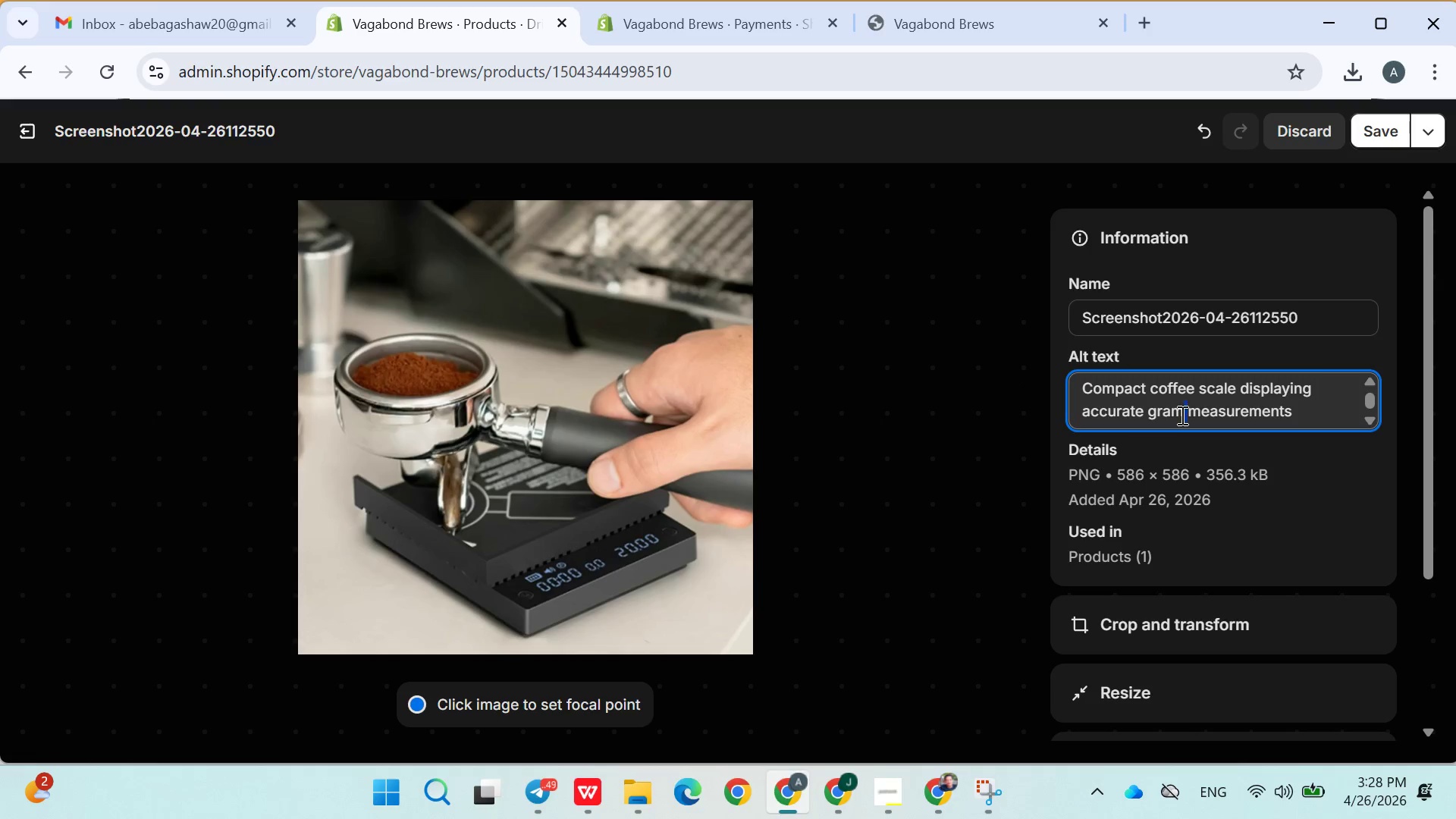 
triple_click([1181, 415])
 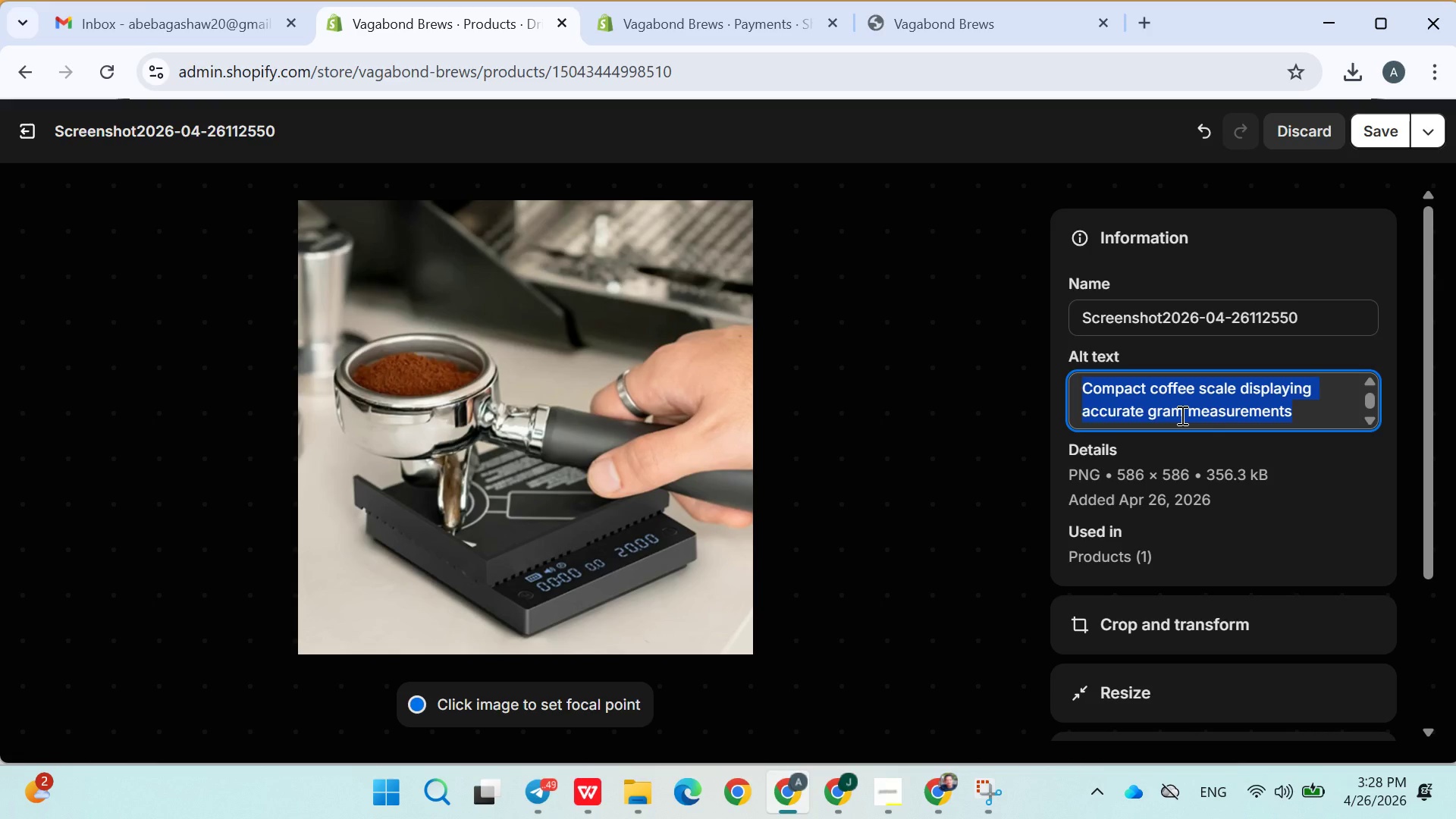 
key(Control+C)
 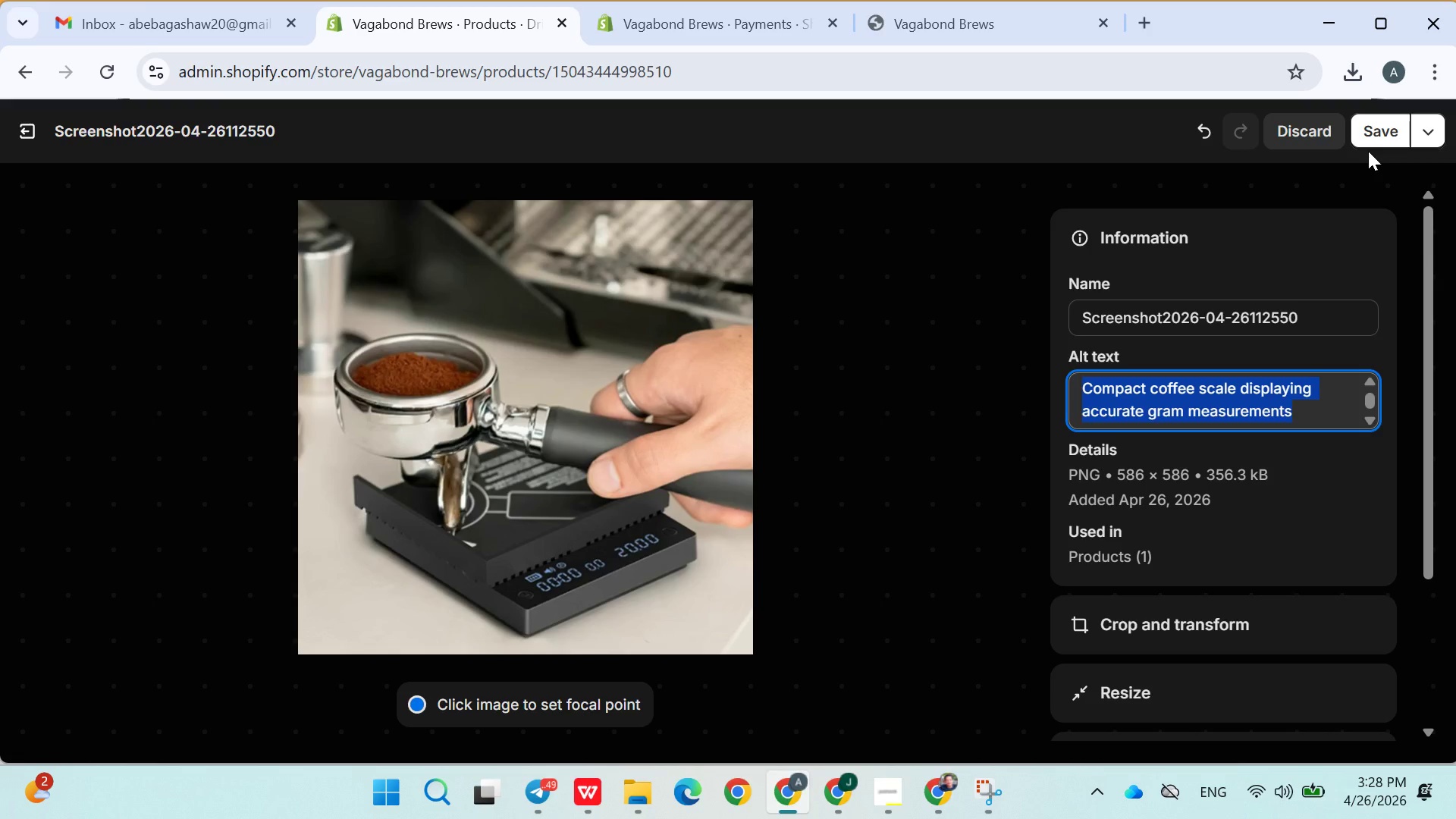 
left_click([1368, 144])
 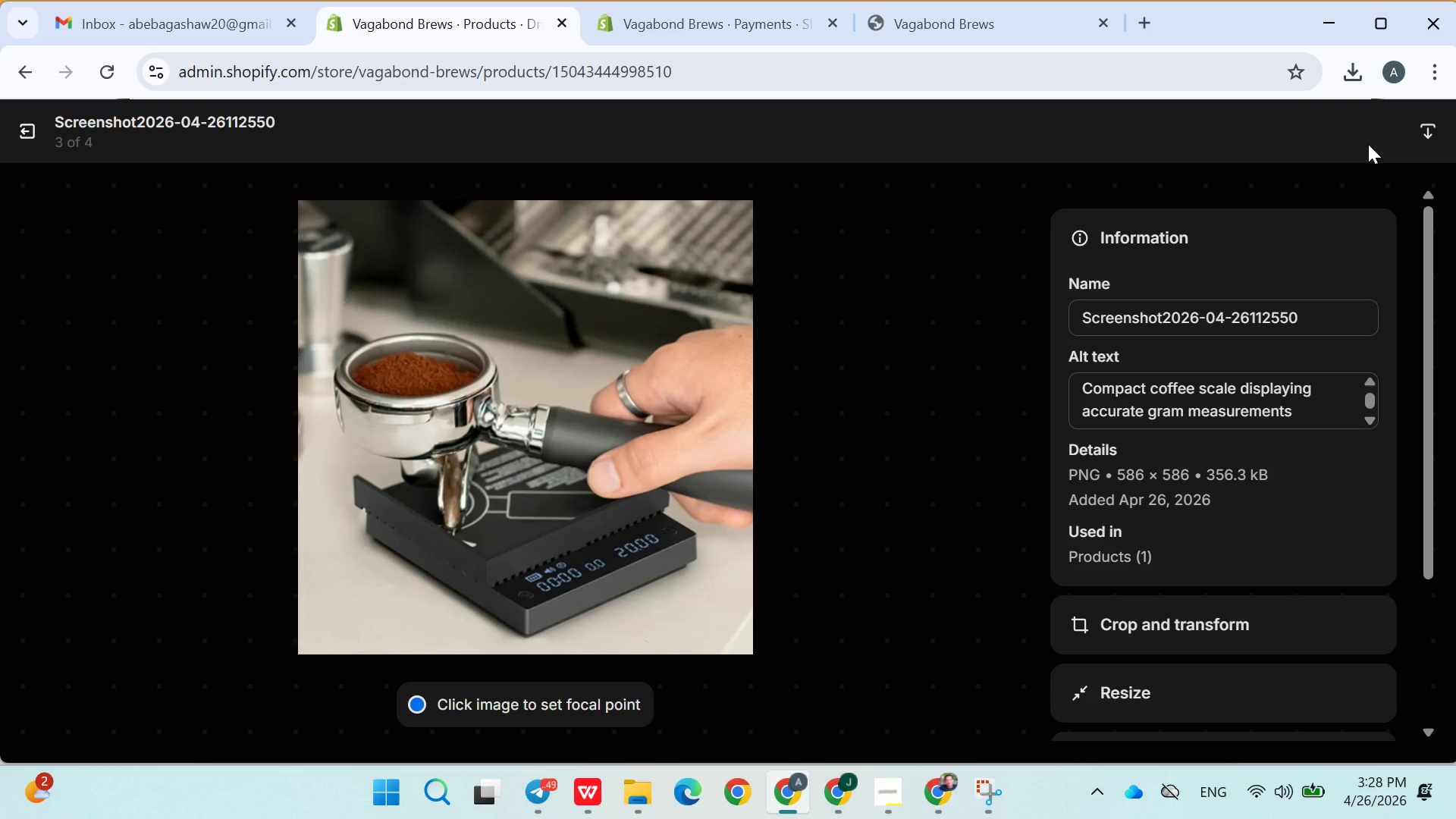 
key(ArrowRight)
 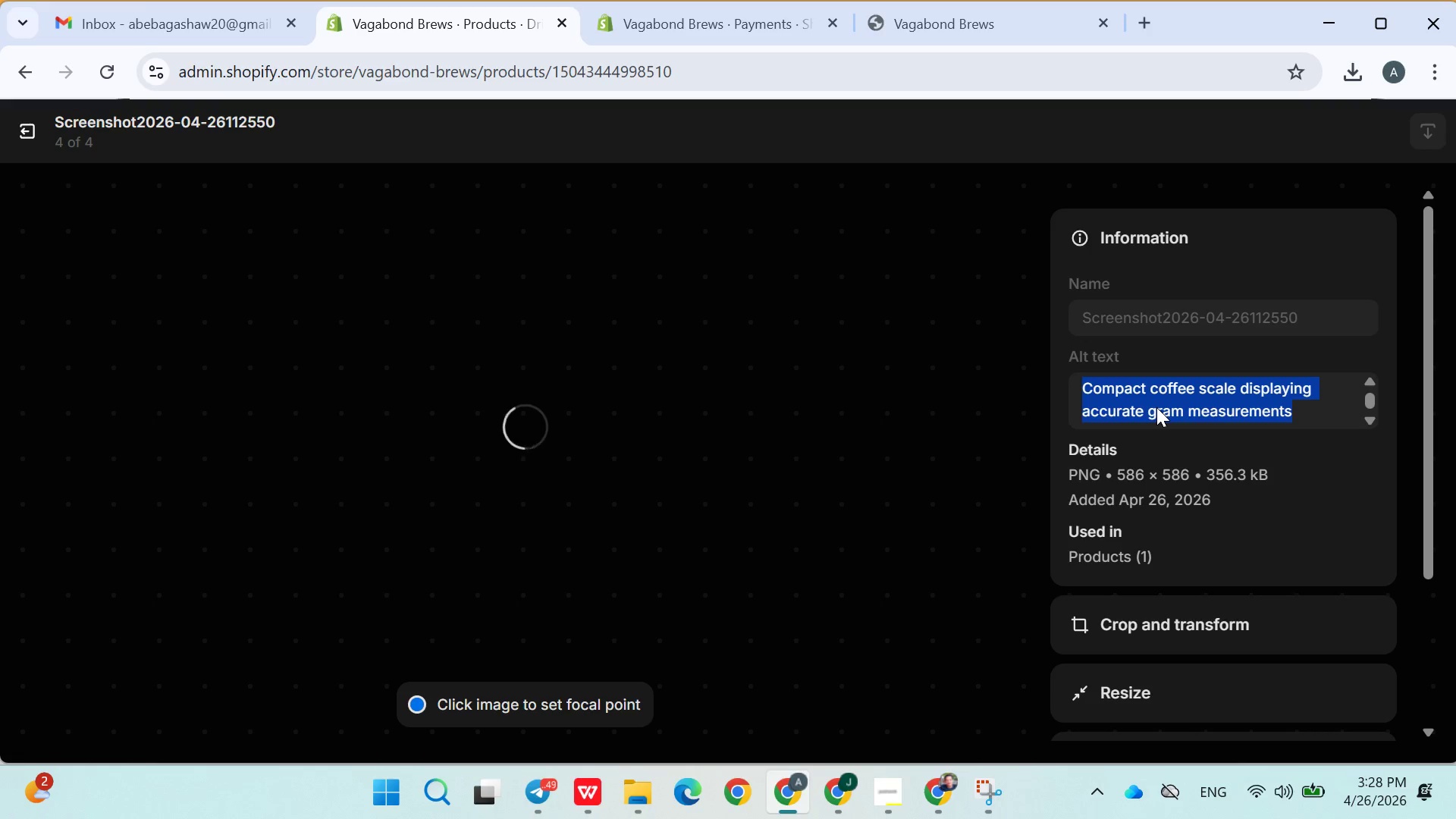 
mouse_move([1168, 424])
 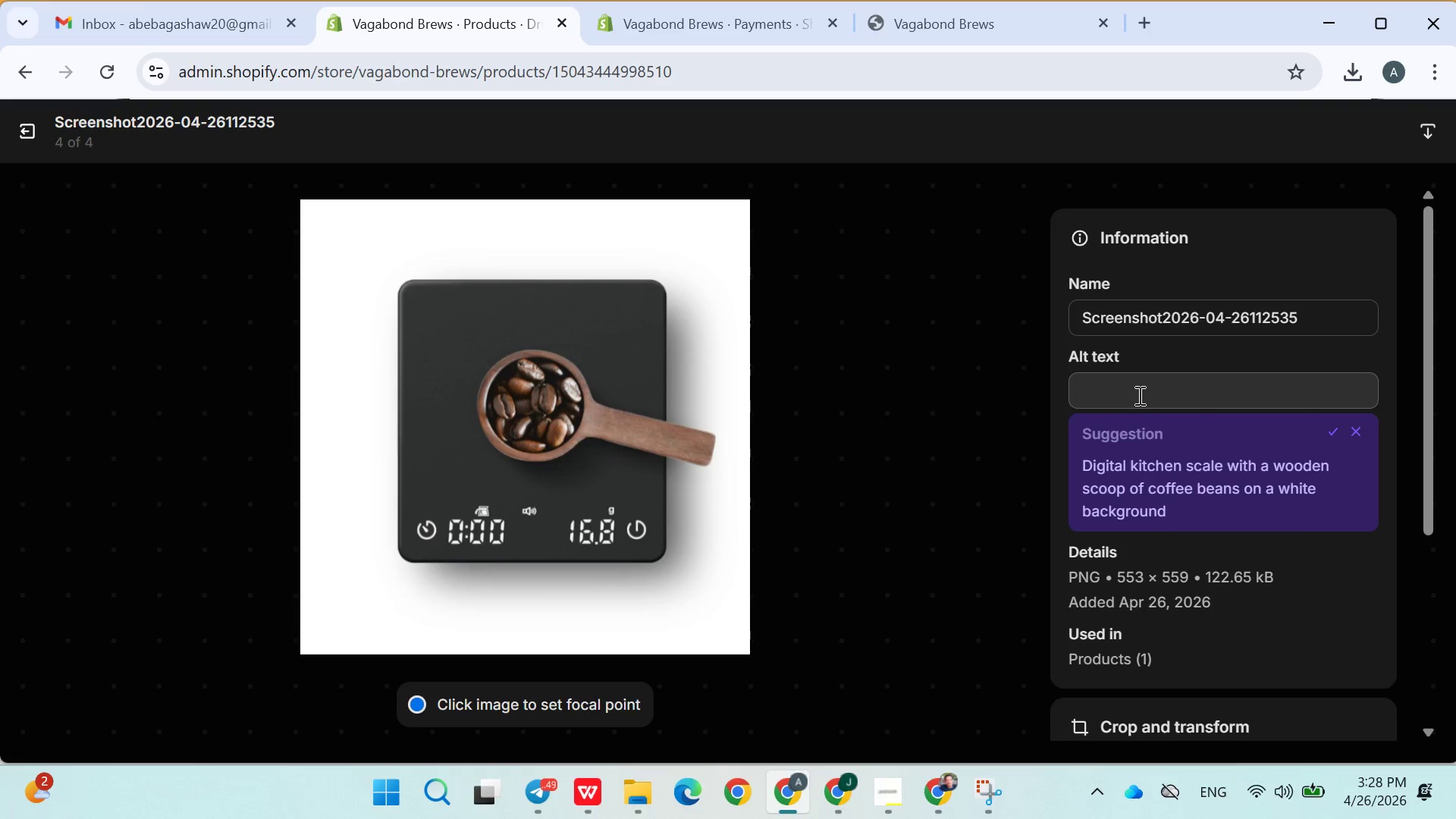 
left_click([1138, 394])
 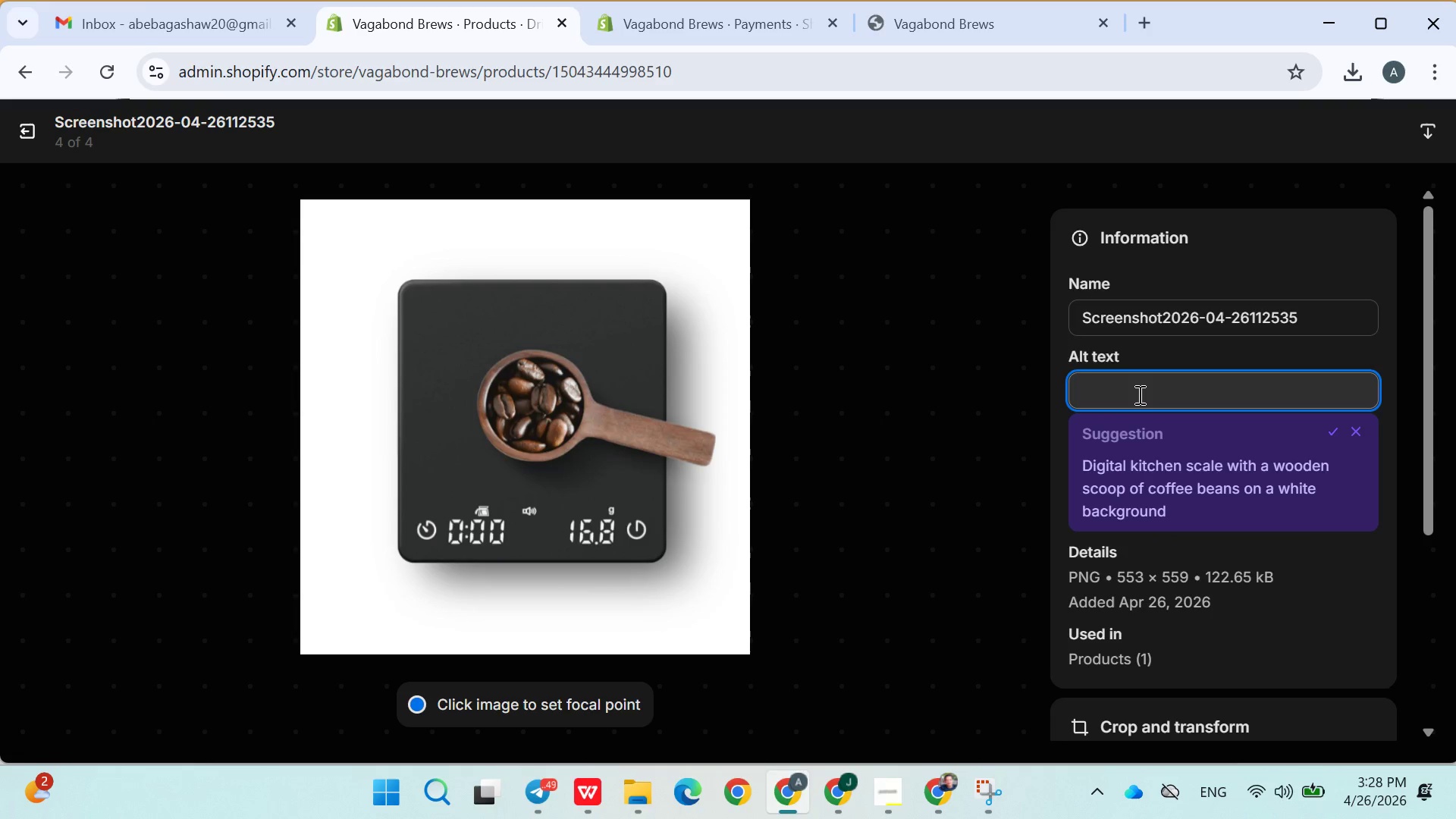 
key(Control+V)
 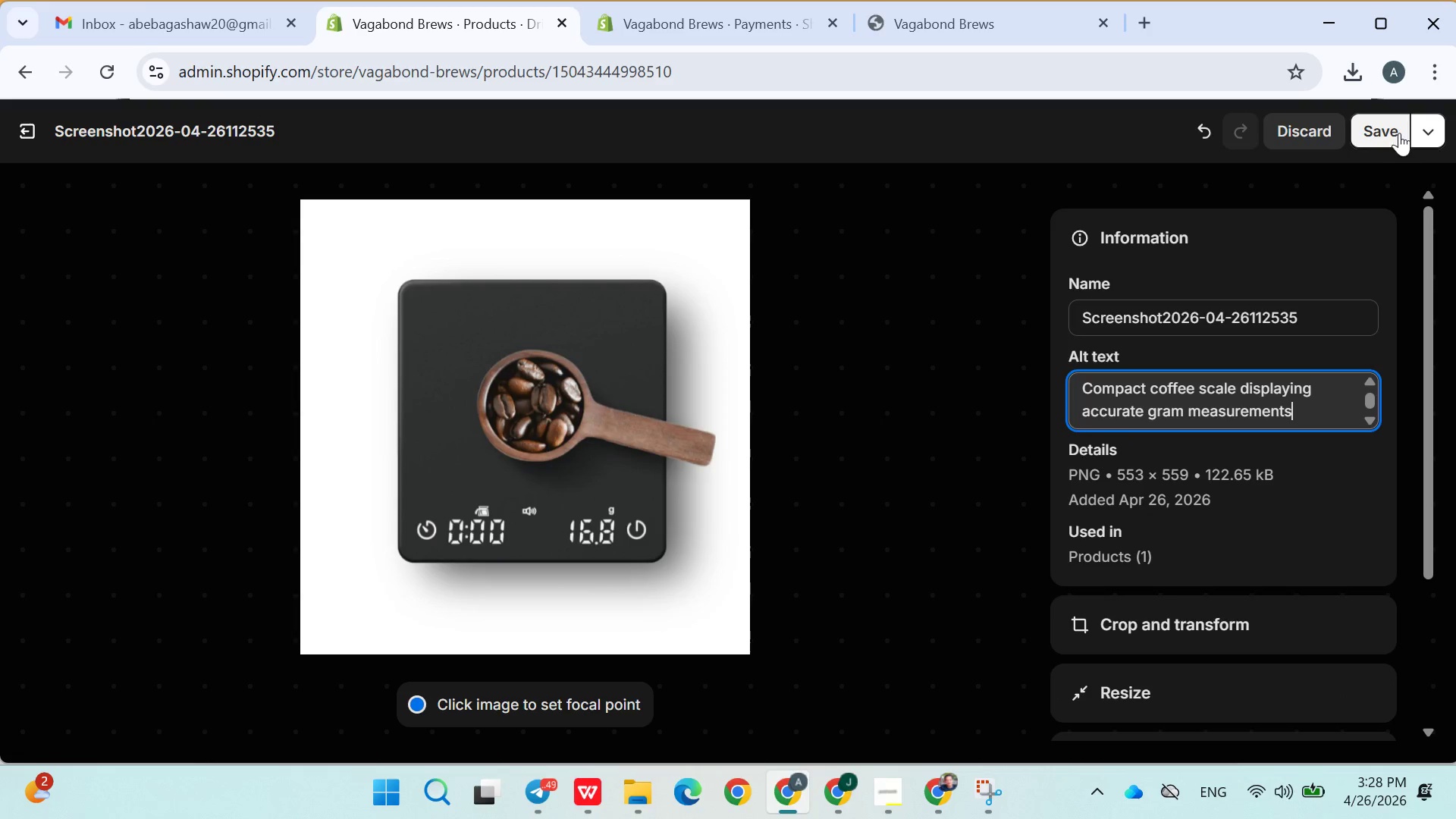 
left_click([1379, 127])
 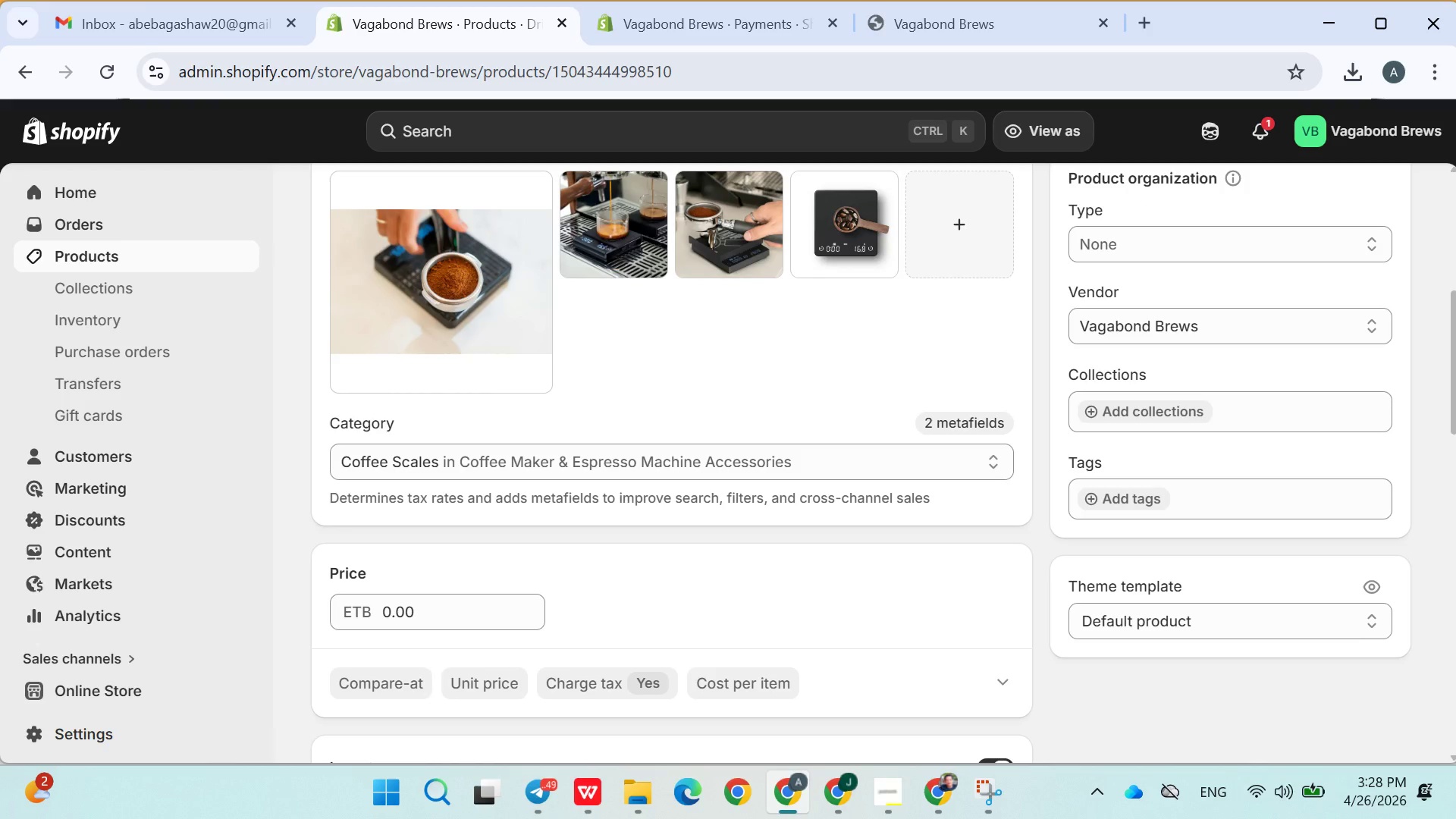 
wait(12.24)
 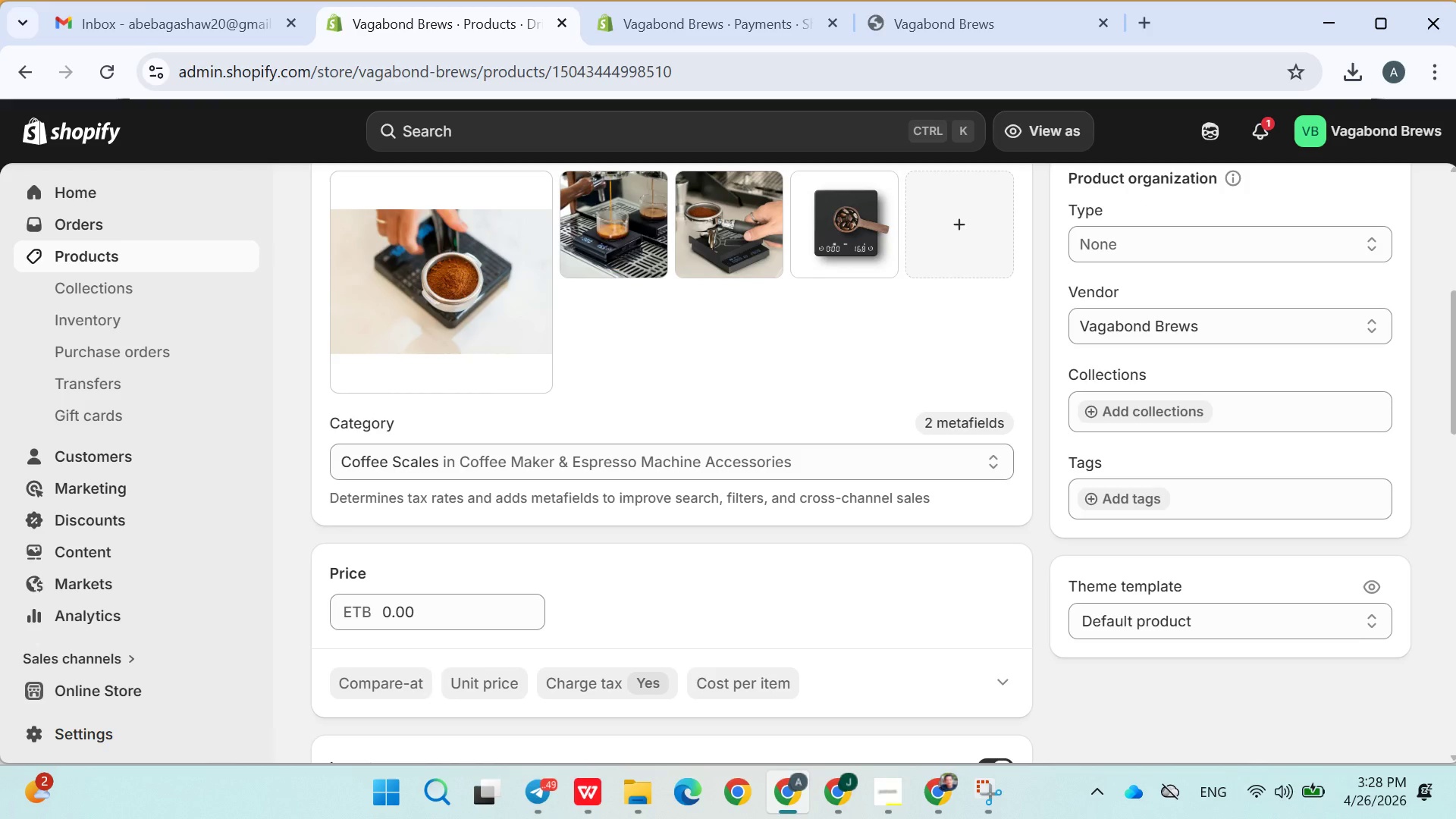 
type(coffee scale)
 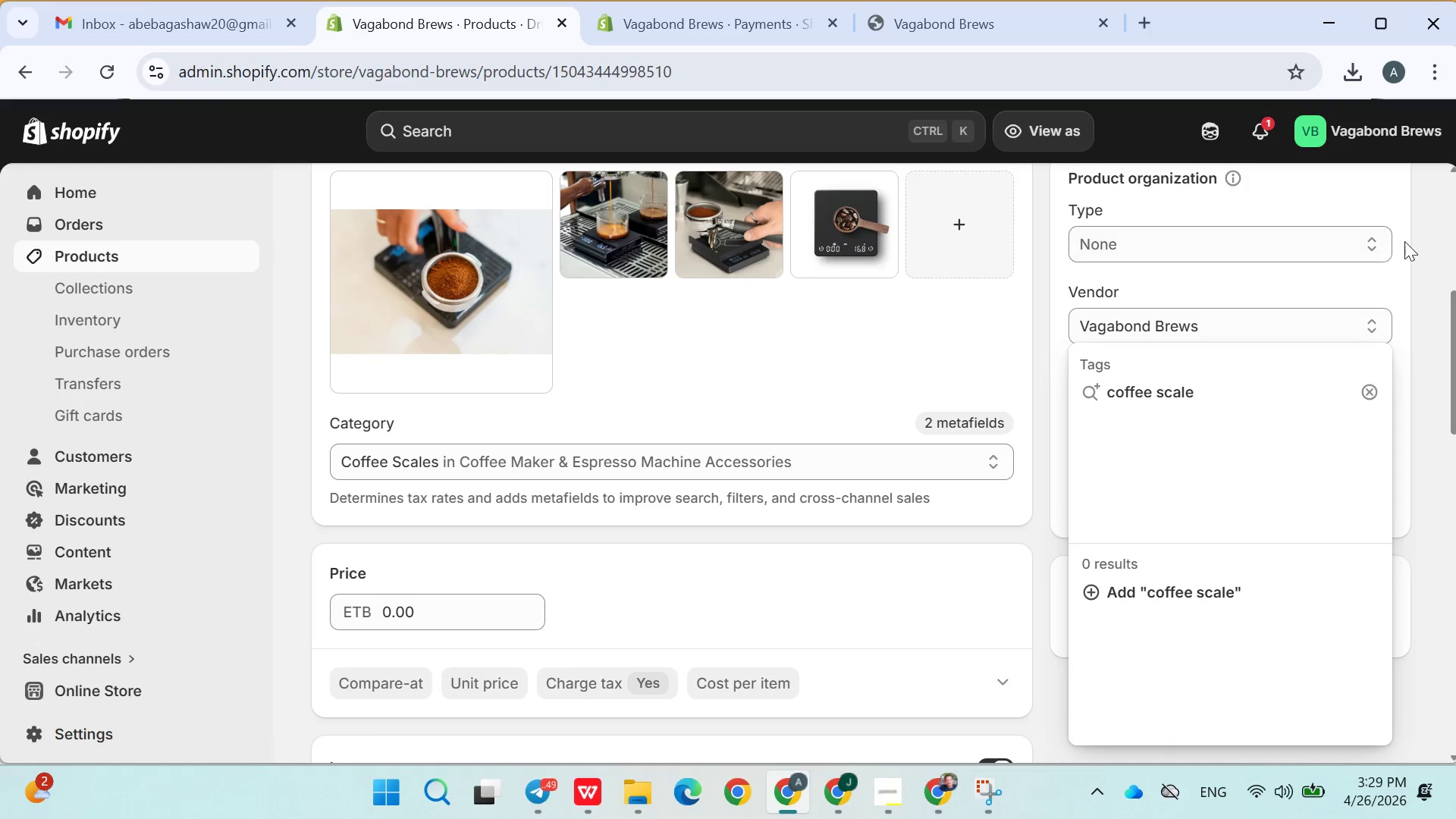 
wait(5.55)
 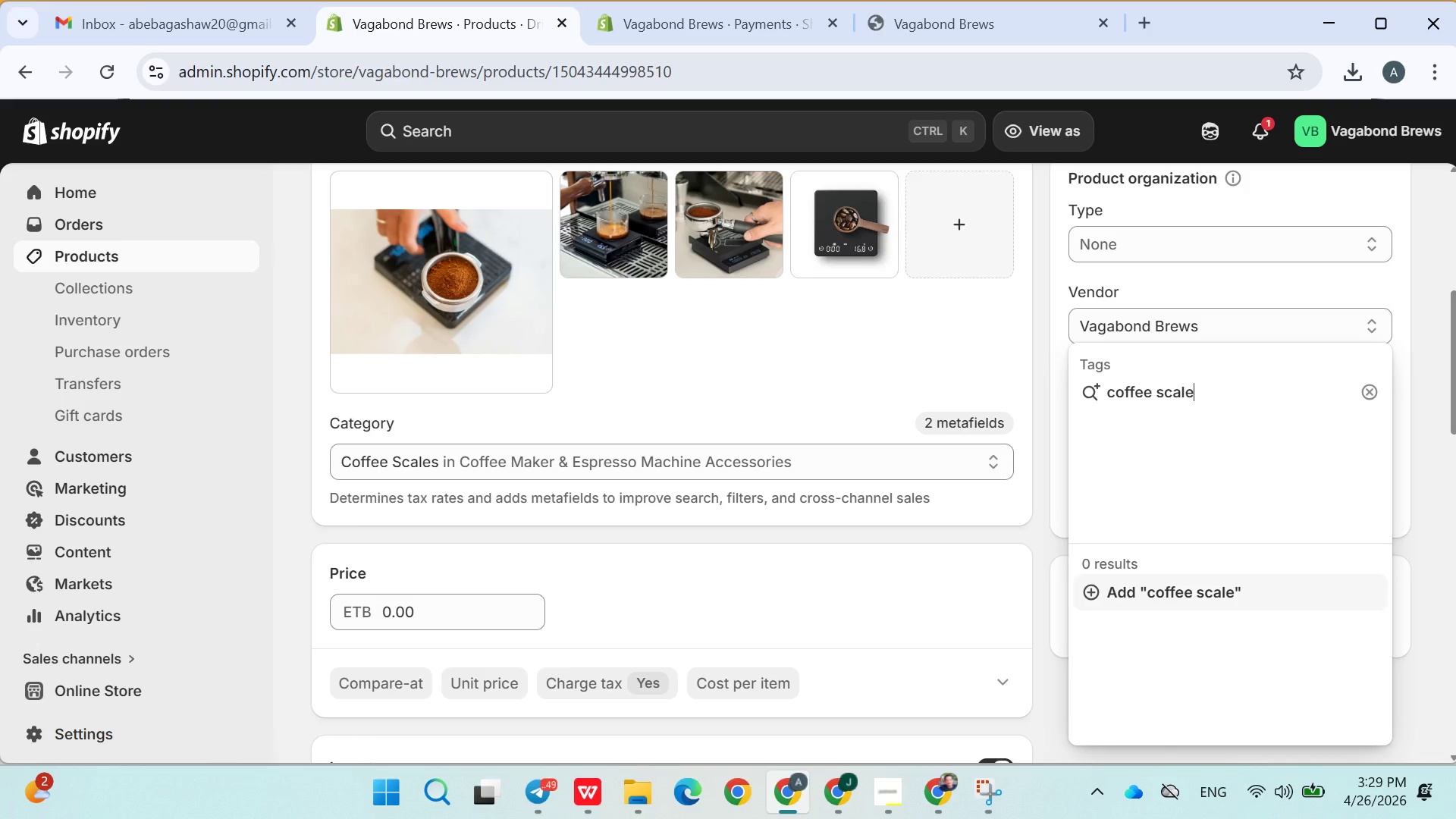 
left_click([1164, 582])
 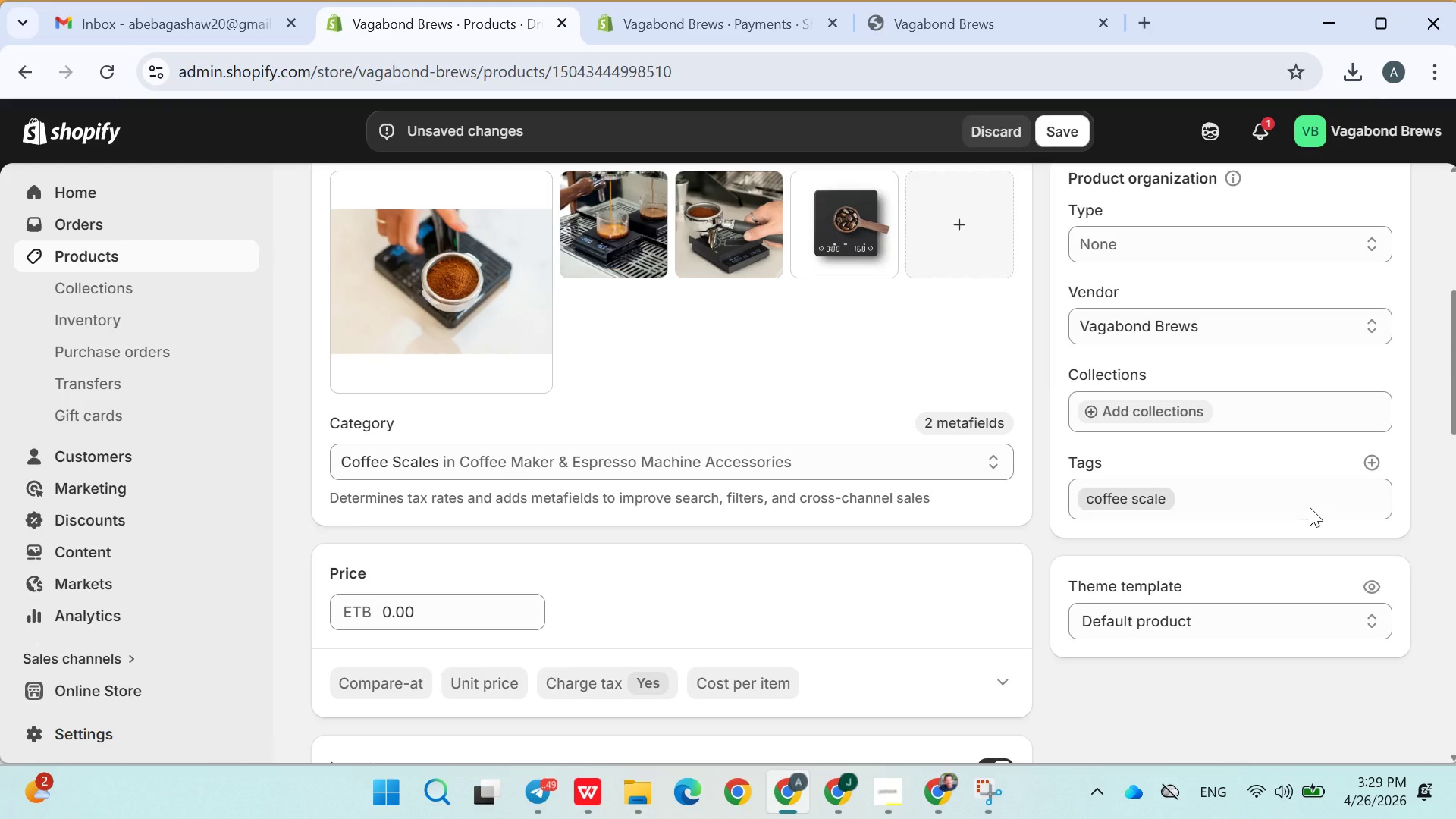 
left_click([1289, 507])
 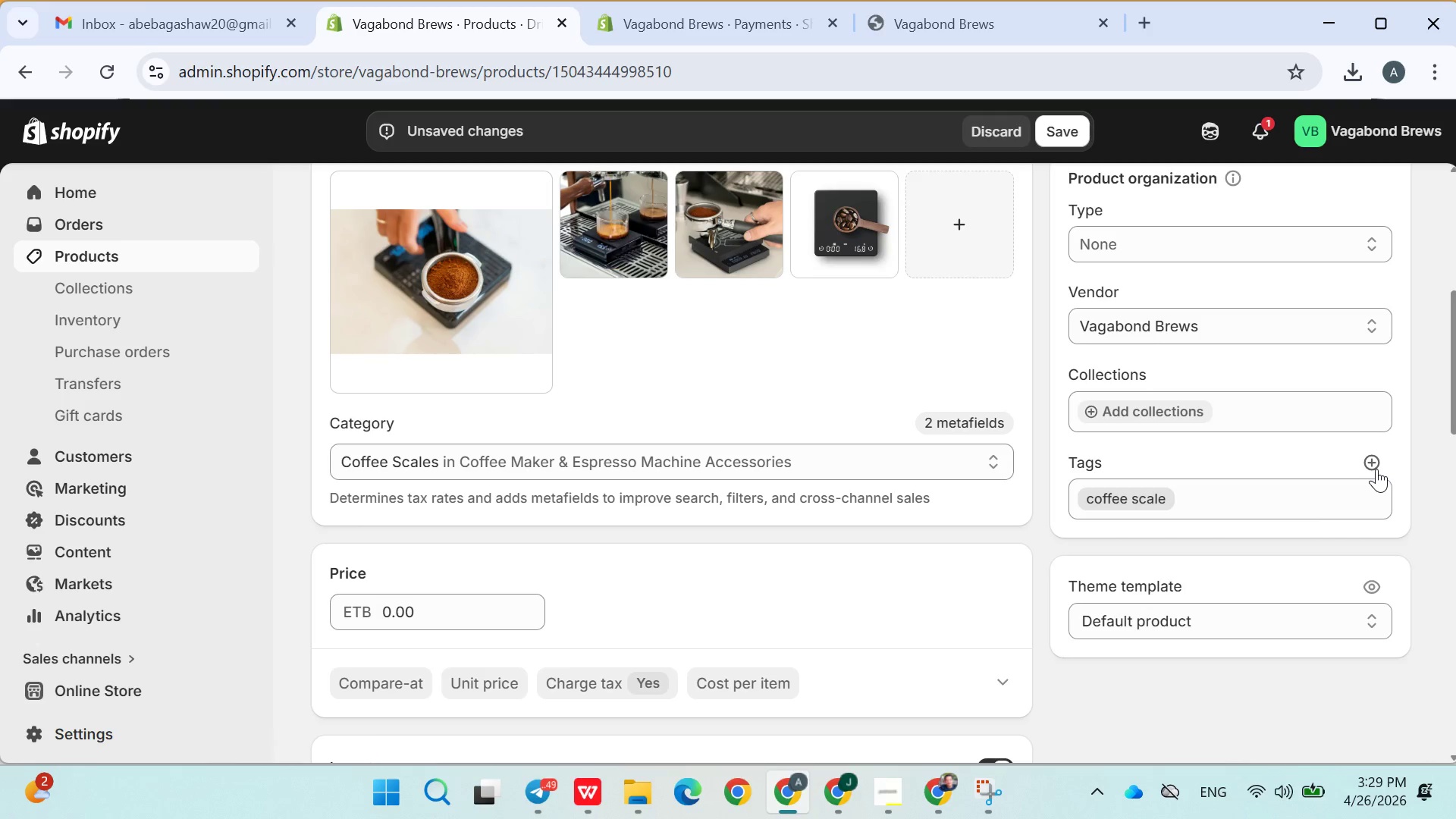 
left_click([1376, 469])
 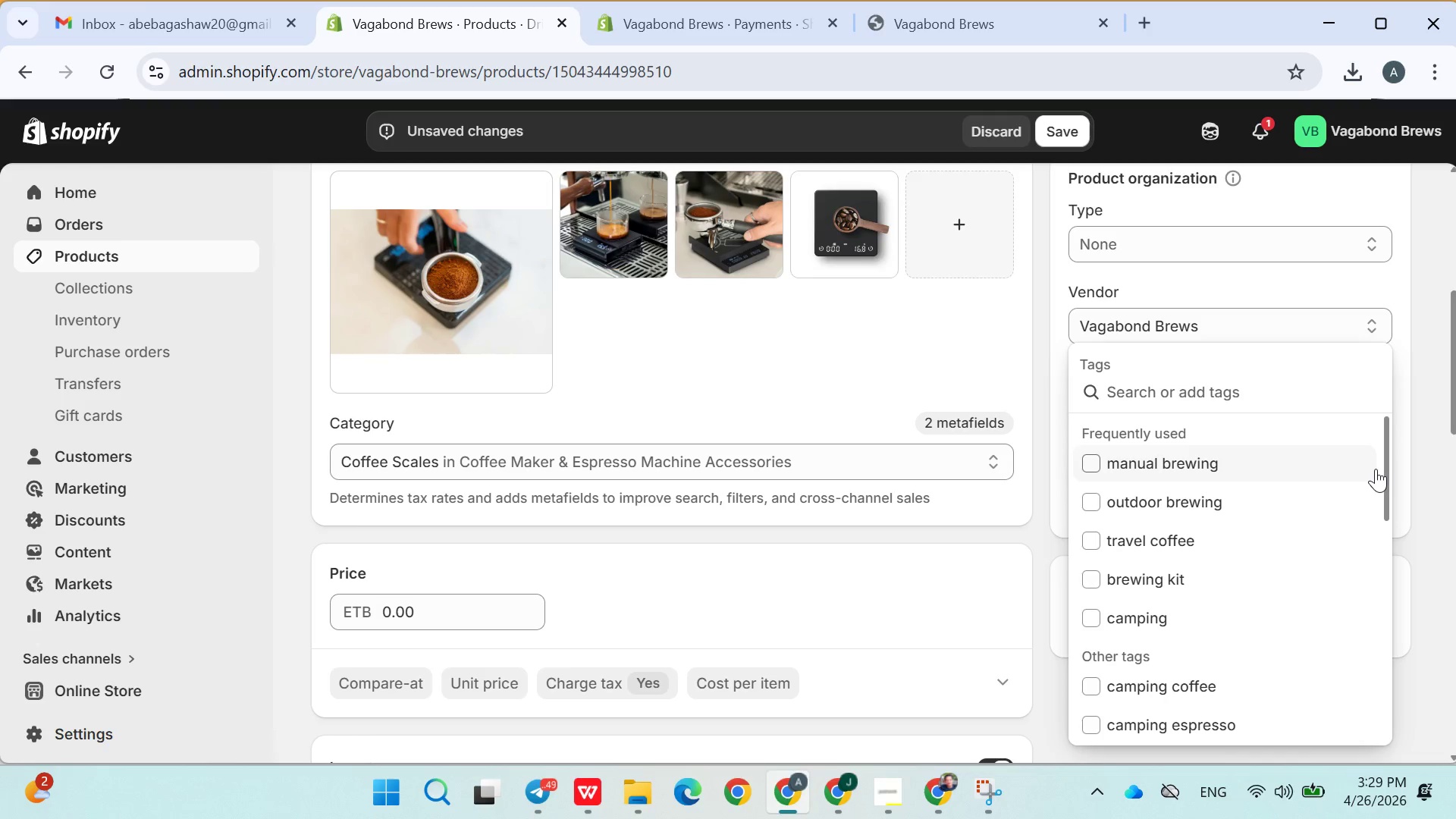 
wait(10.25)
 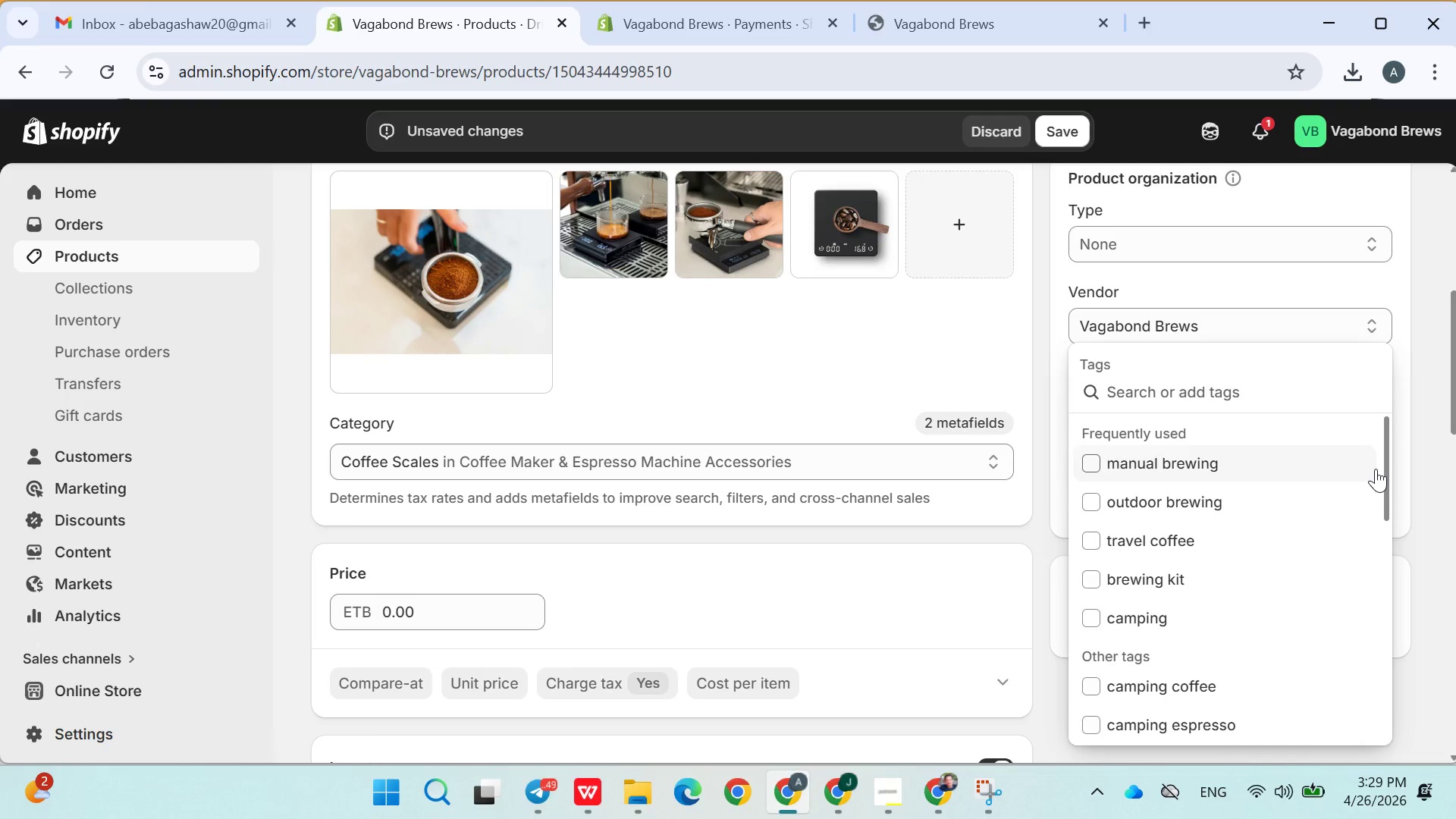 
type(digital scale)
 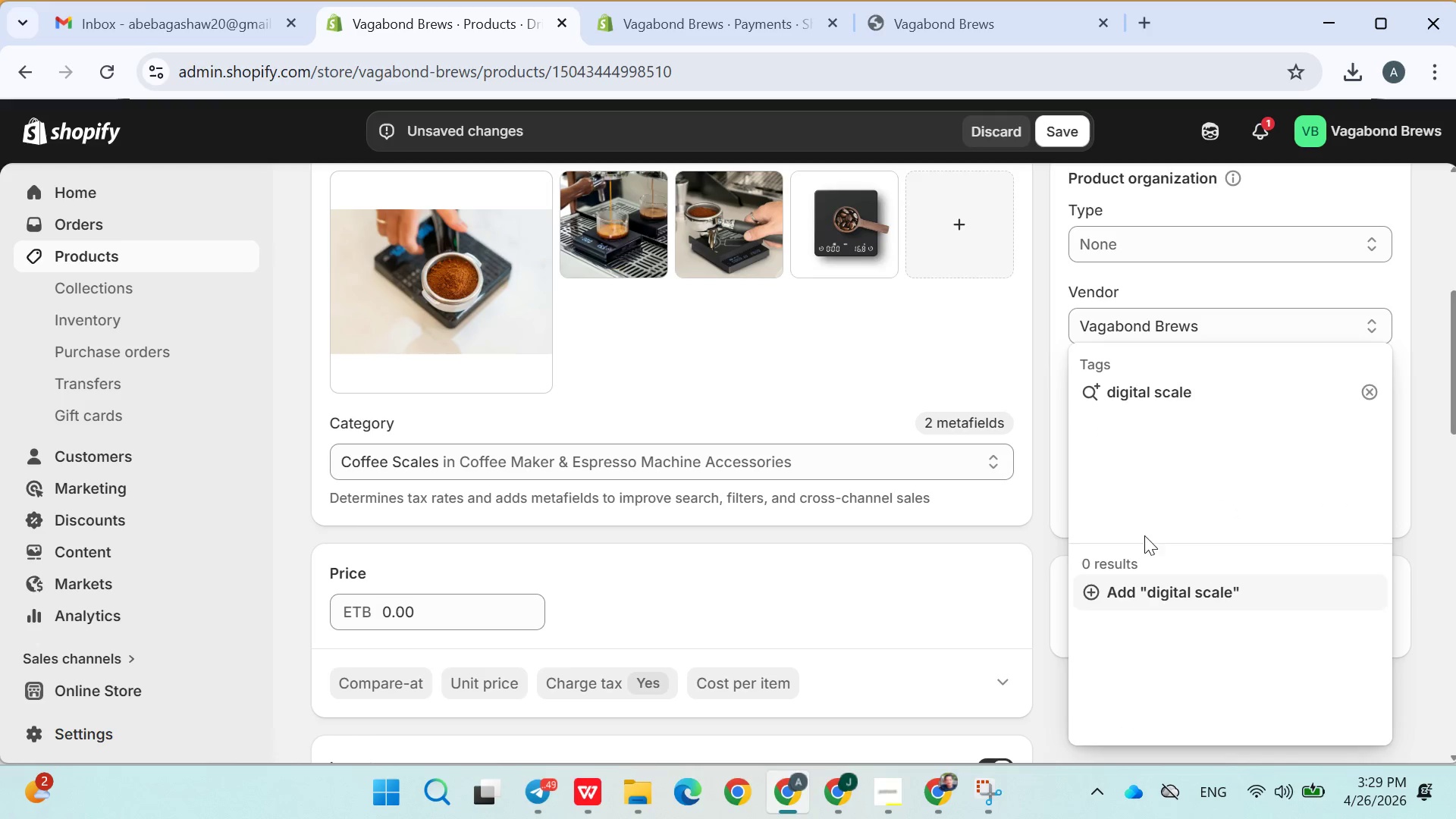 
left_click([1142, 595])
 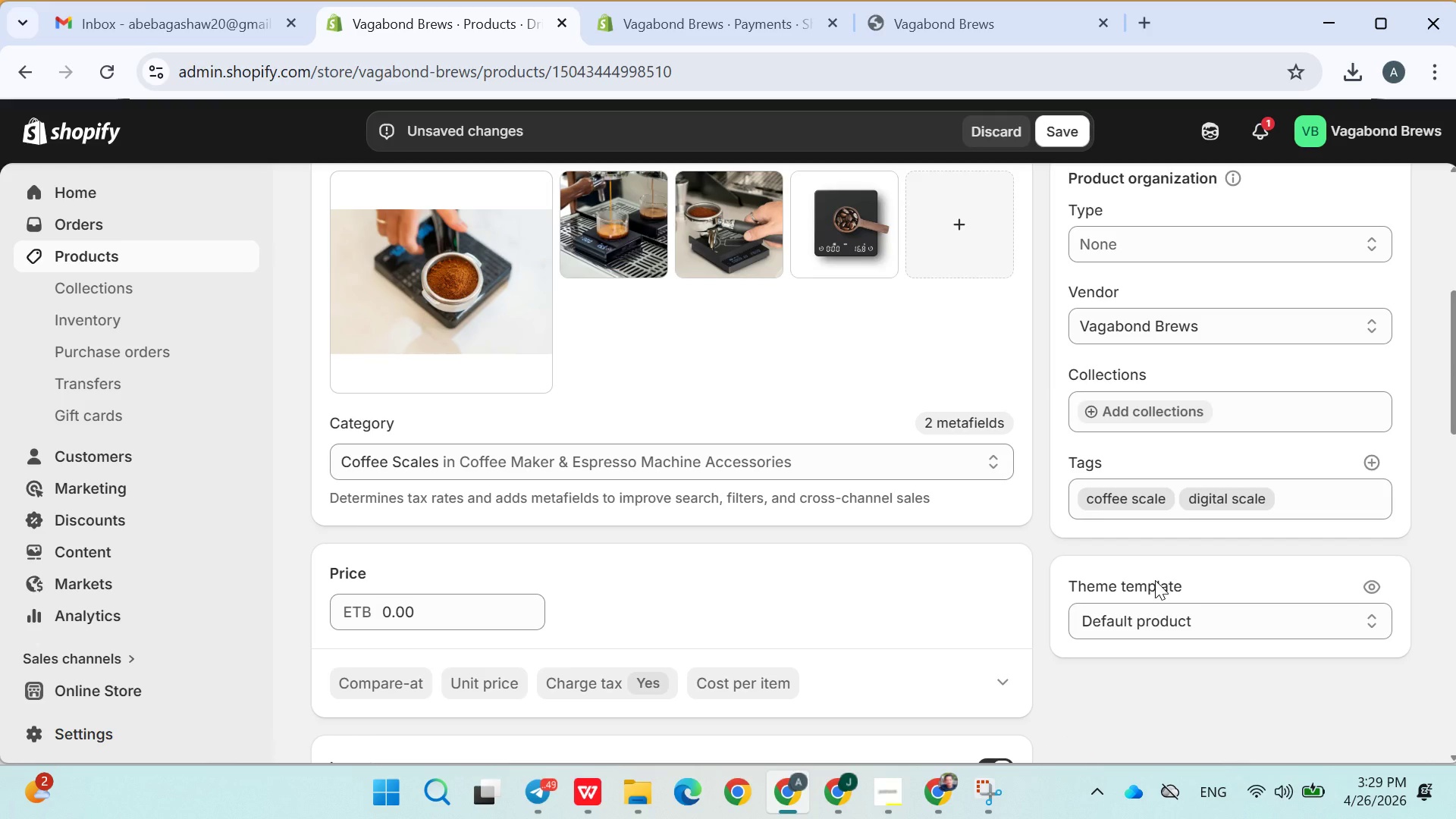 
wait(8.48)
 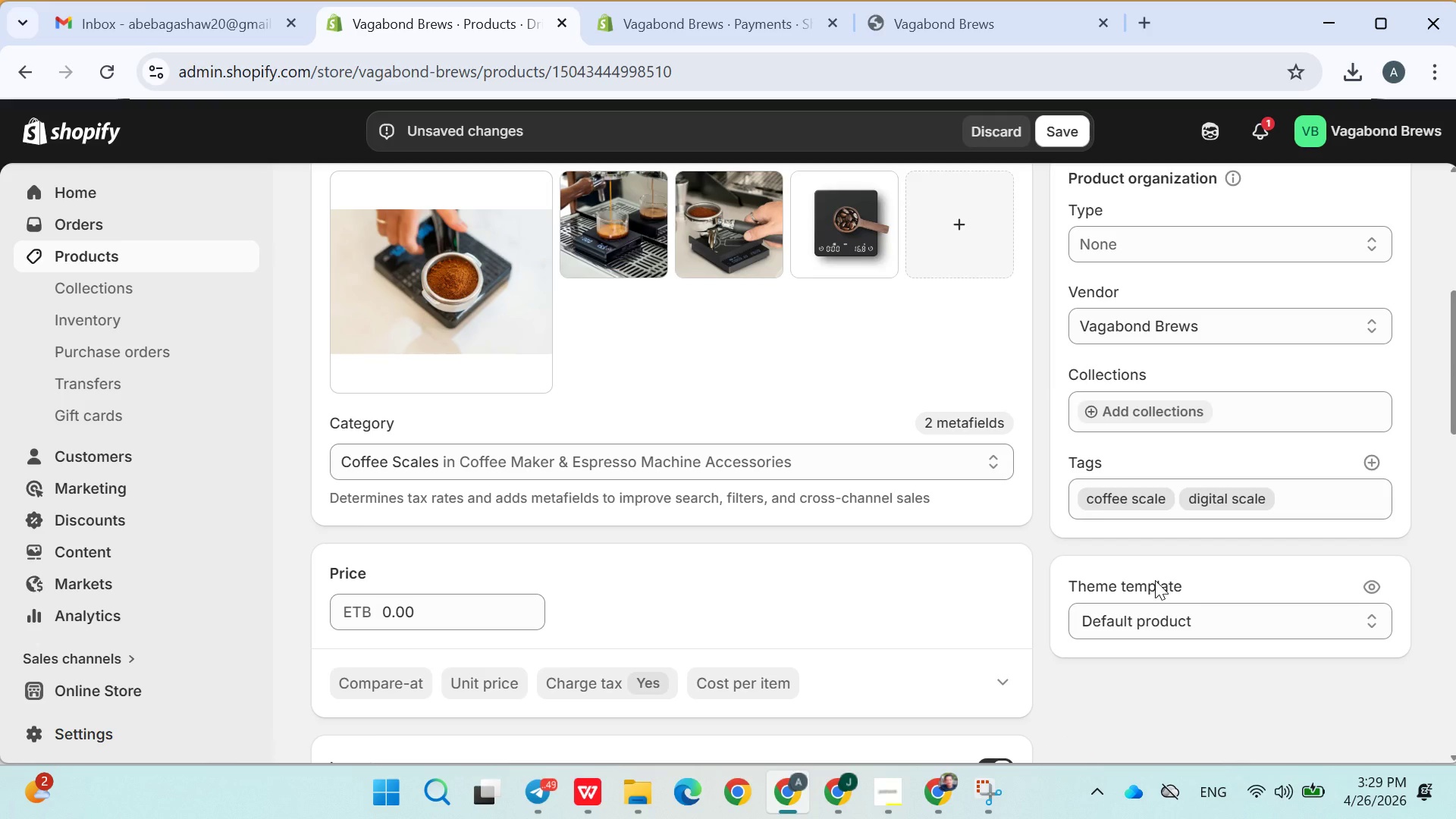 
left_click([1371, 463])
 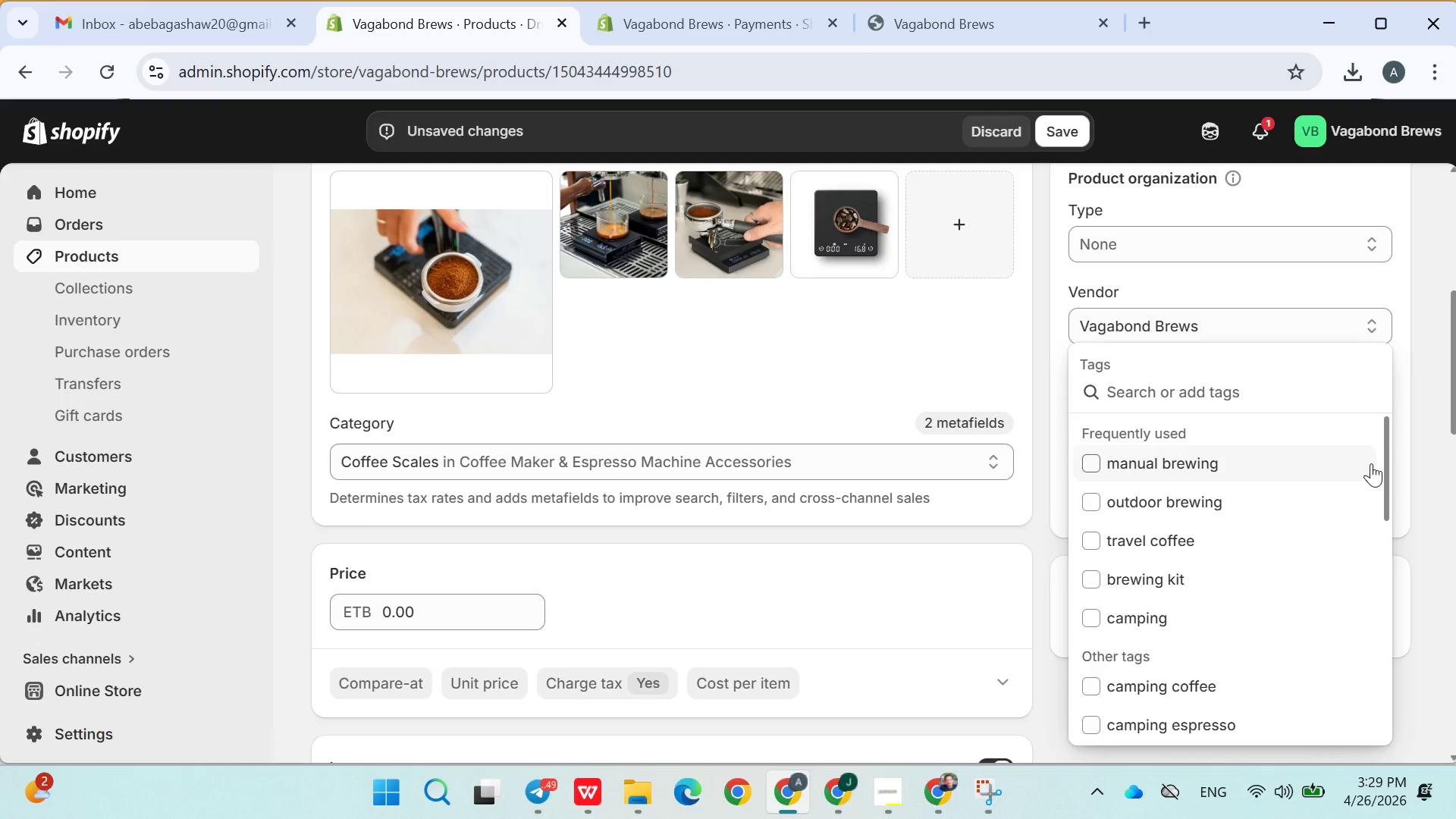 
type(espresso)
 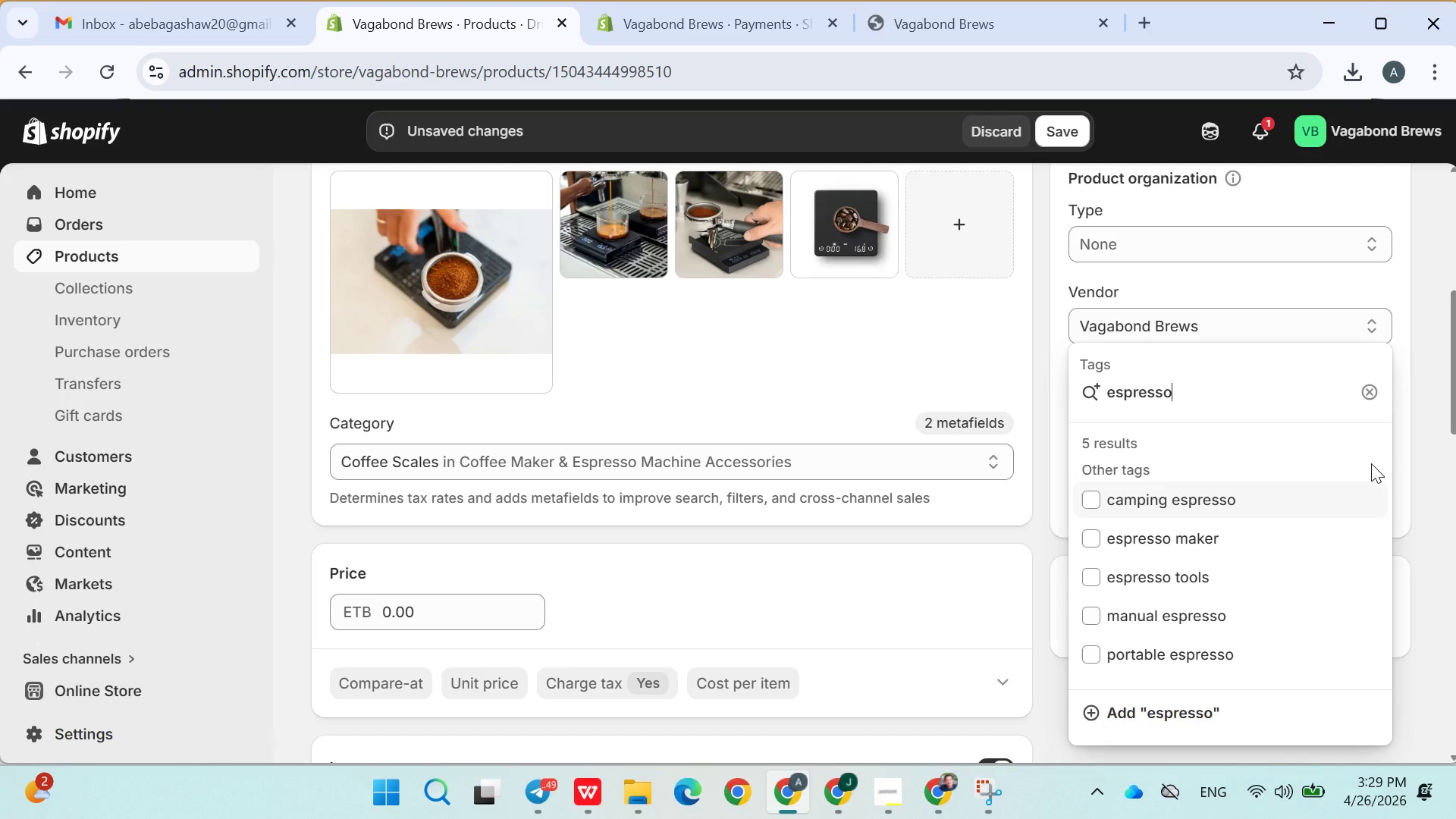 
type( tools)
 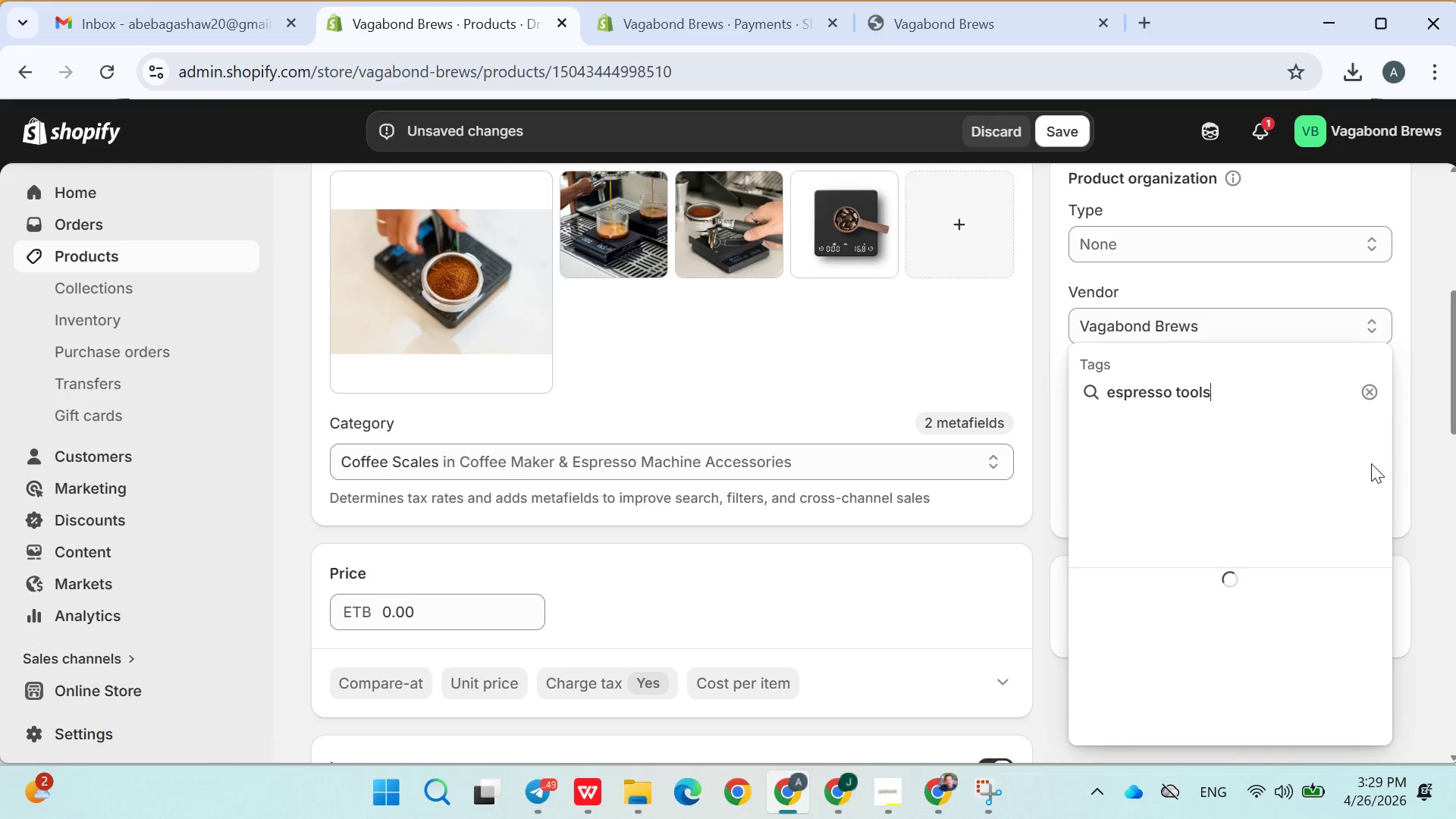 
key(Enter)
 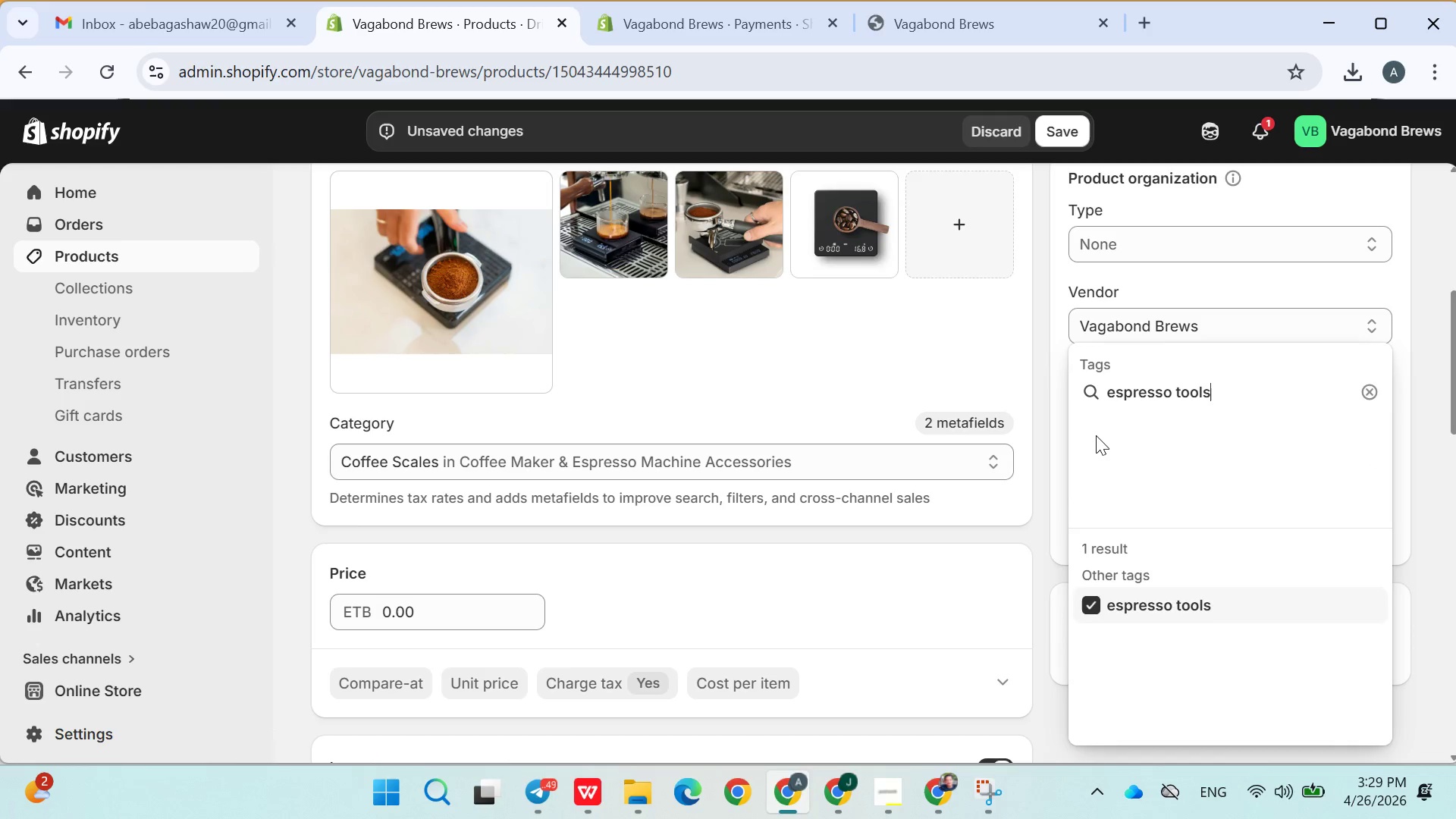 
left_click([1056, 453])
 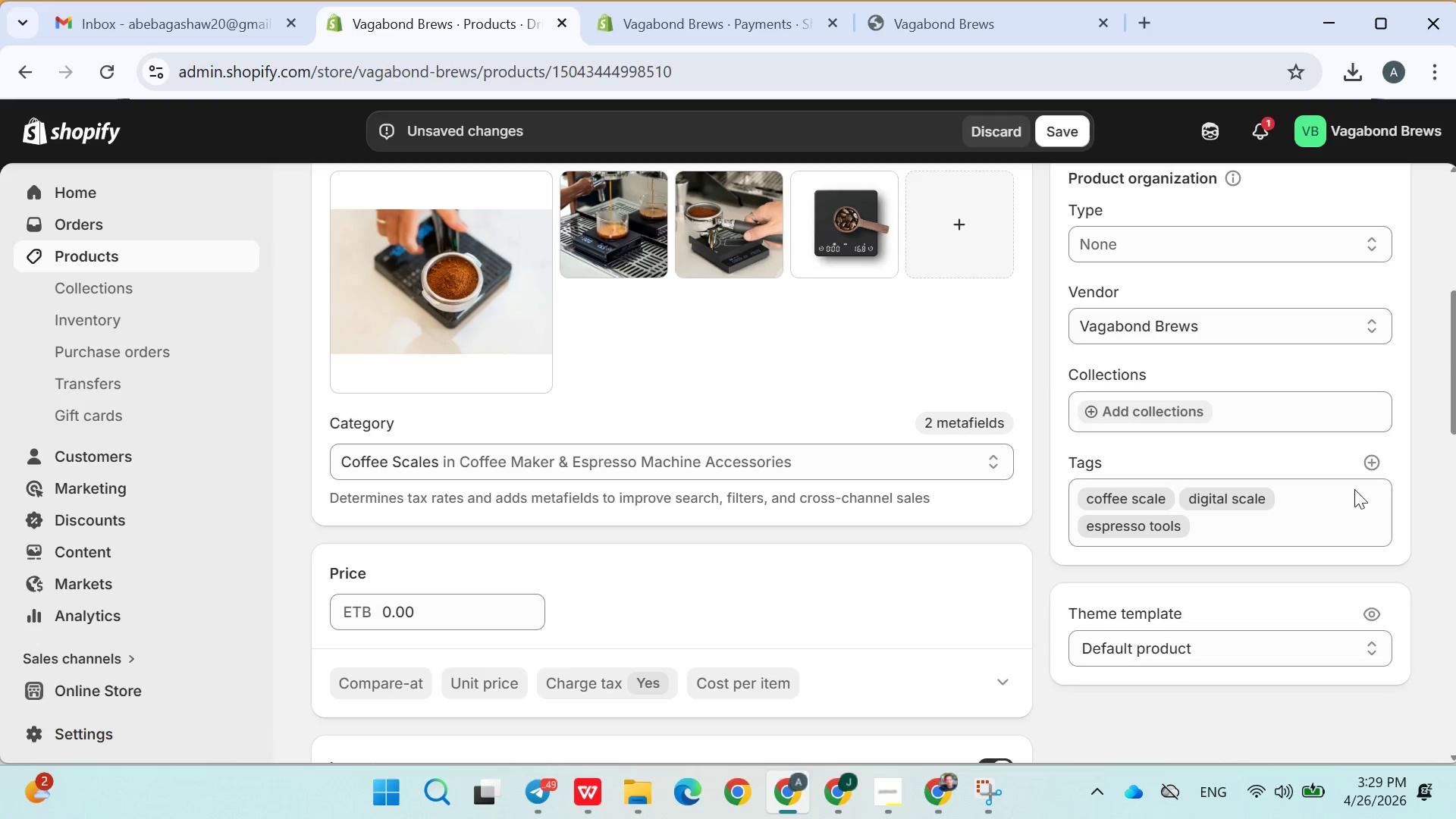 
left_click([1376, 460])
 